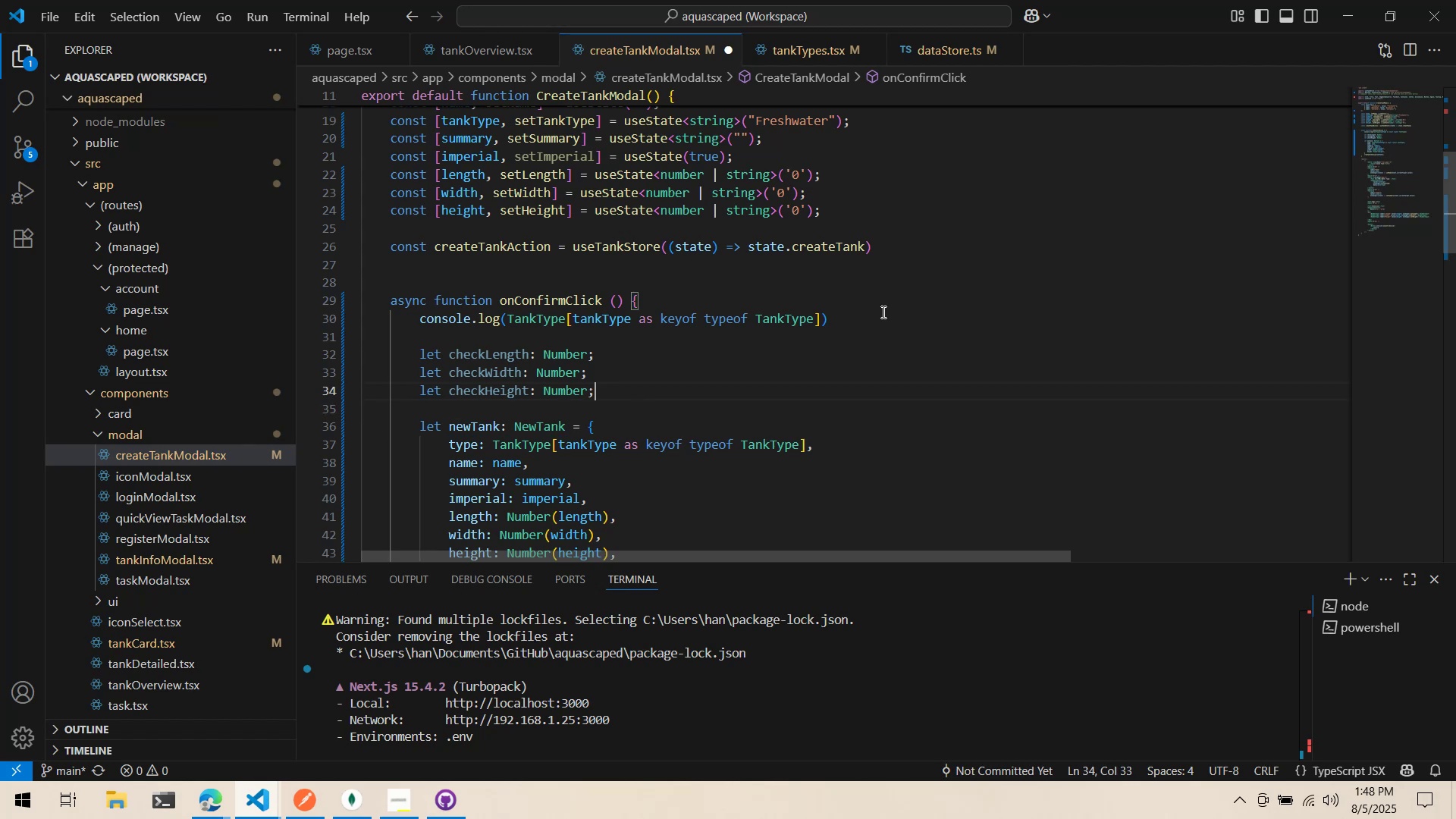 
key(ArrowUp)
 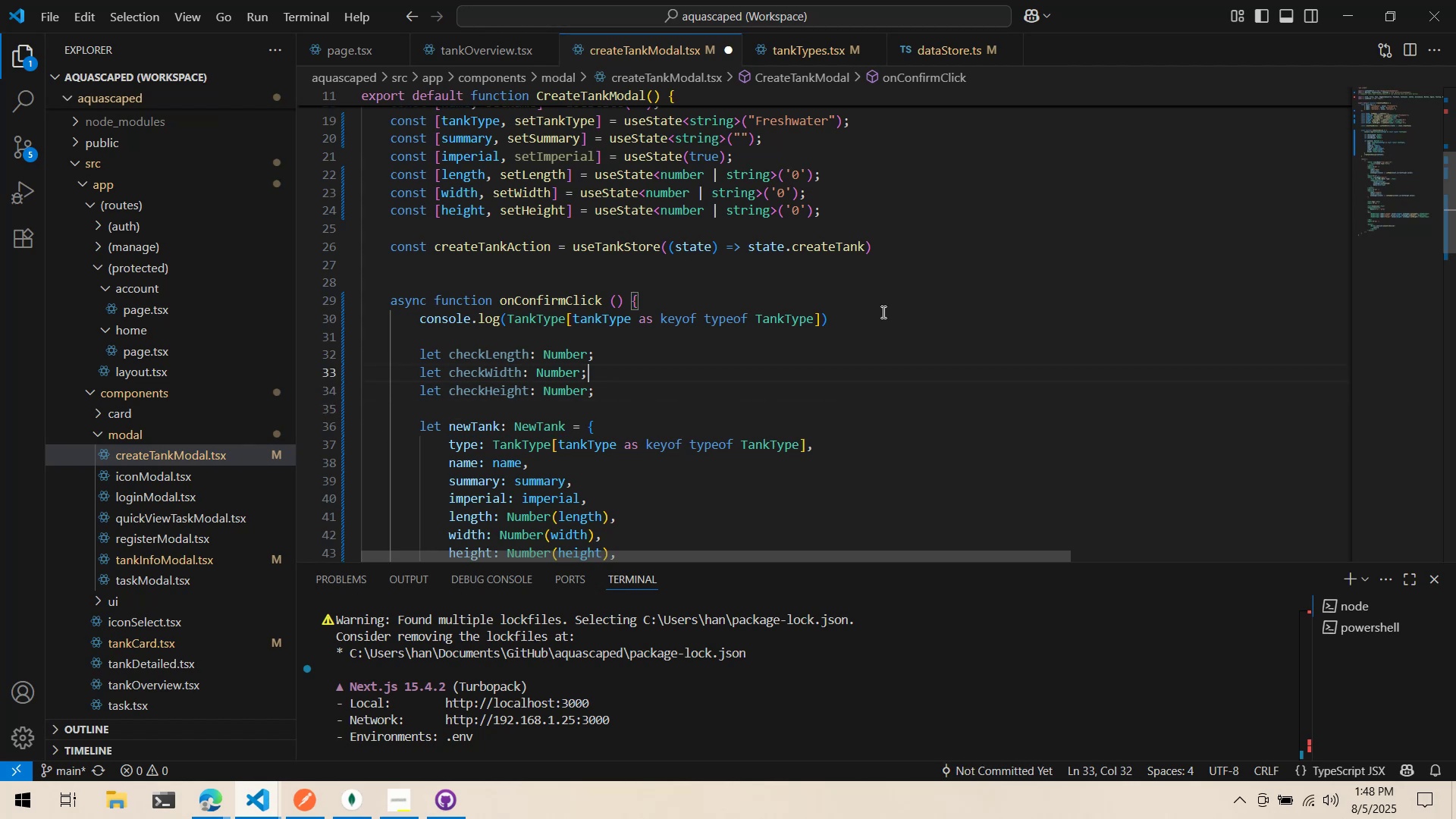 
key(ArrowUp)
 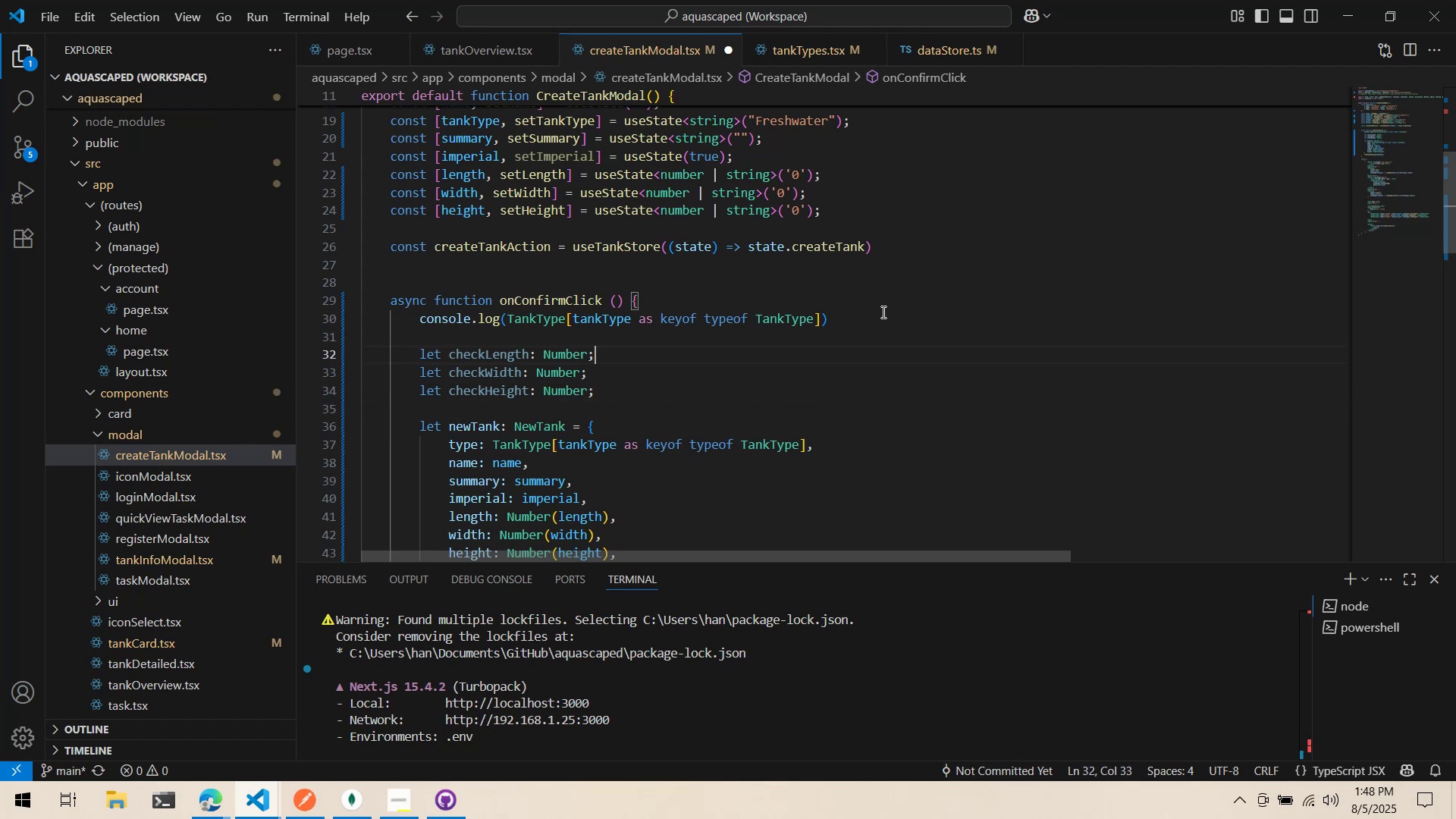 
key(Enter)
 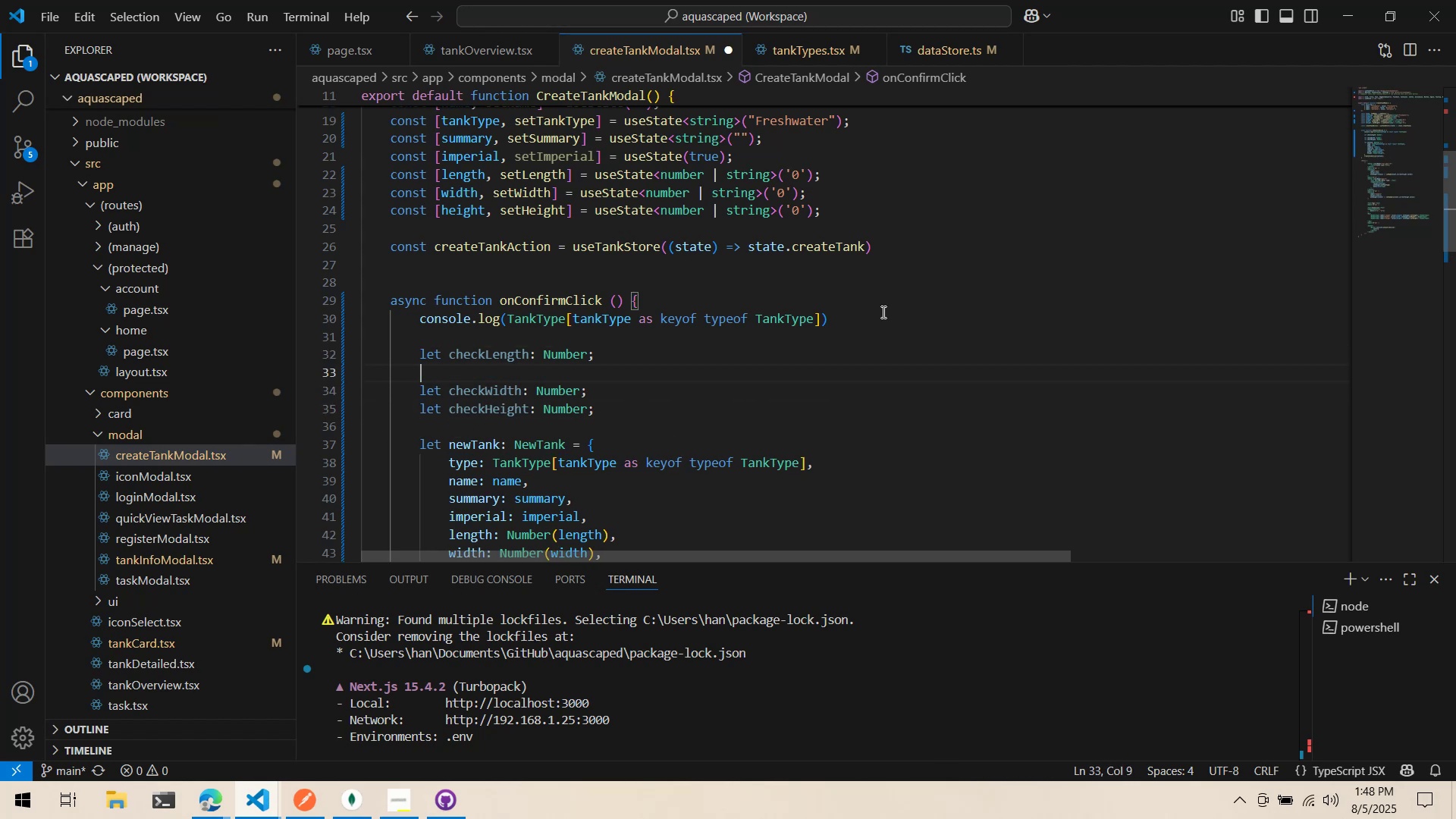 
key(Enter)
 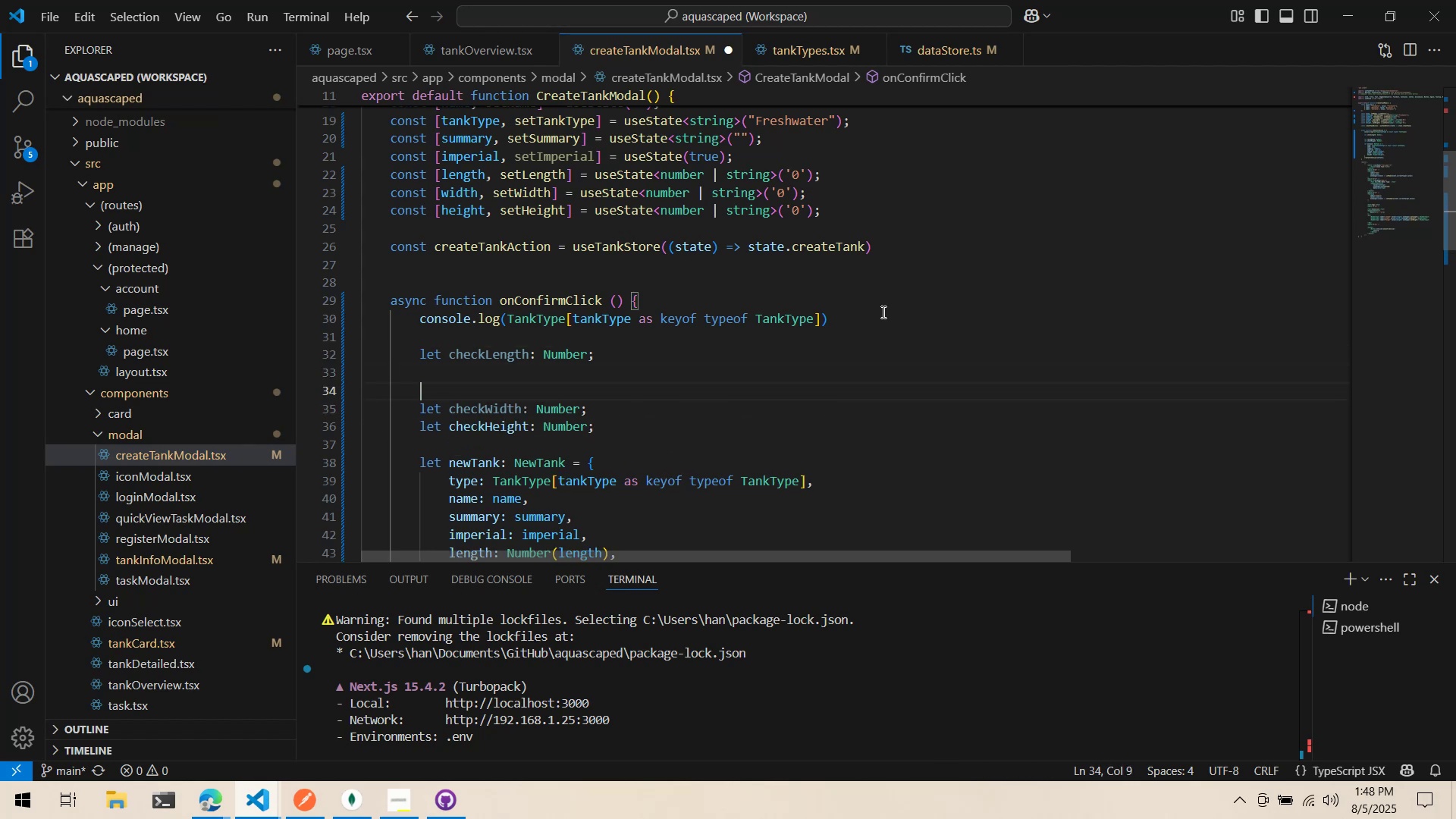 
key(ArrowUp)
 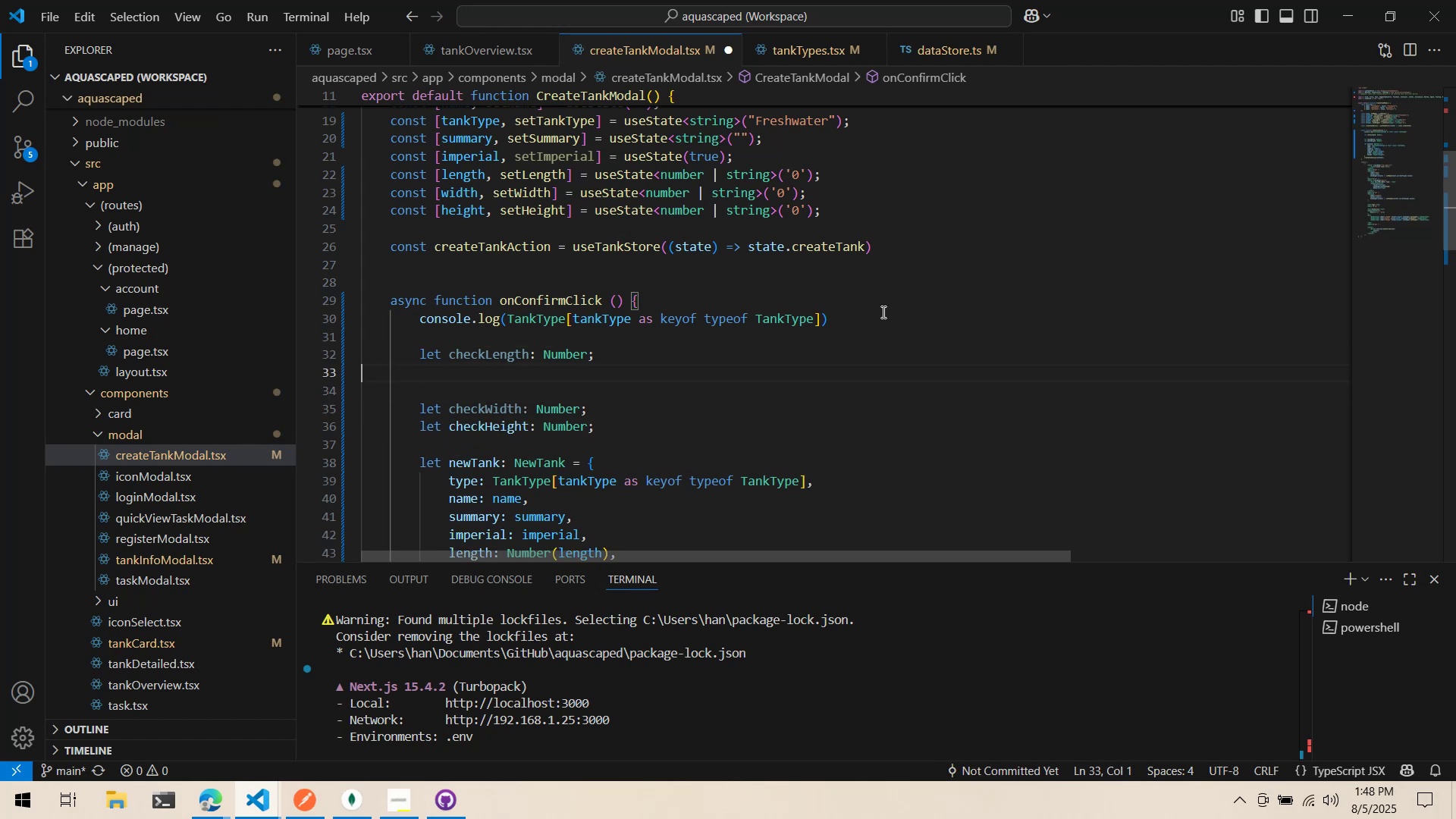 
key(Tab)
type(if (length )
key(Backspace)
type( )
key(Backspace)
 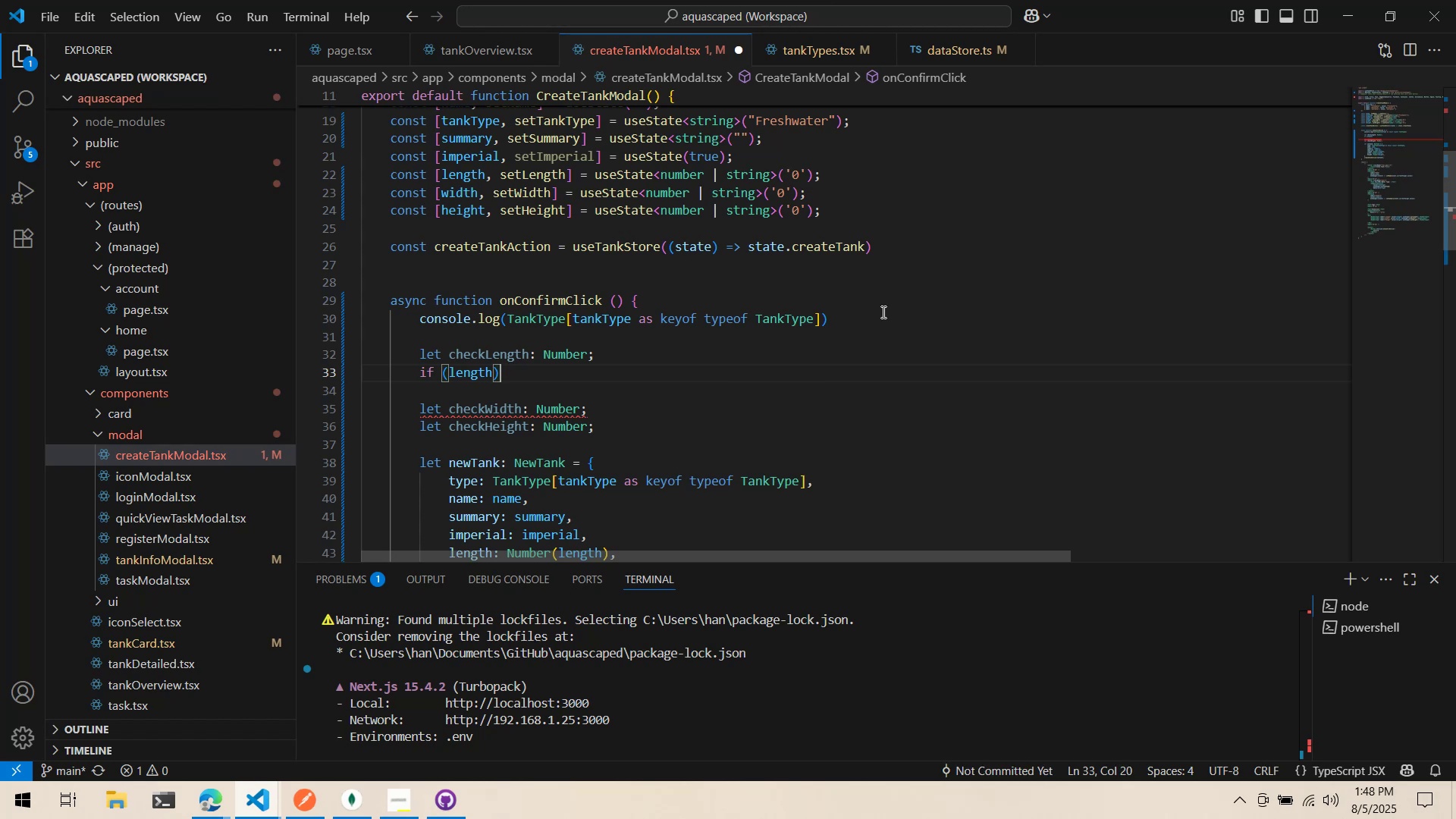 
 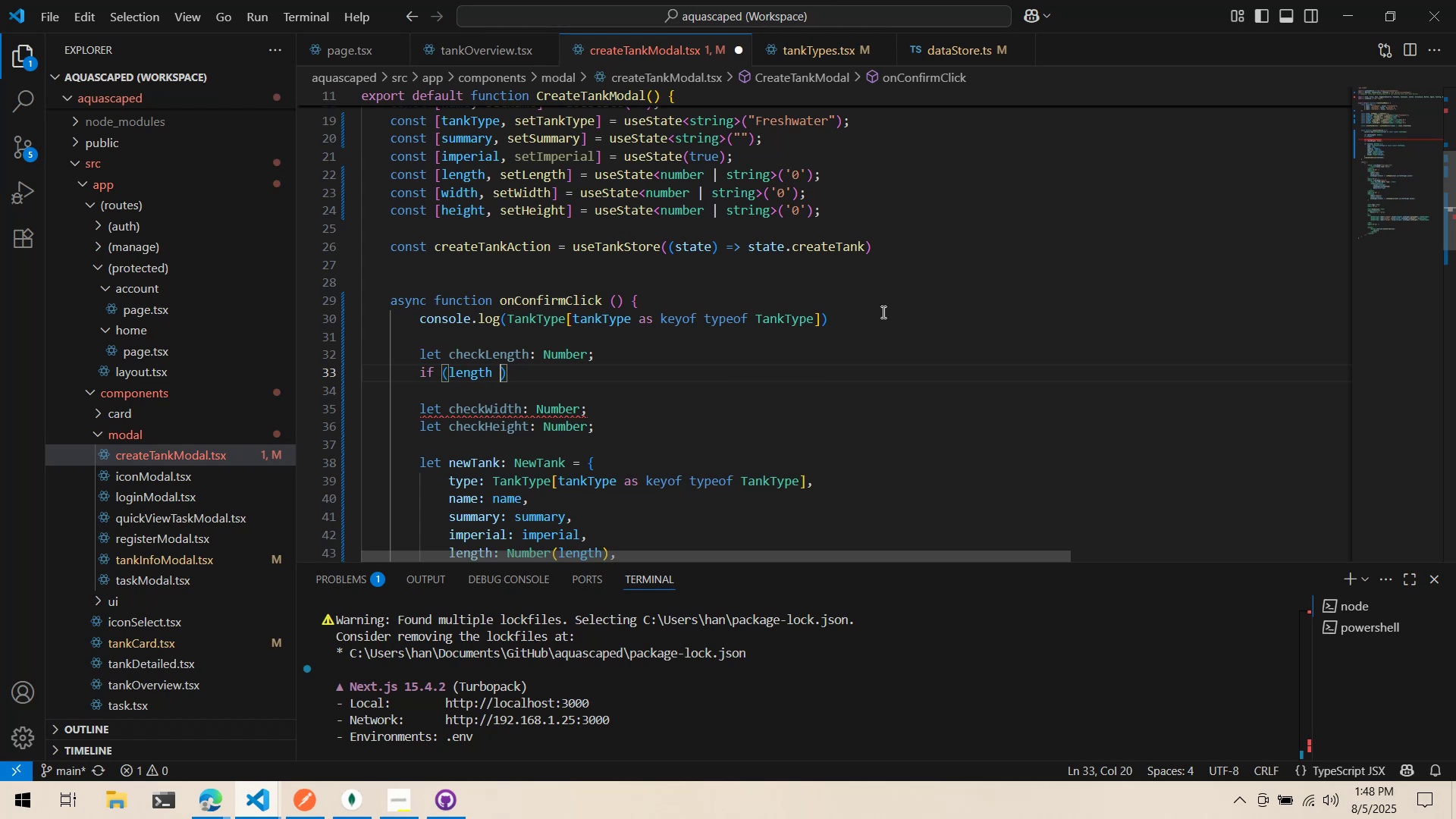 
key(ArrowRight)
 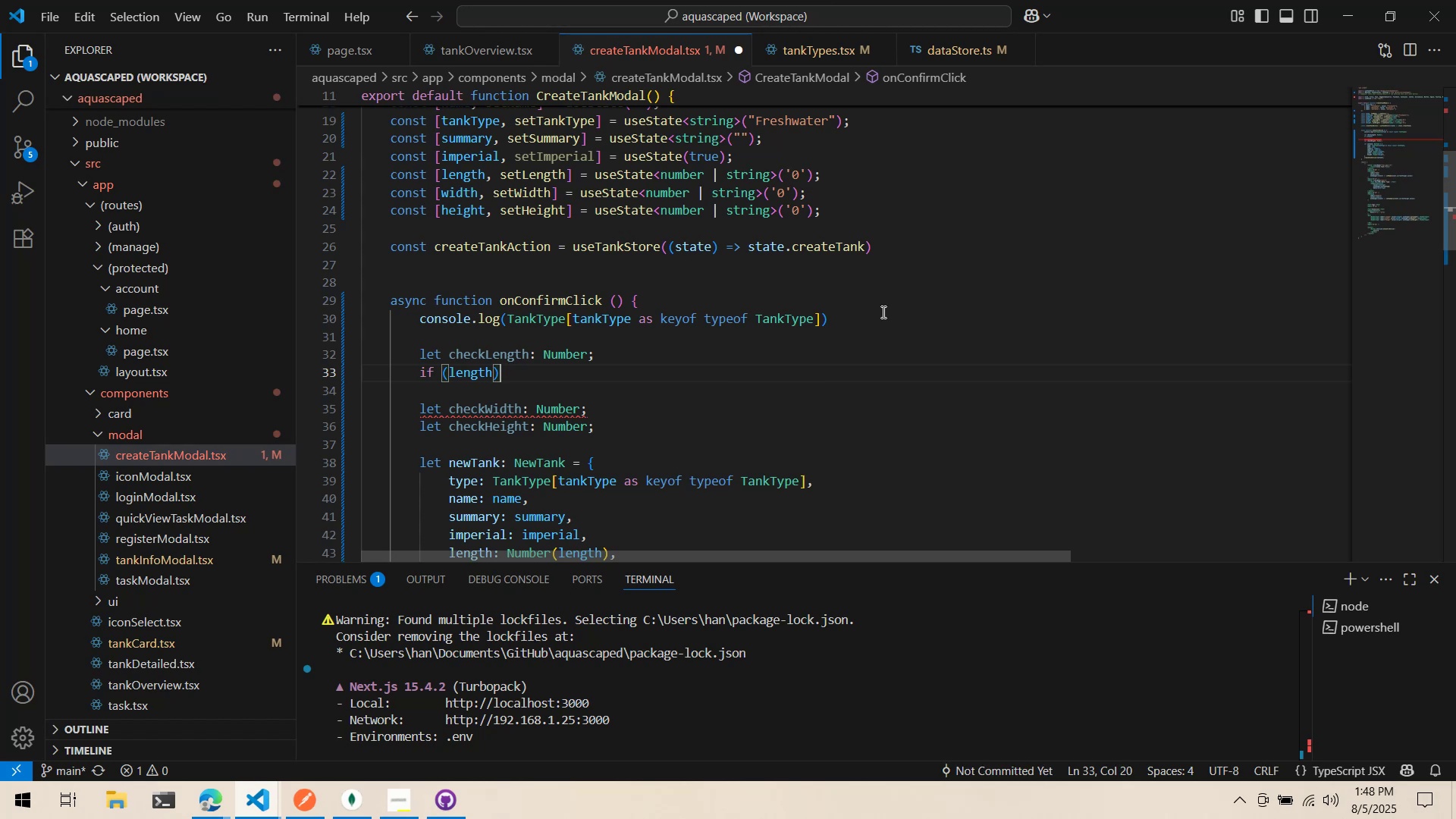 
type( { checkLength )
key(Backspace)
type( = Number(length)
 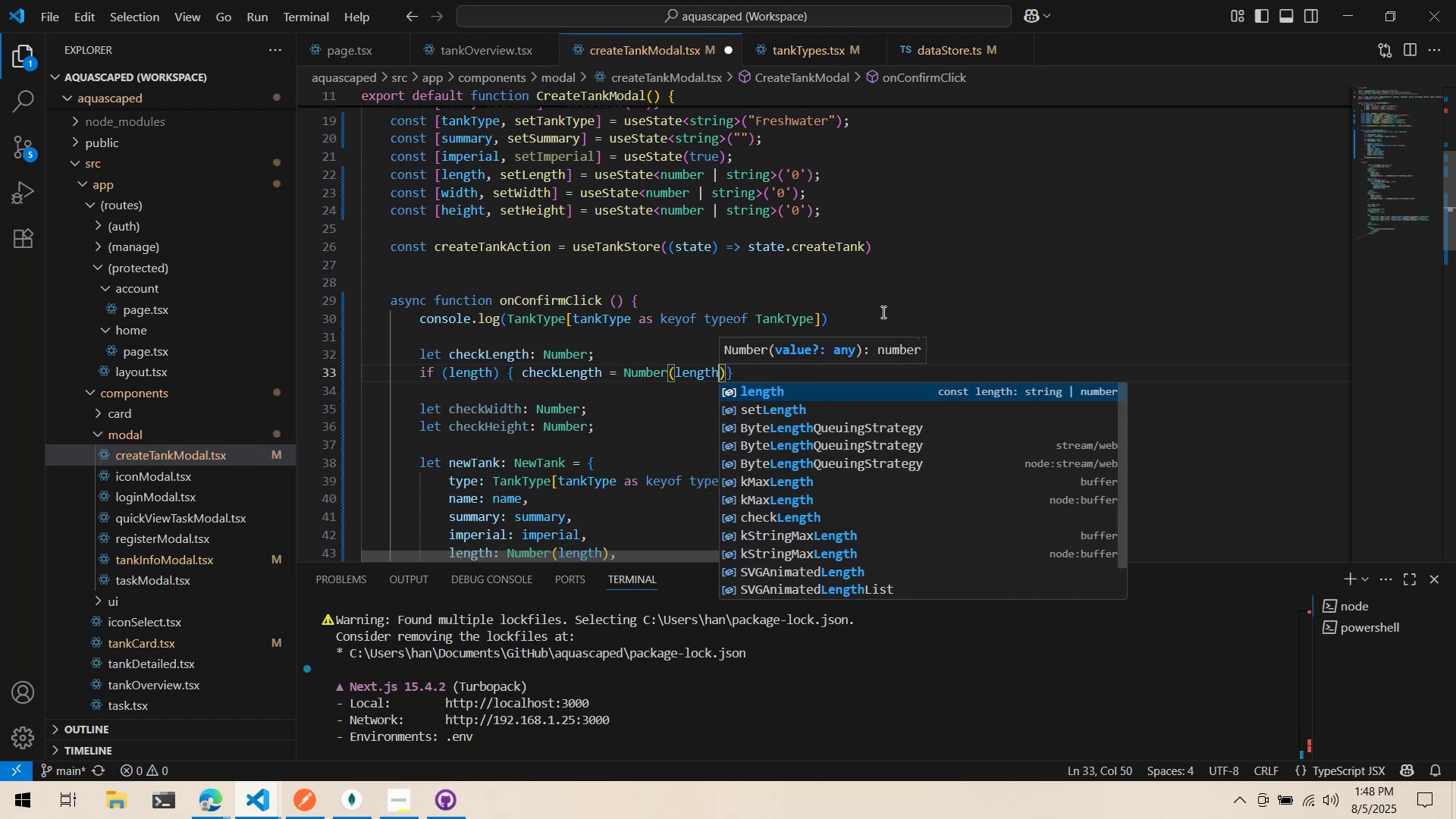 
key(ArrowRight)
 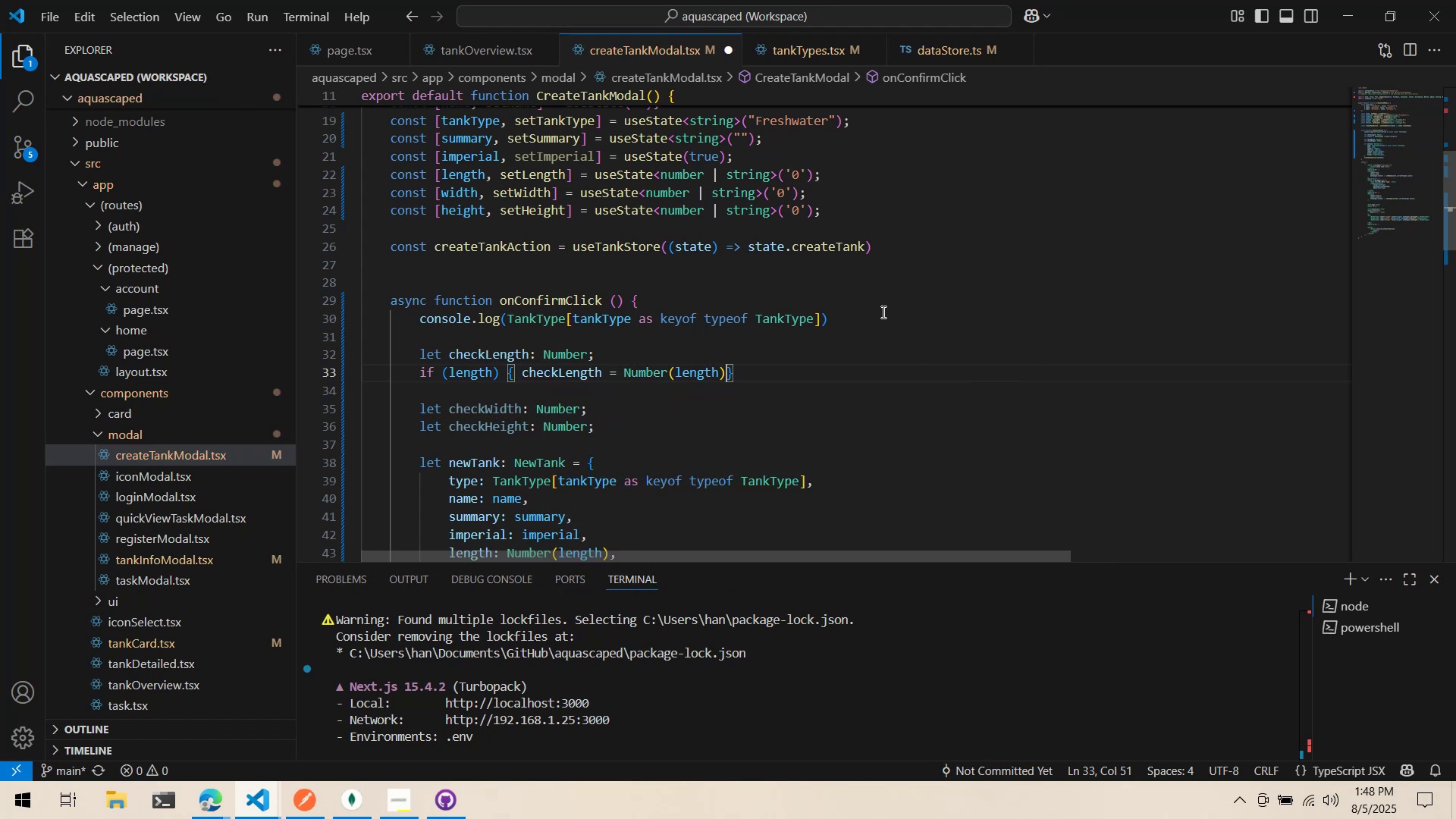 
key(Space)
 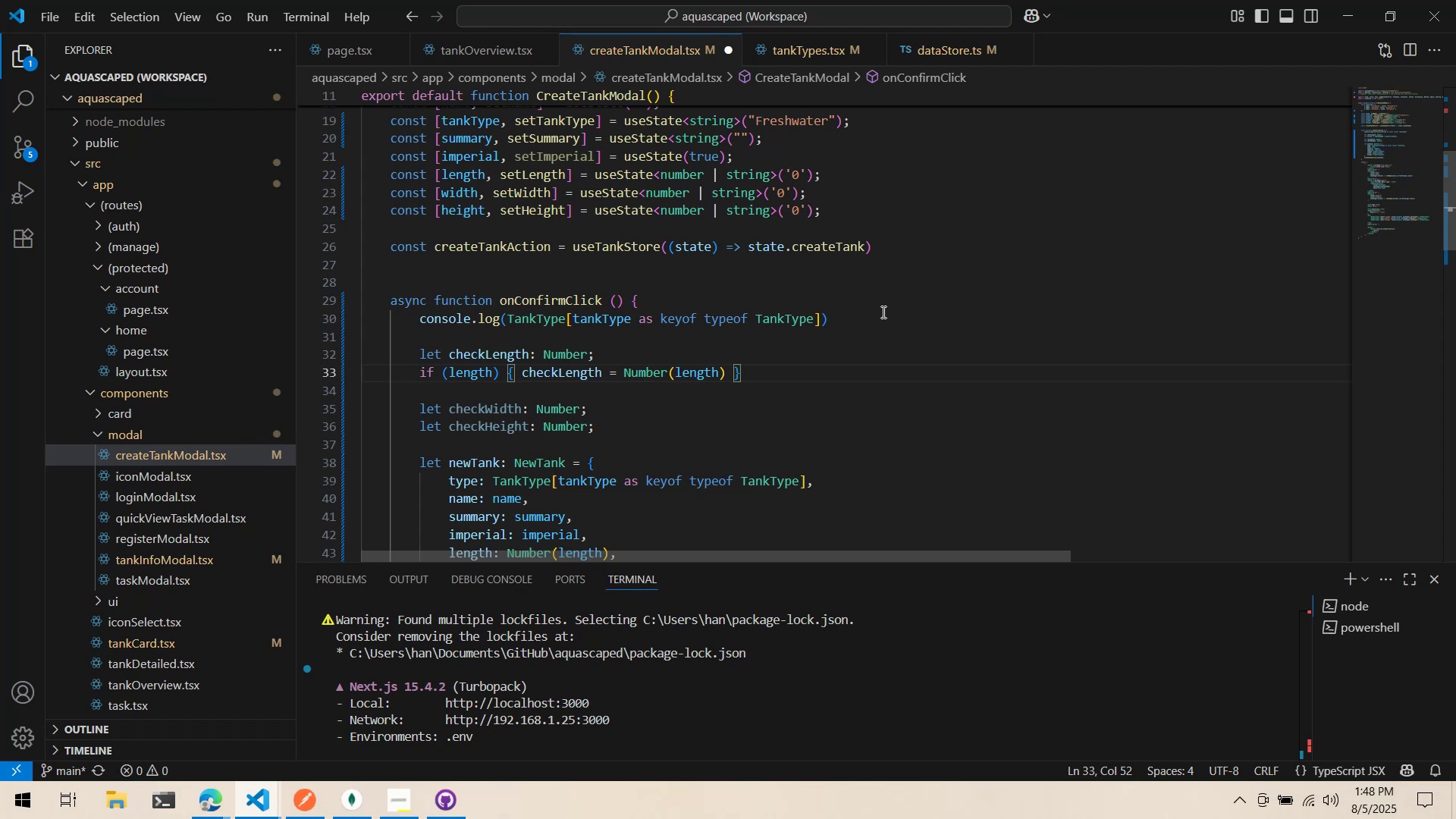 
left_click([817, 359])
 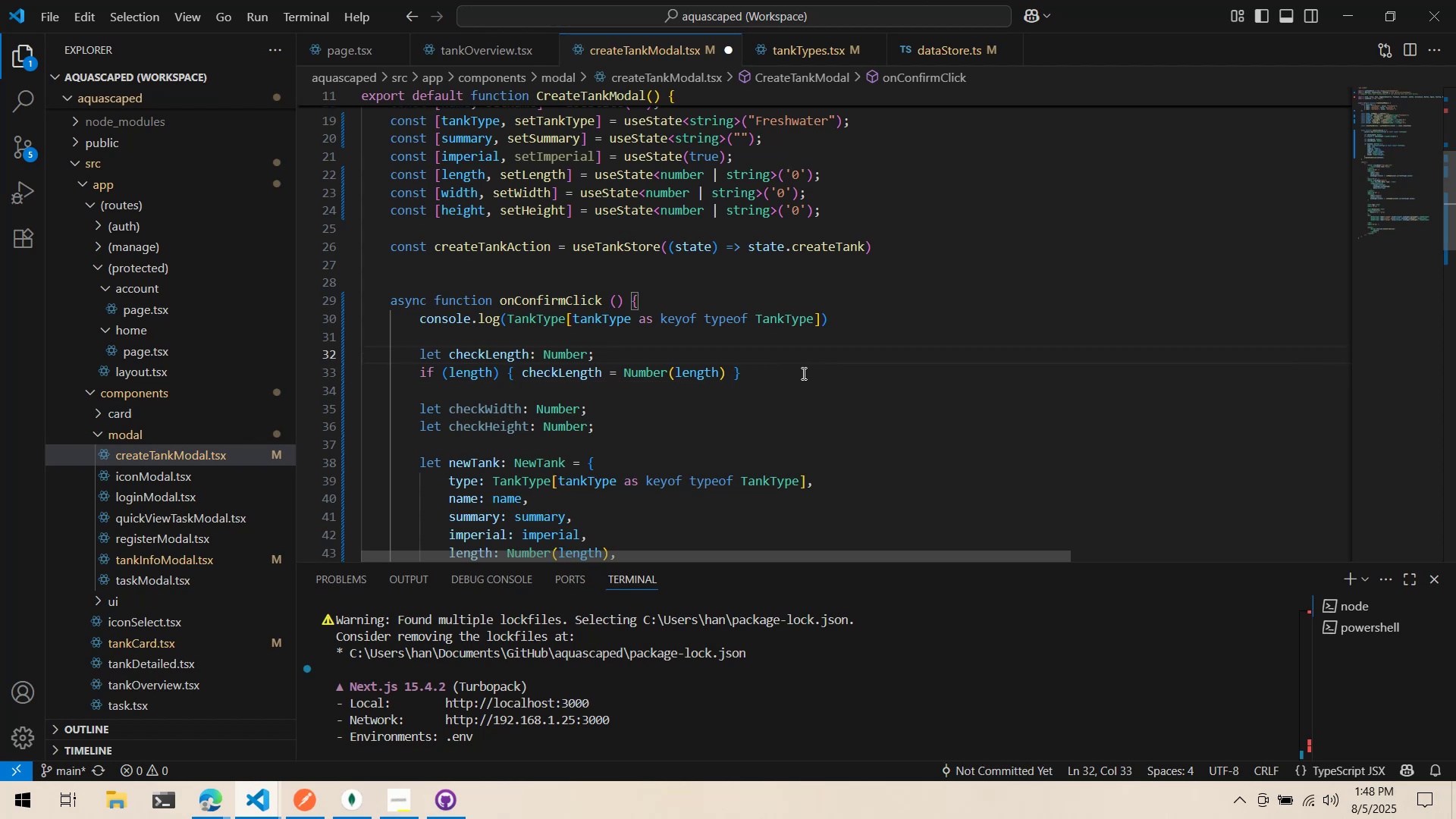 
left_click([748, 395])
 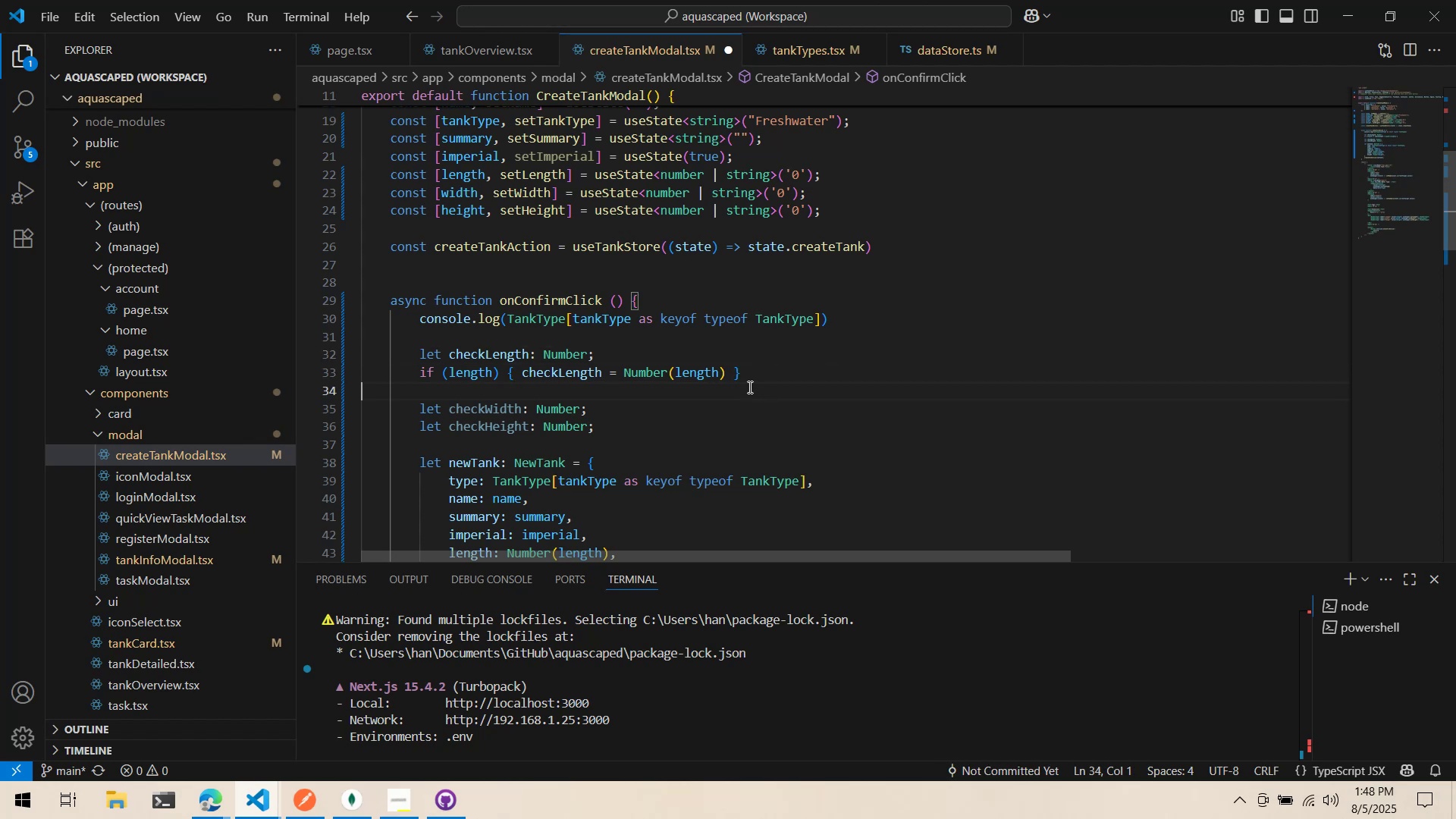 
key(Control+X)
 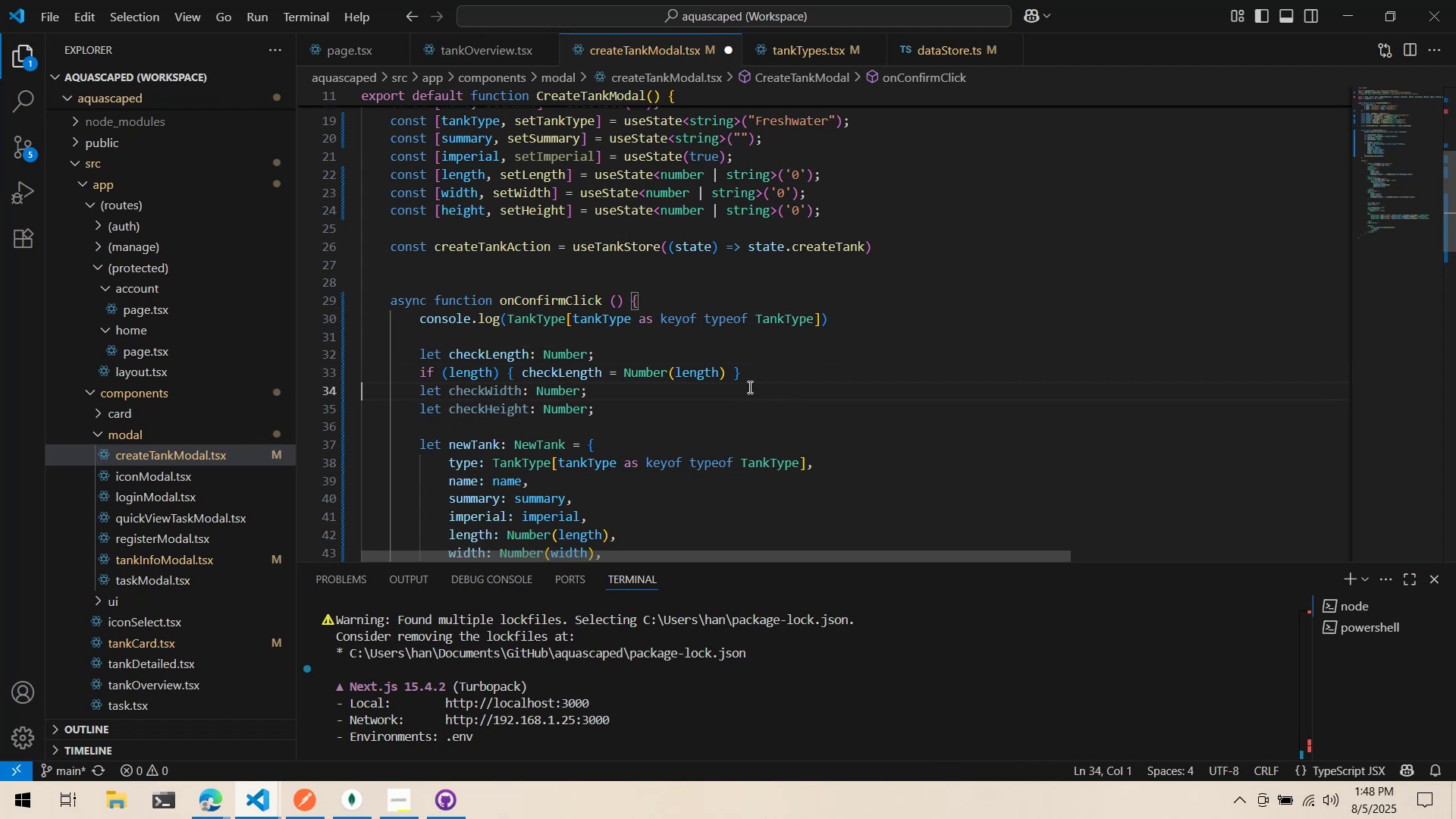 
left_click([748, 387])
 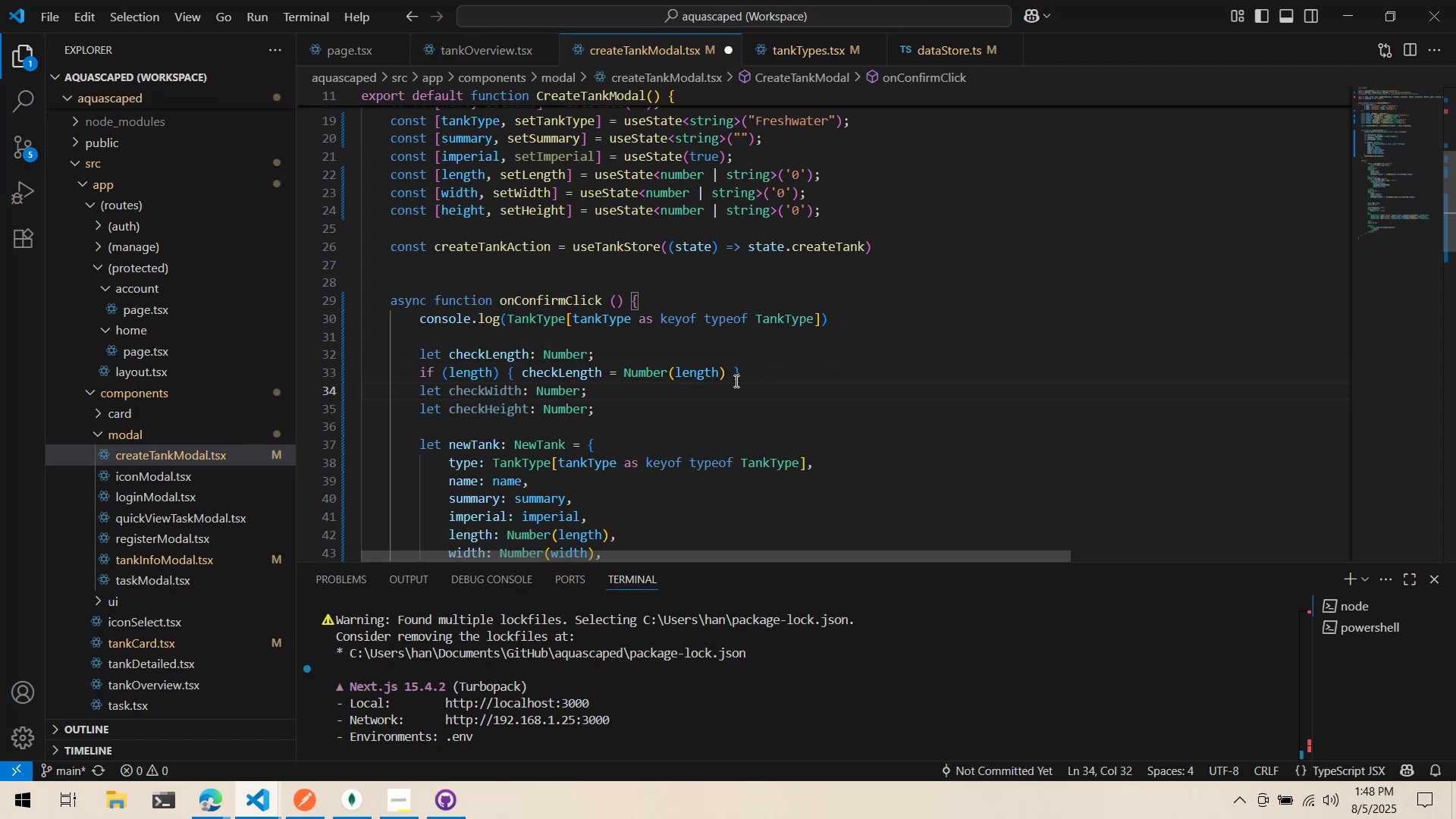 
key(Enter)
 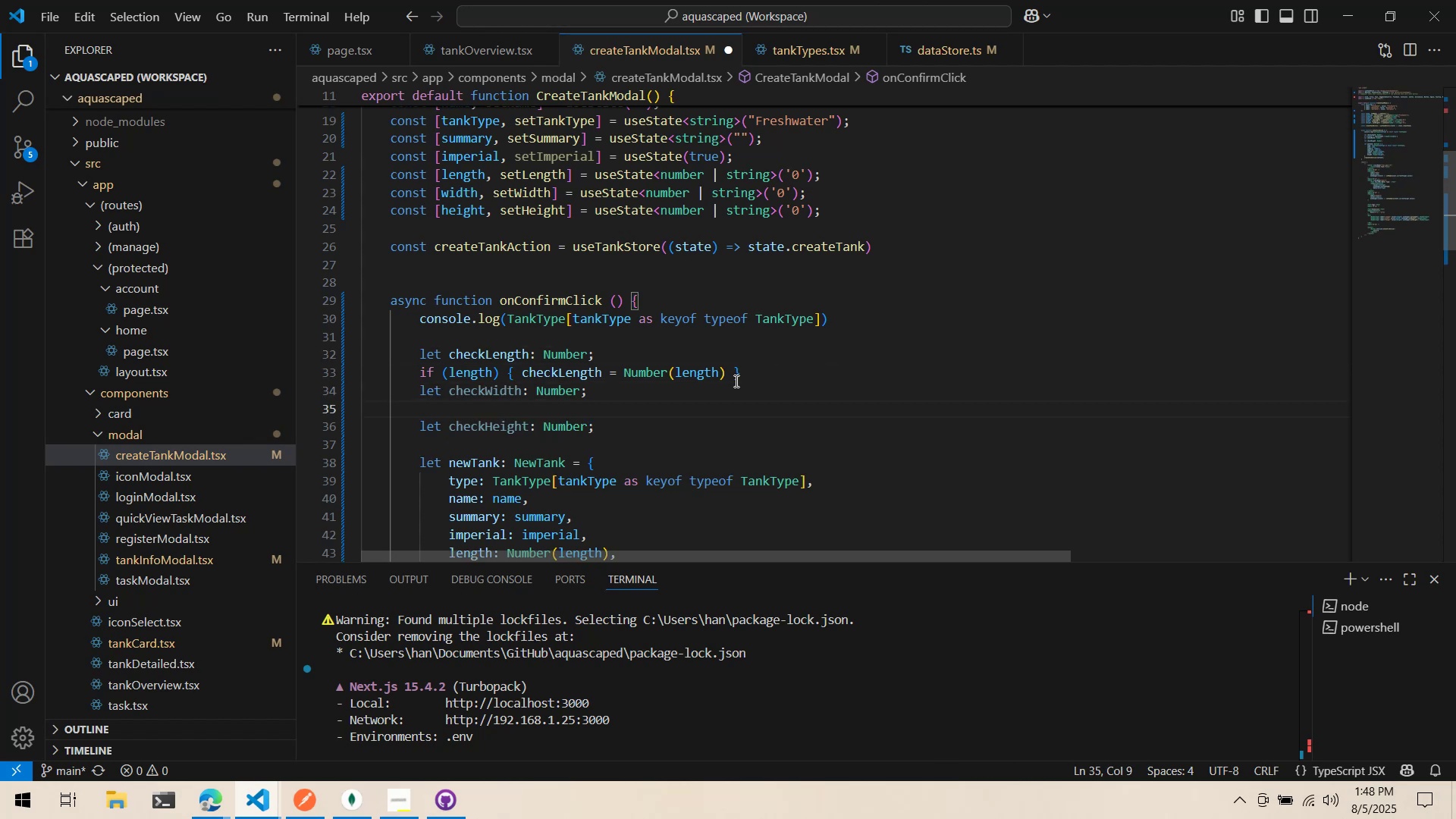 
left_click([722, 371])
 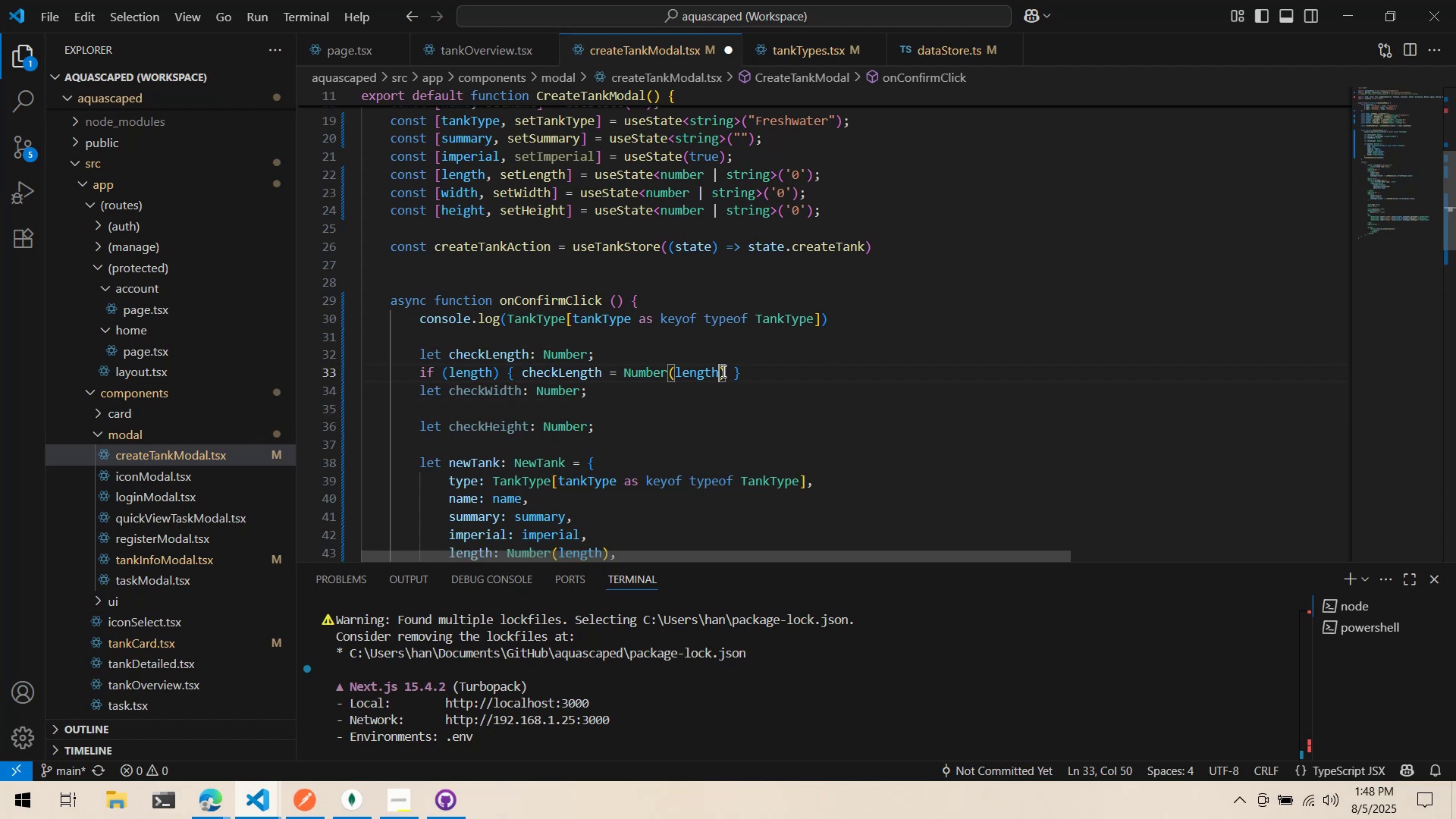 
key(Control+ControlLeft)
 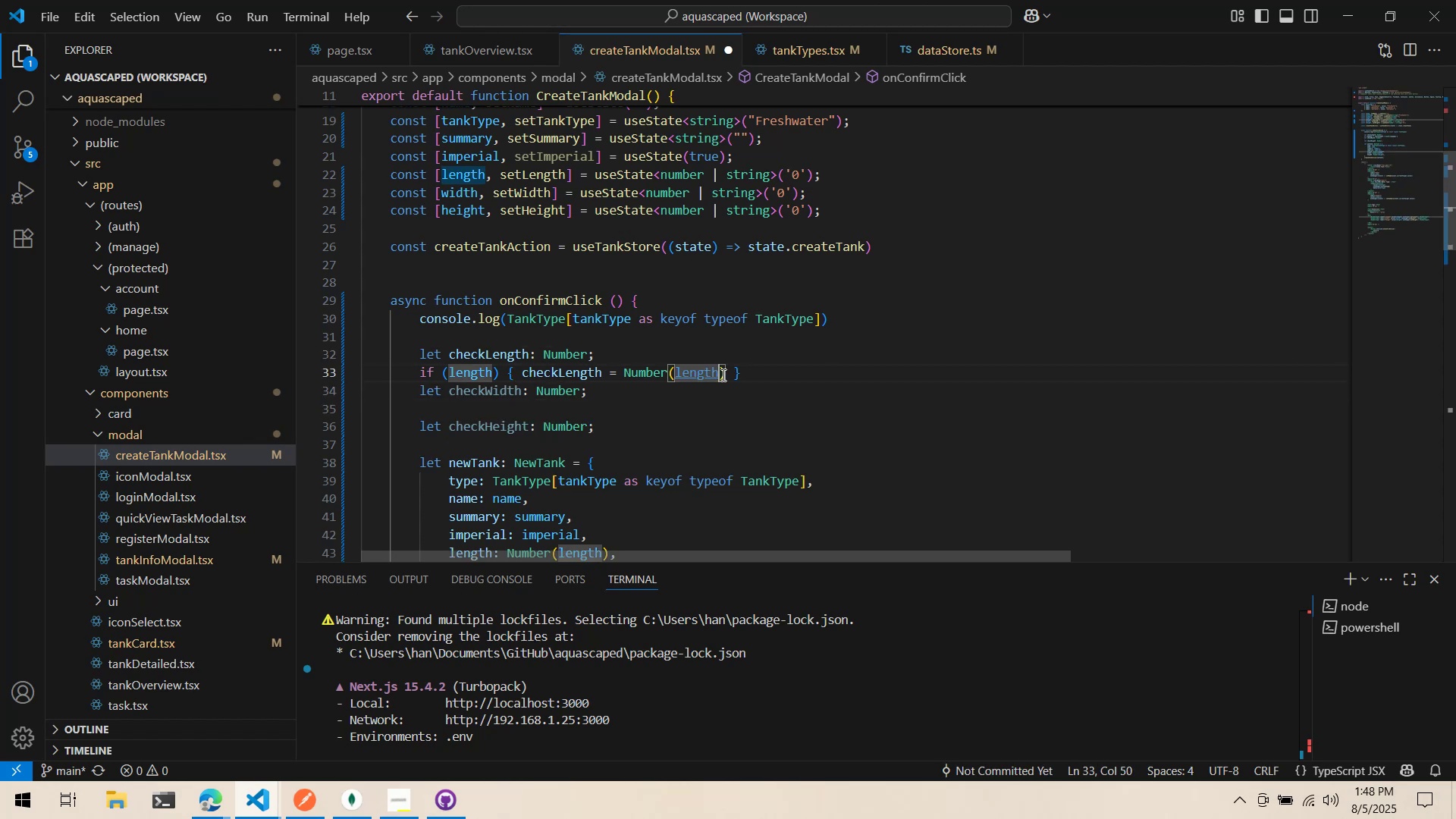 
key(Control+C)
 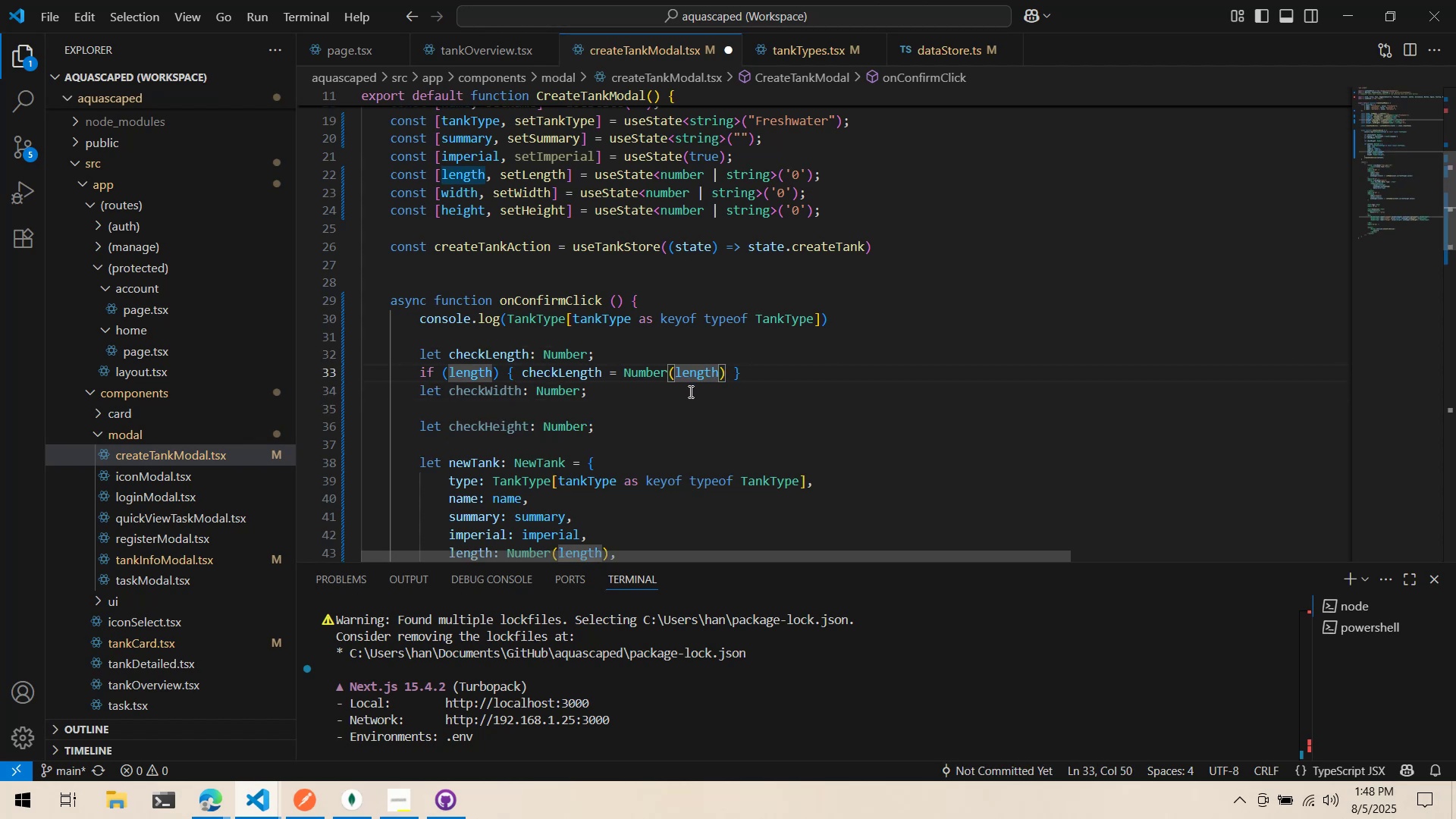 
left_click([689, 391])
 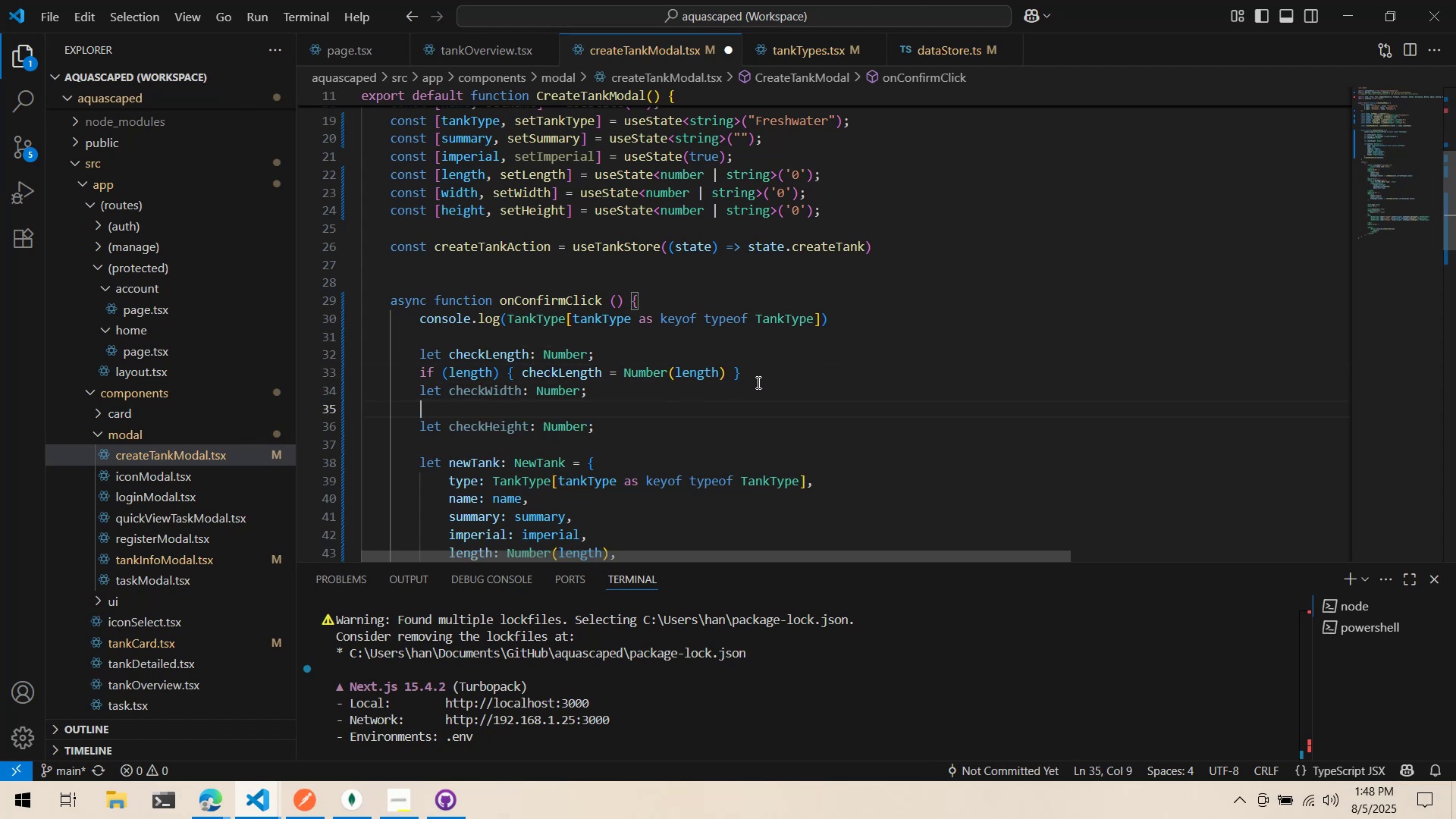 
key(Control+ControlLeft)
 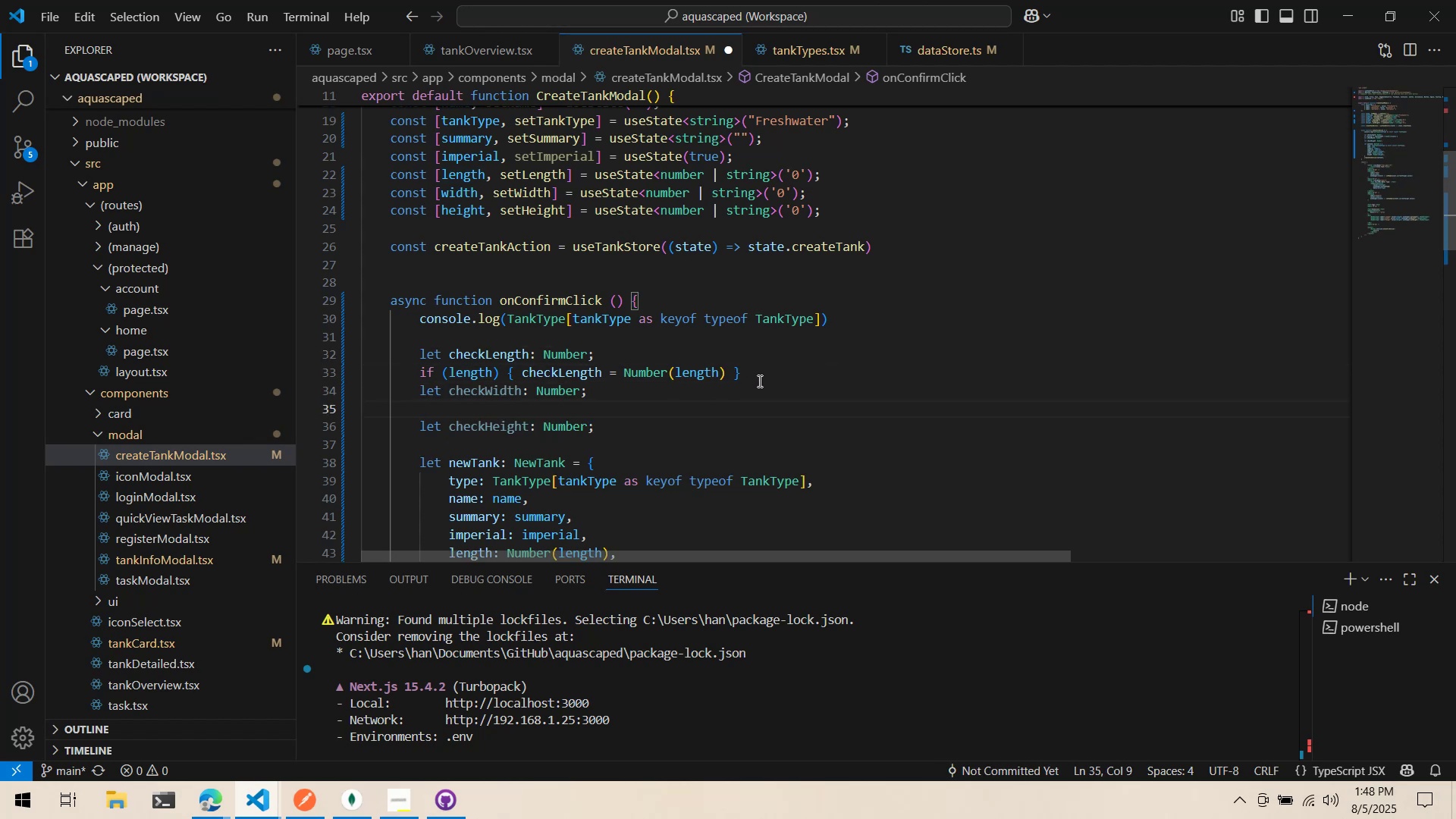 
key(Control+V)
 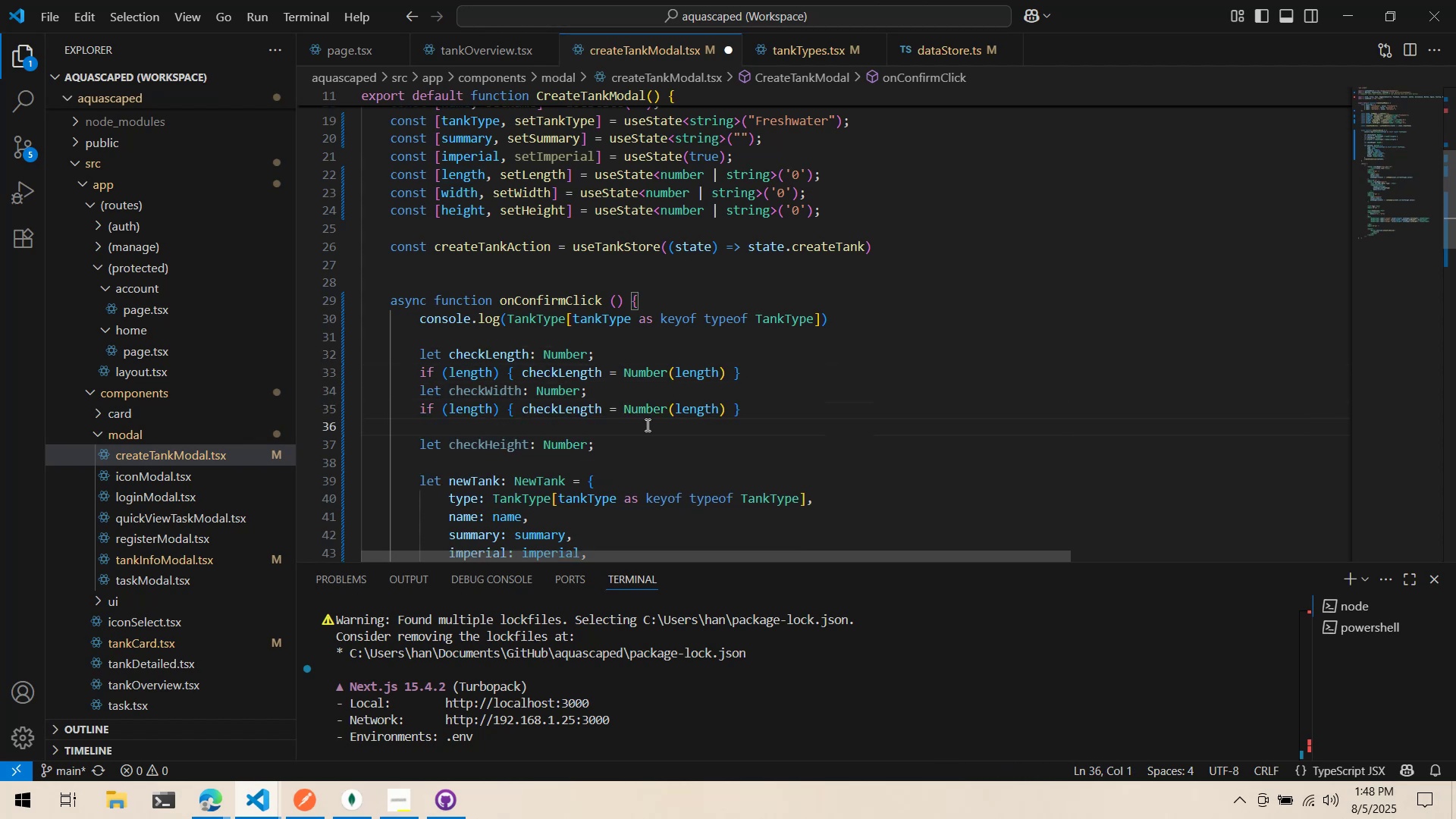 
key(Control+X)
 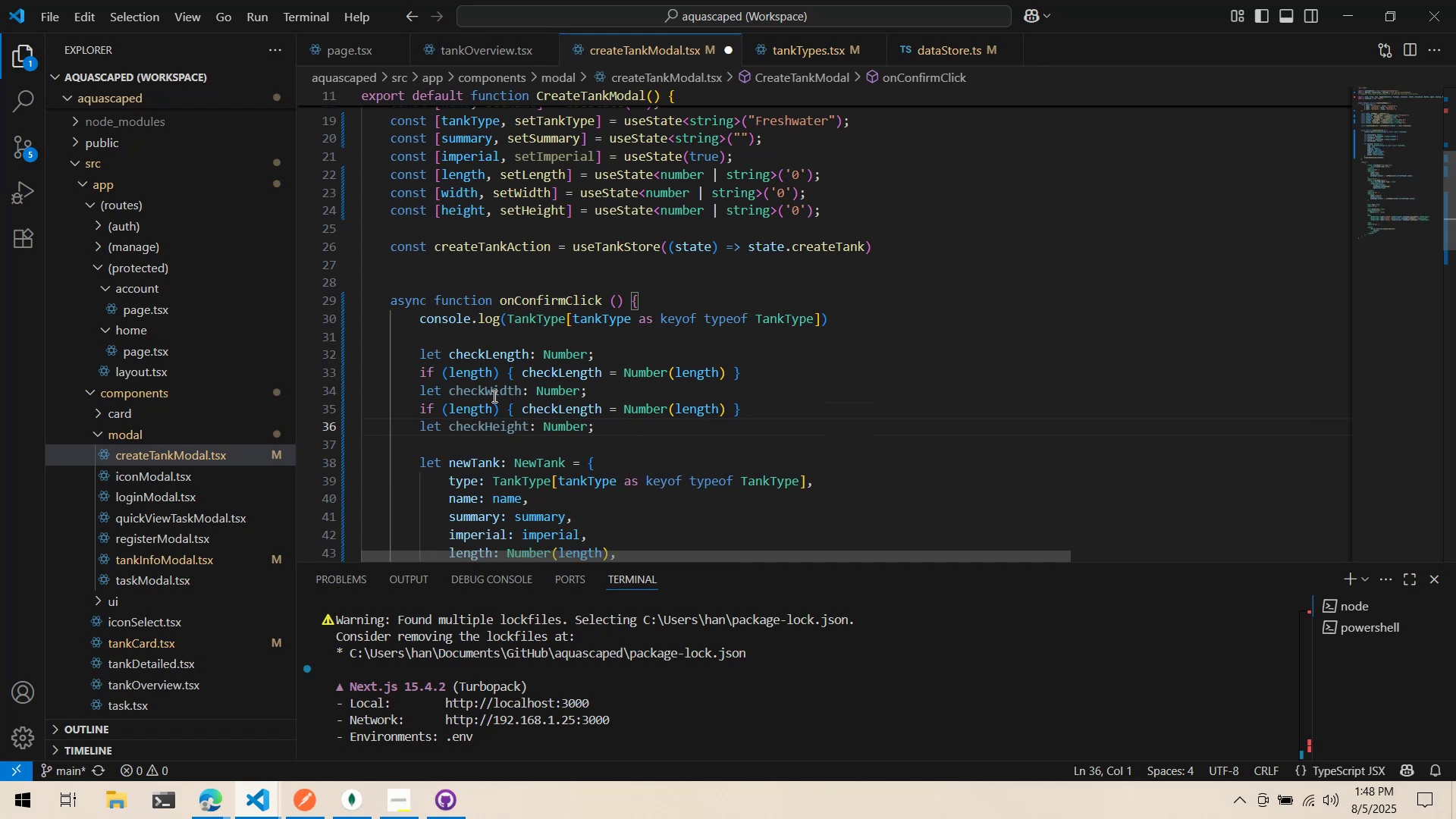 
left_click([492, 391])
 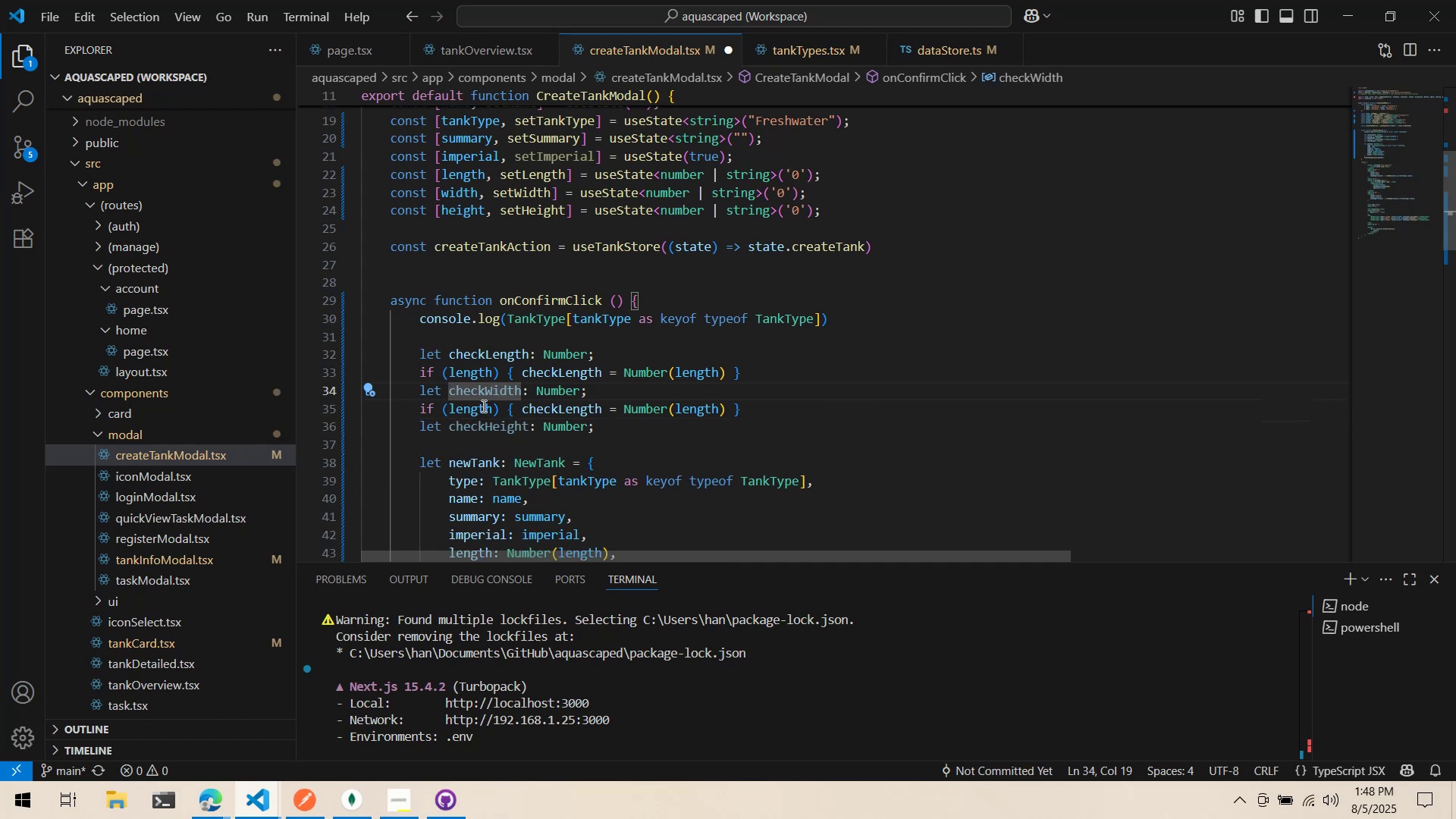 
double_click([482, 406])
 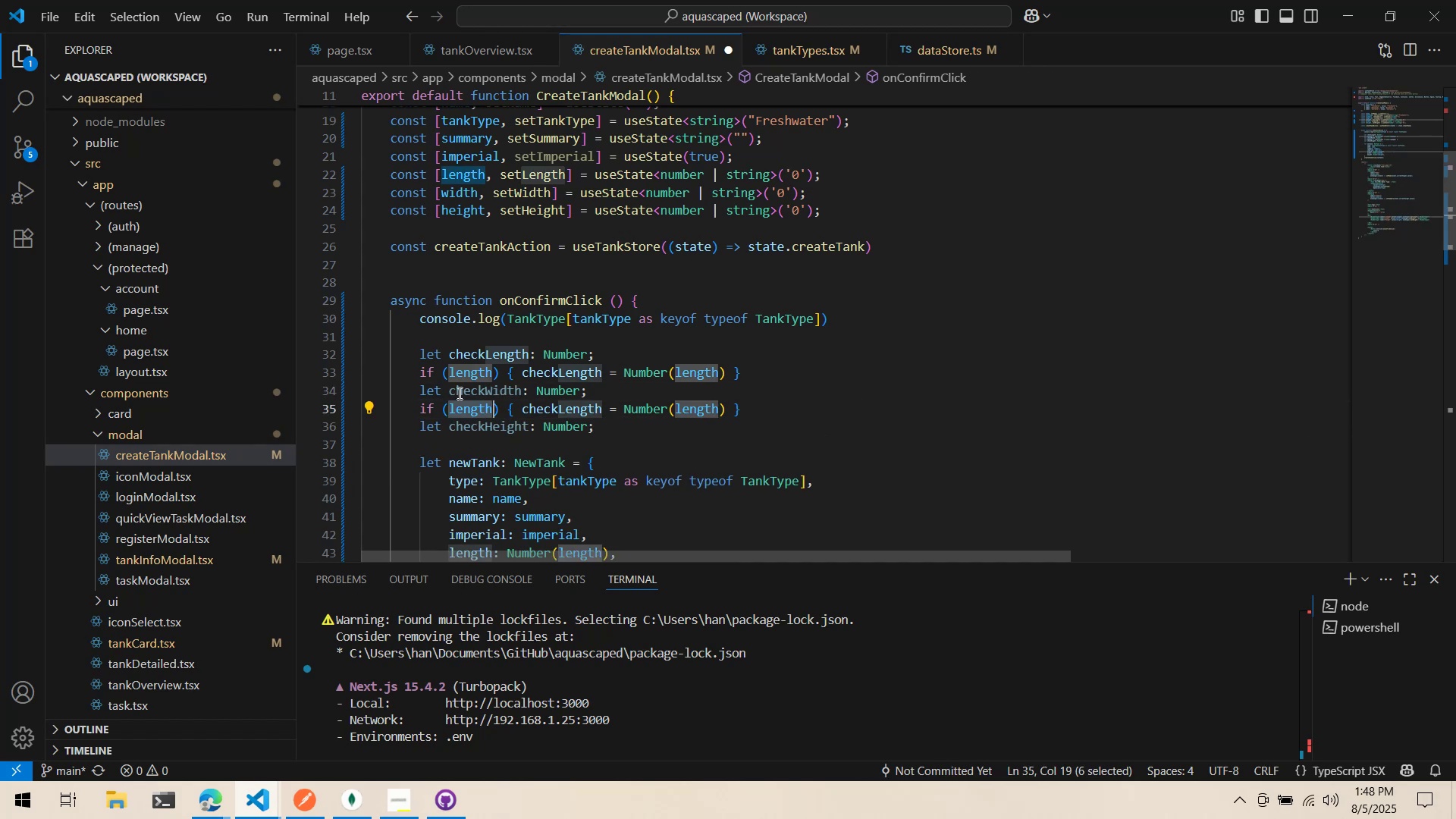 
type(wid)
key(Backspace)
type(dtj)
key(Backspace)
type(h)
 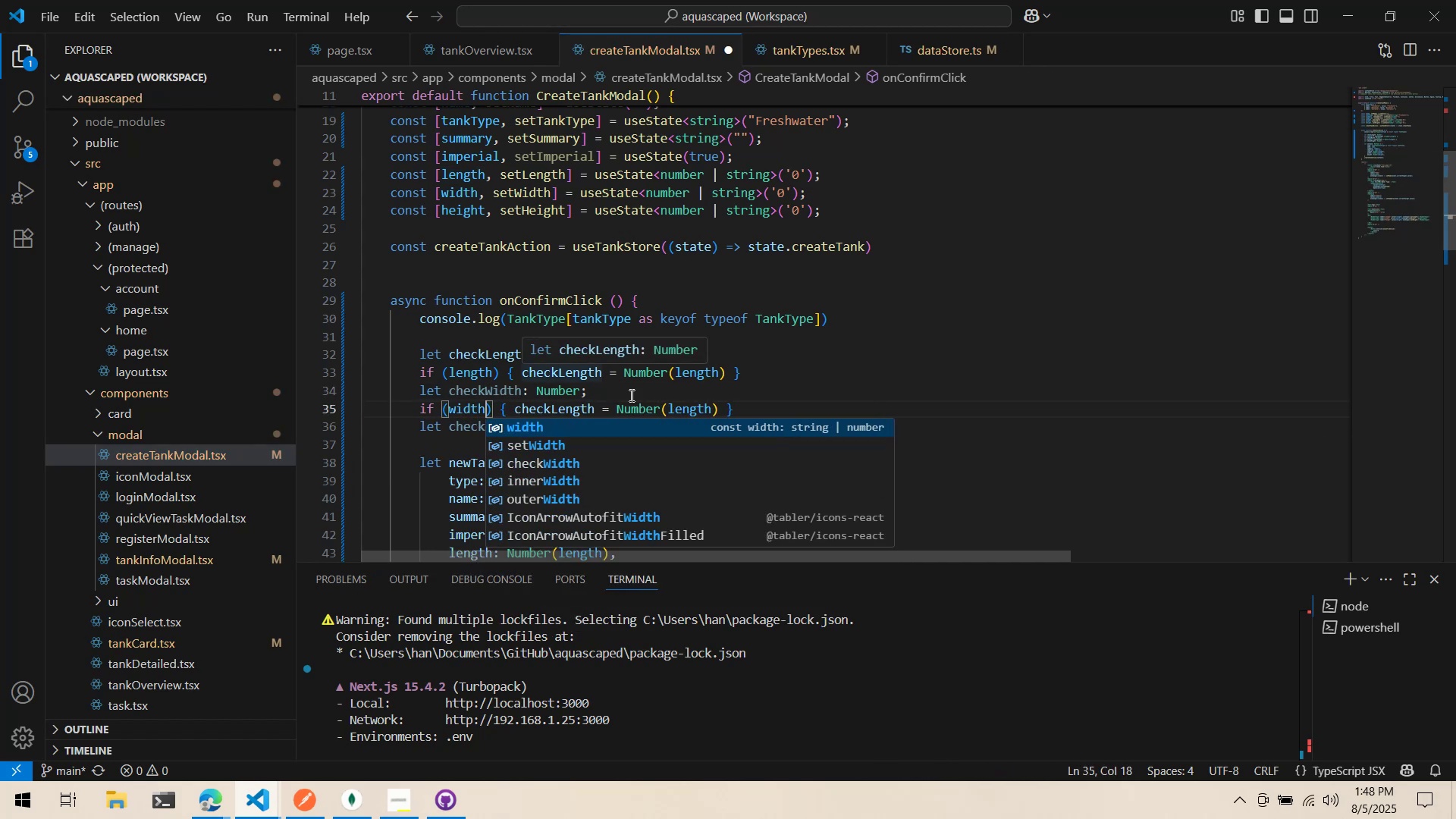 
double_click([700, 411])
 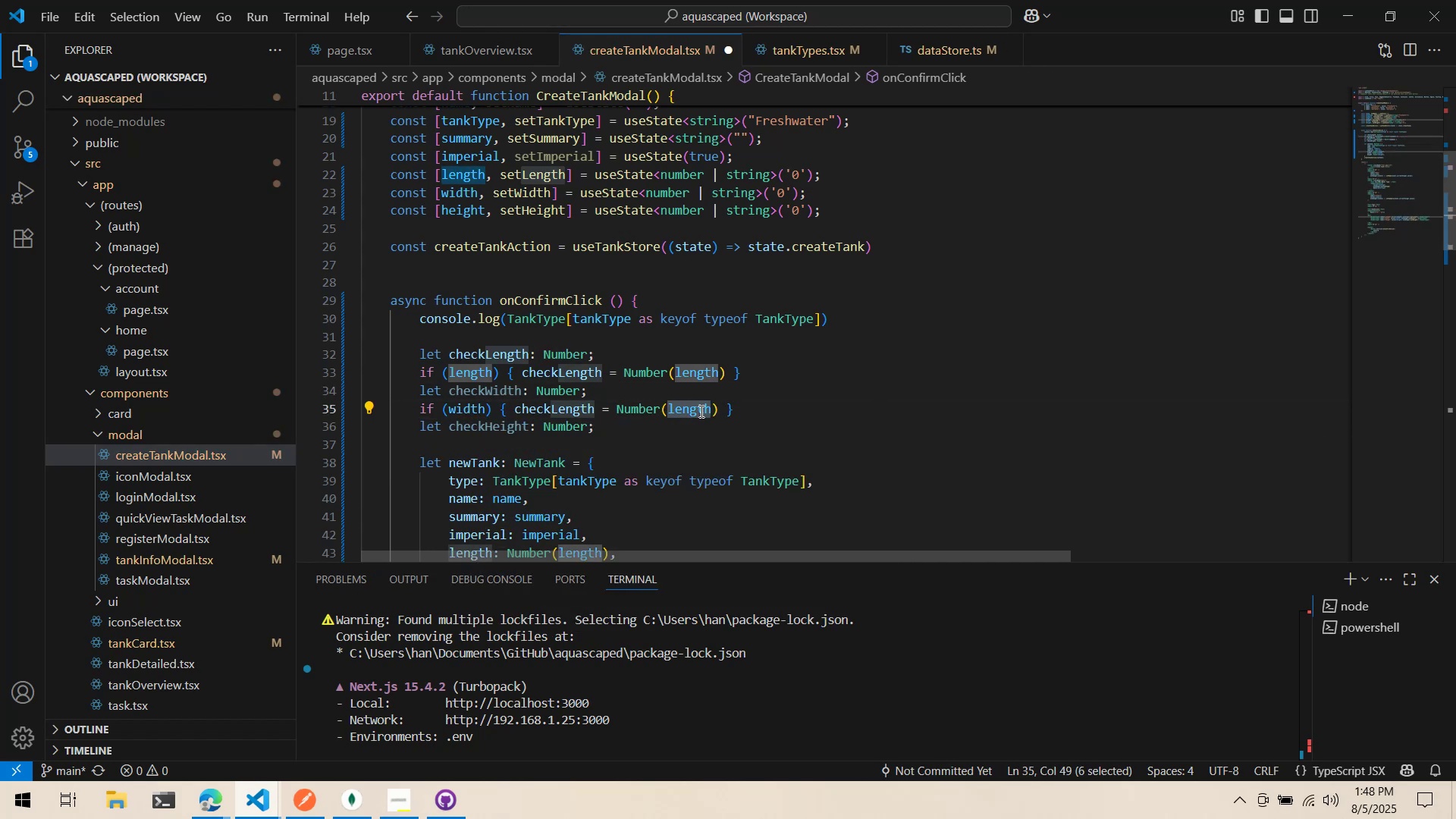 
type(width)
 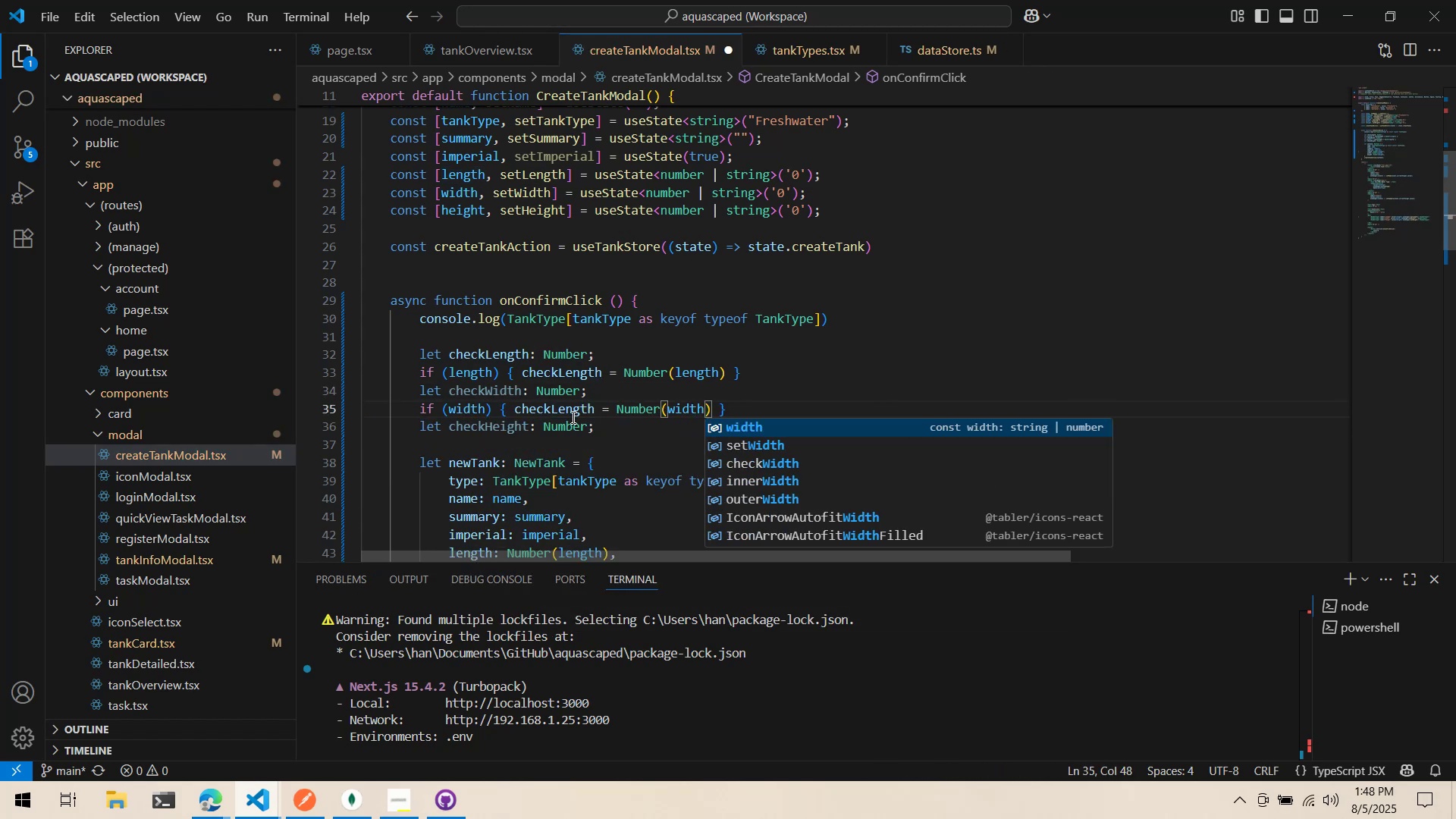 
double_click([504, 393])
 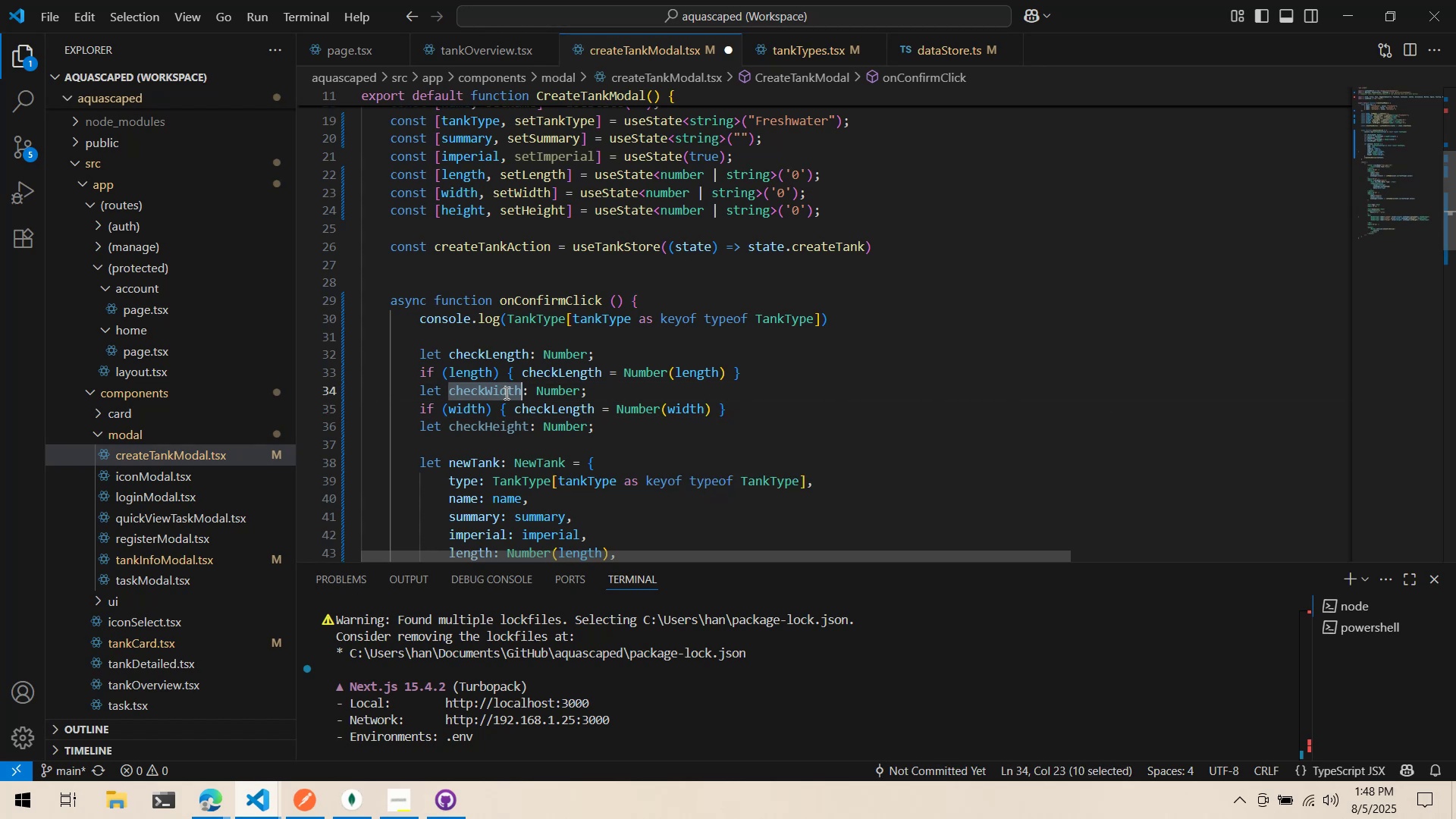 
key(Control+C)
 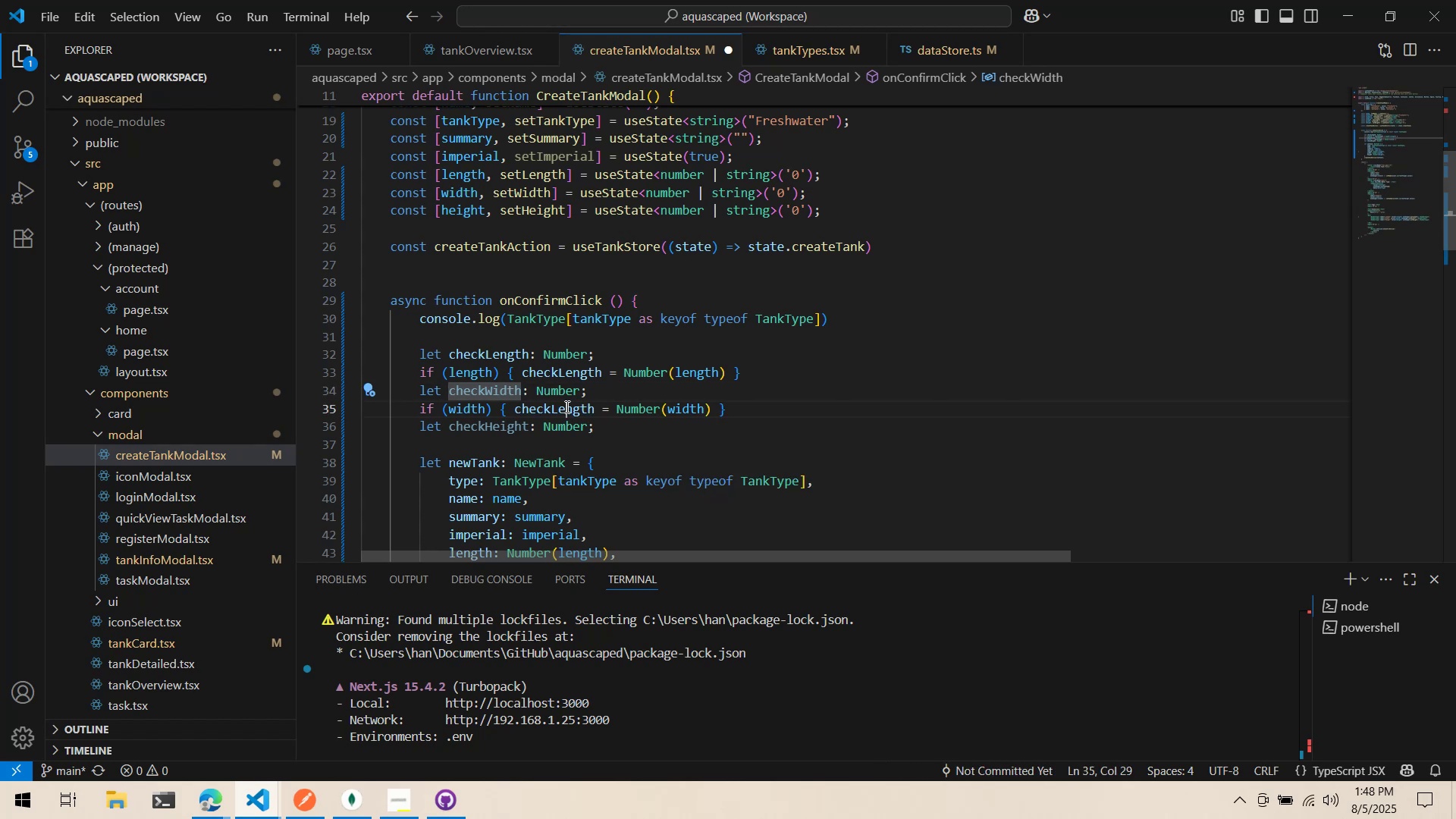 
double_click([566, 406])
 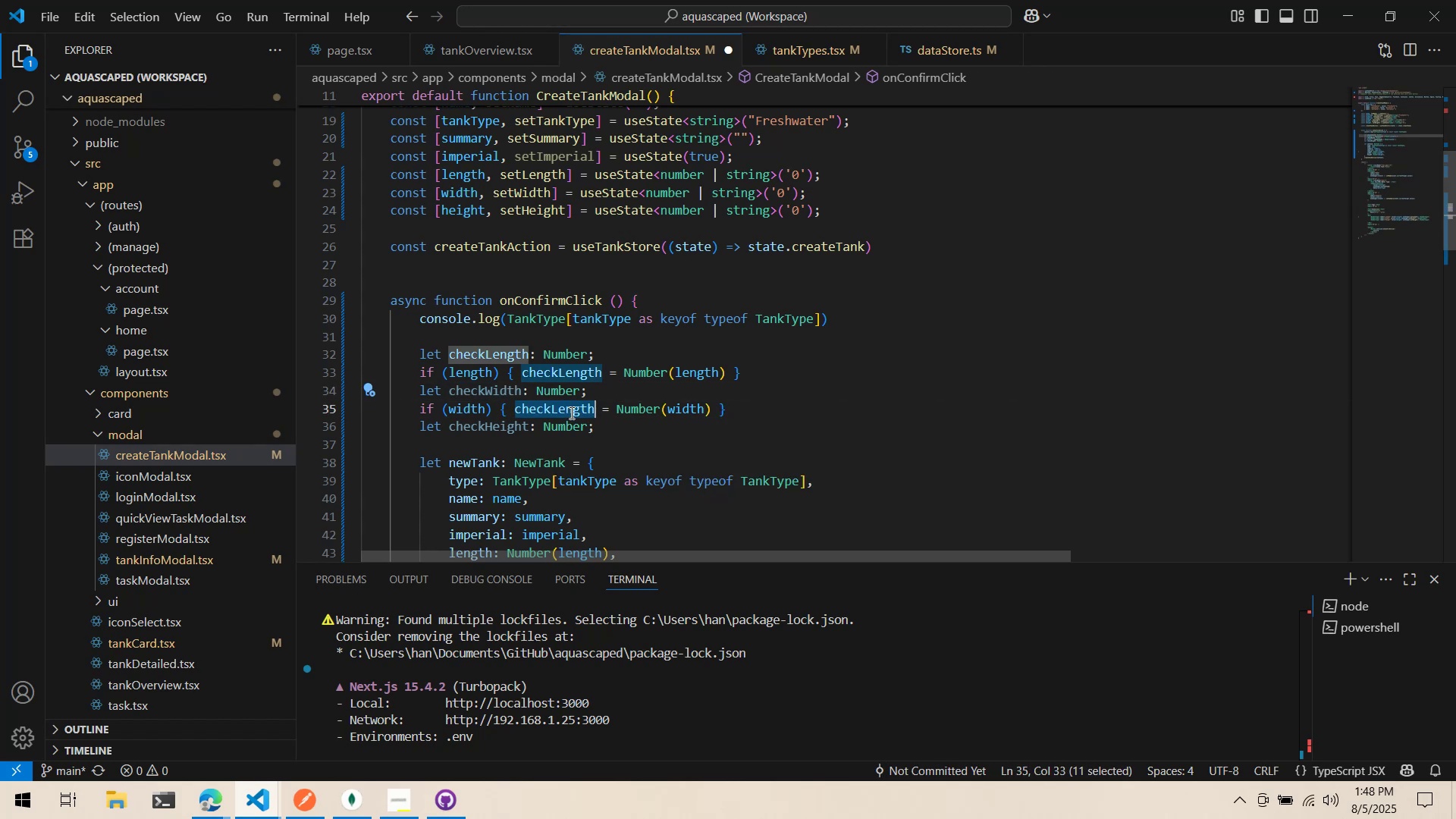 
key(Control+V)
 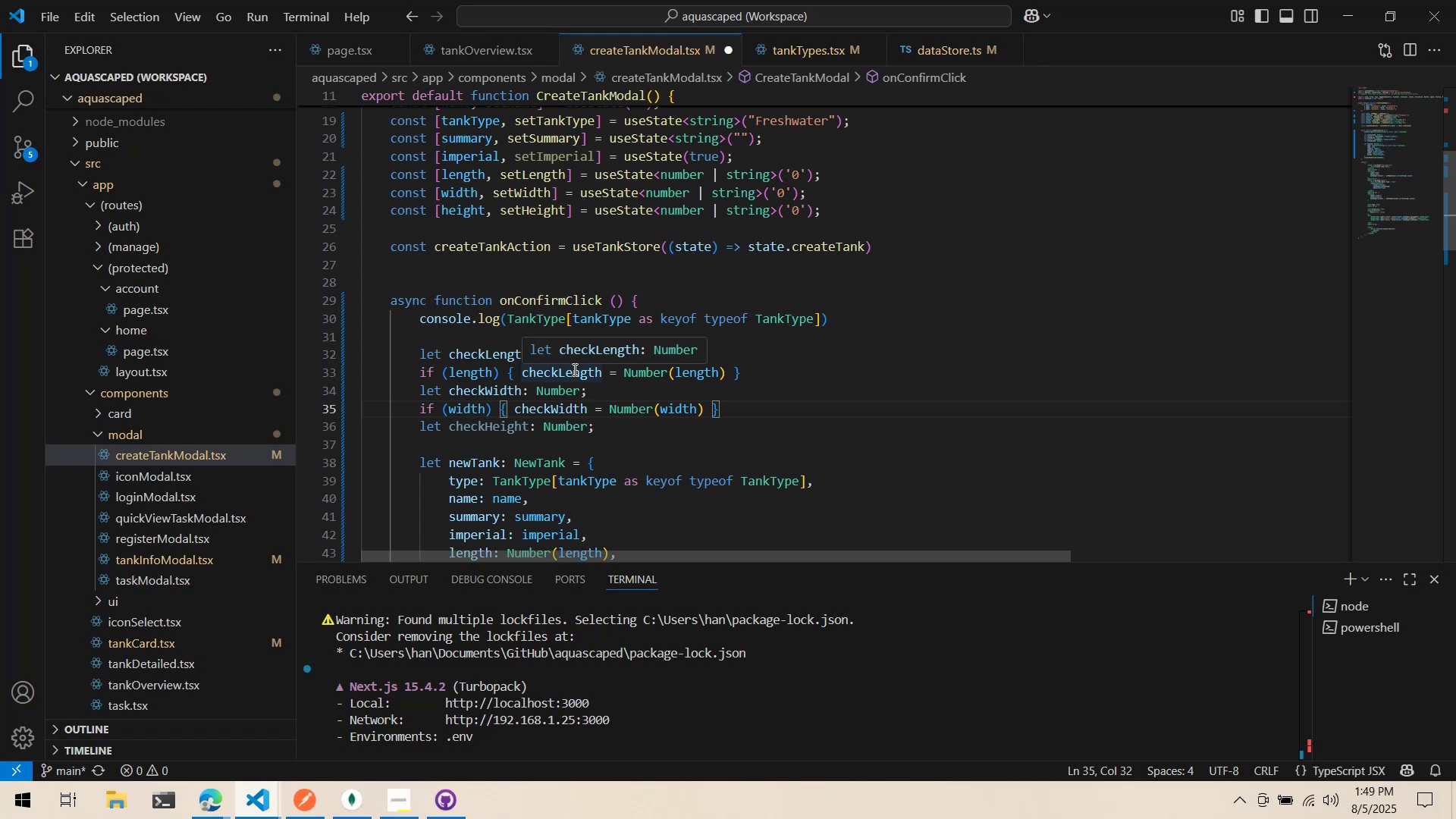 
wait(14.57)
 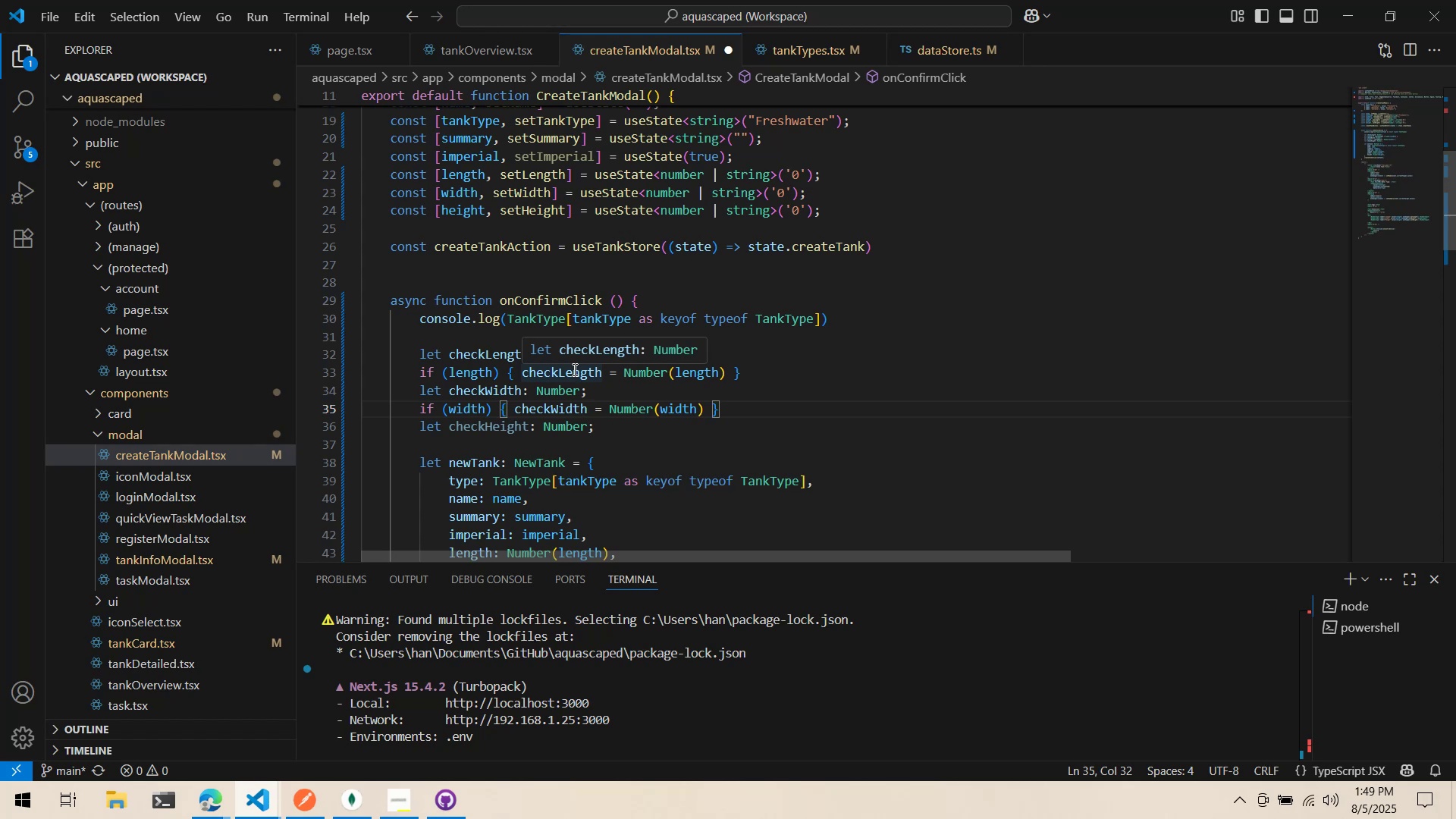 
left_click([763, 418])
 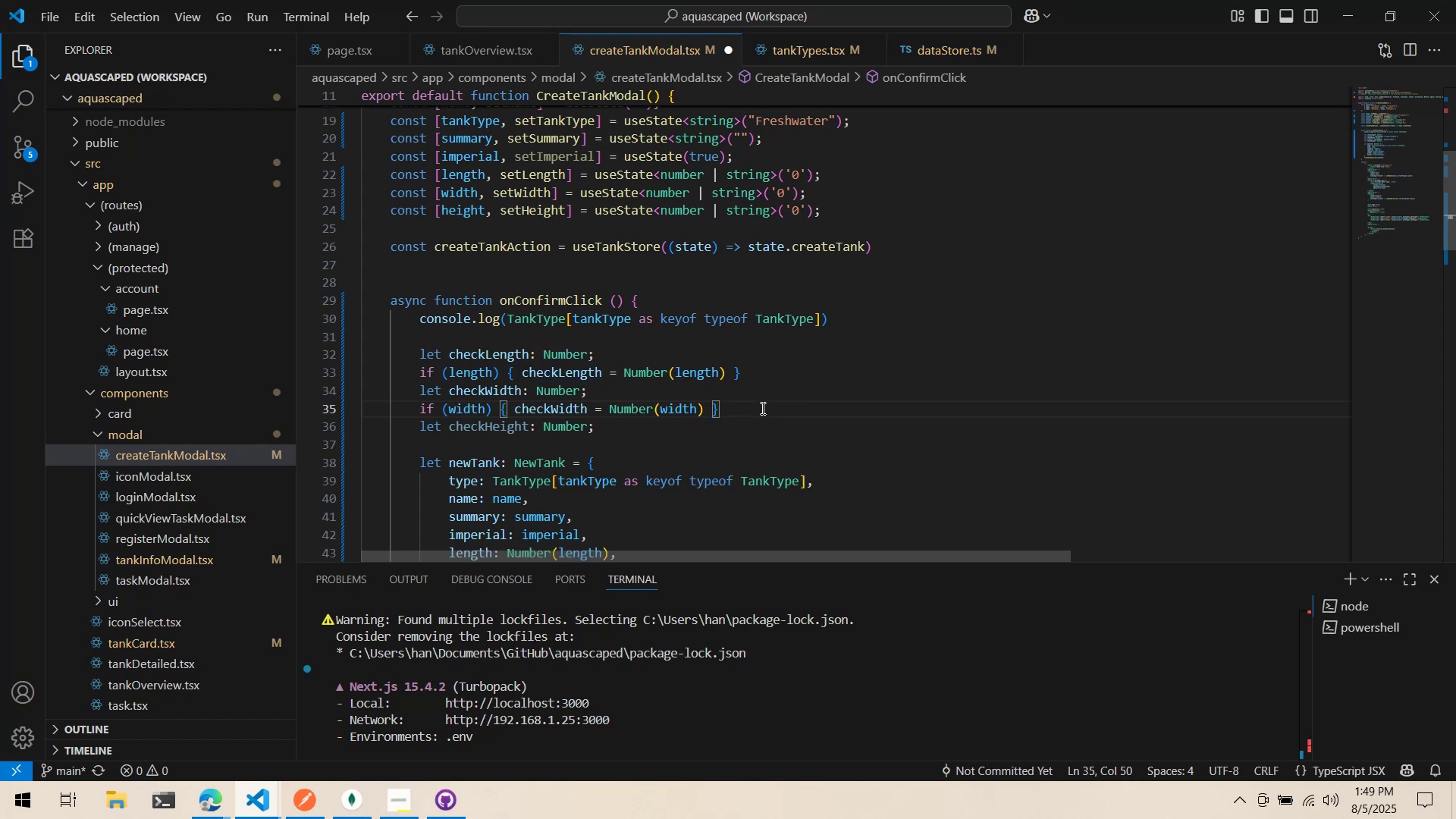 
key(Control+ControlLeft)
 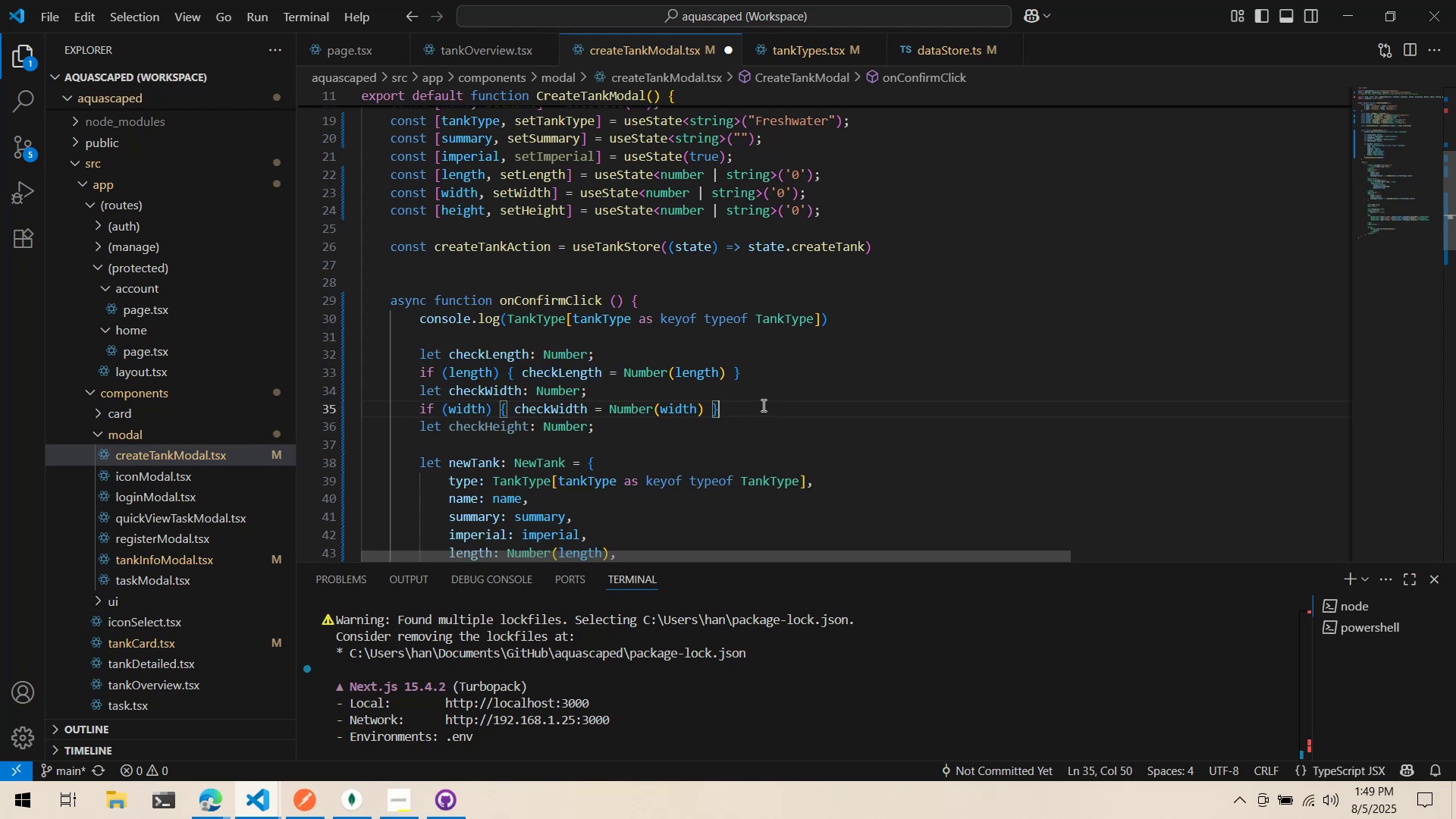 
key(Control+C)
 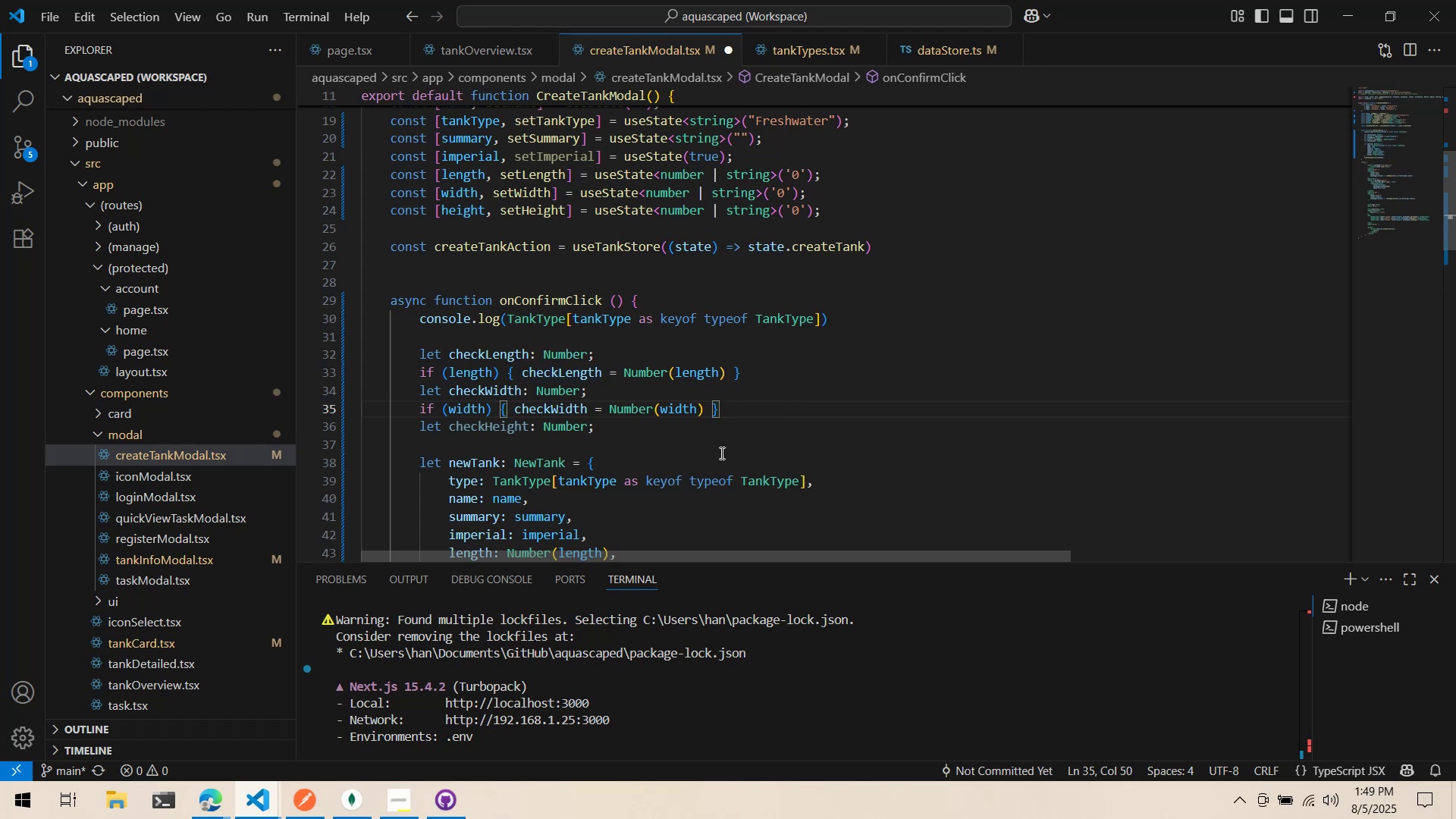 
left_click([719, 453])
 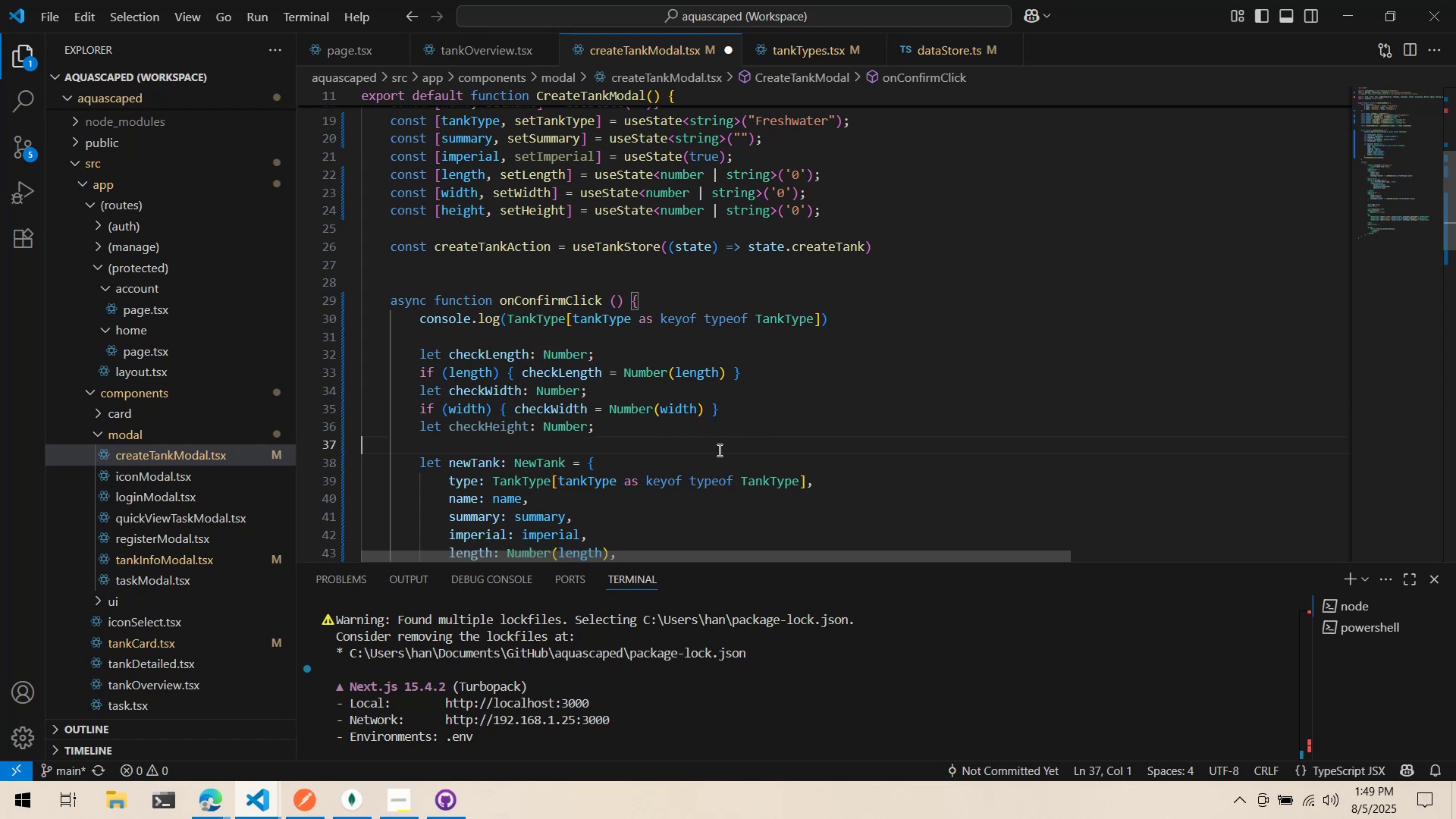 
key(Control+V)
 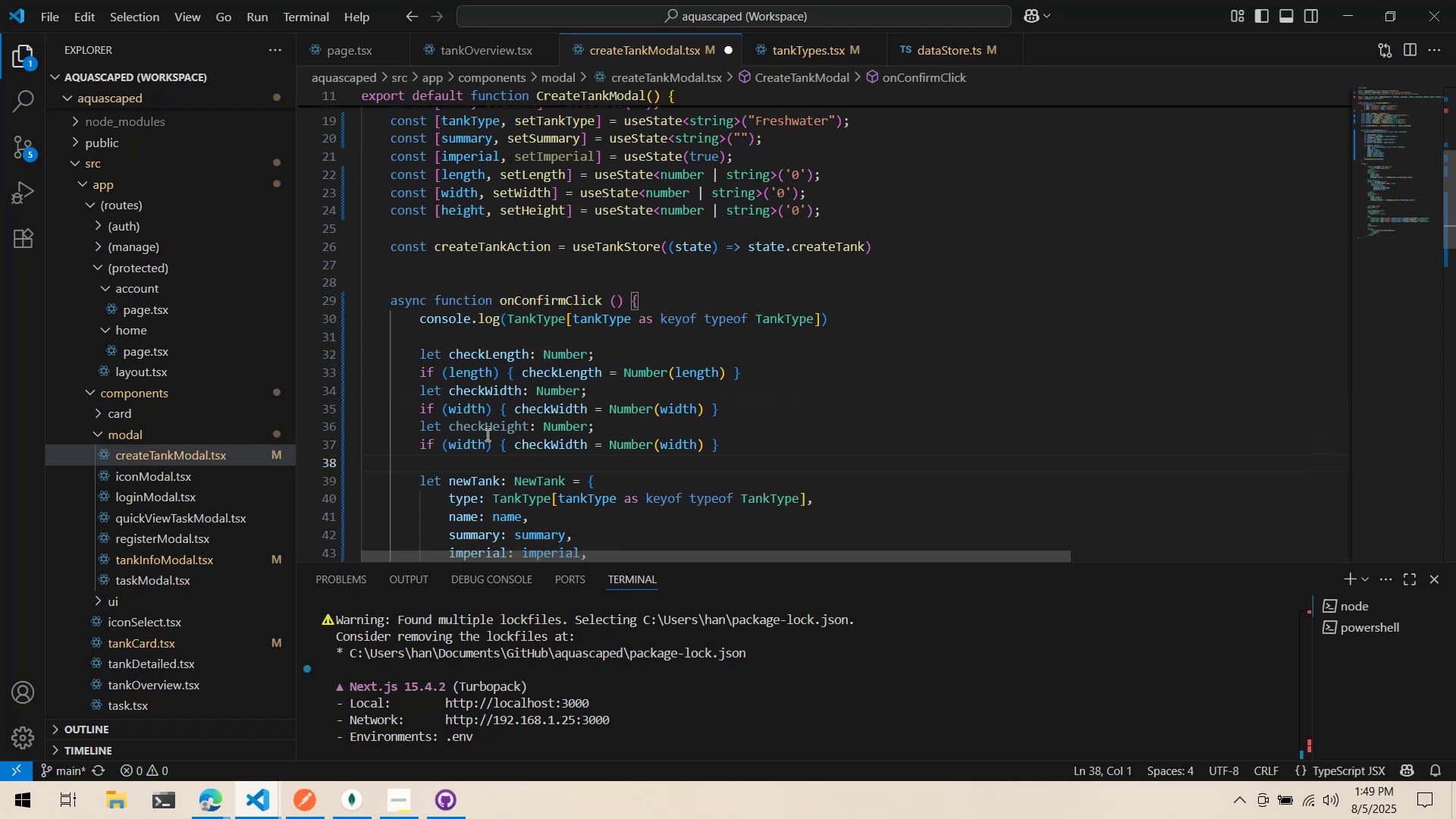 
double_click([480, 442])
 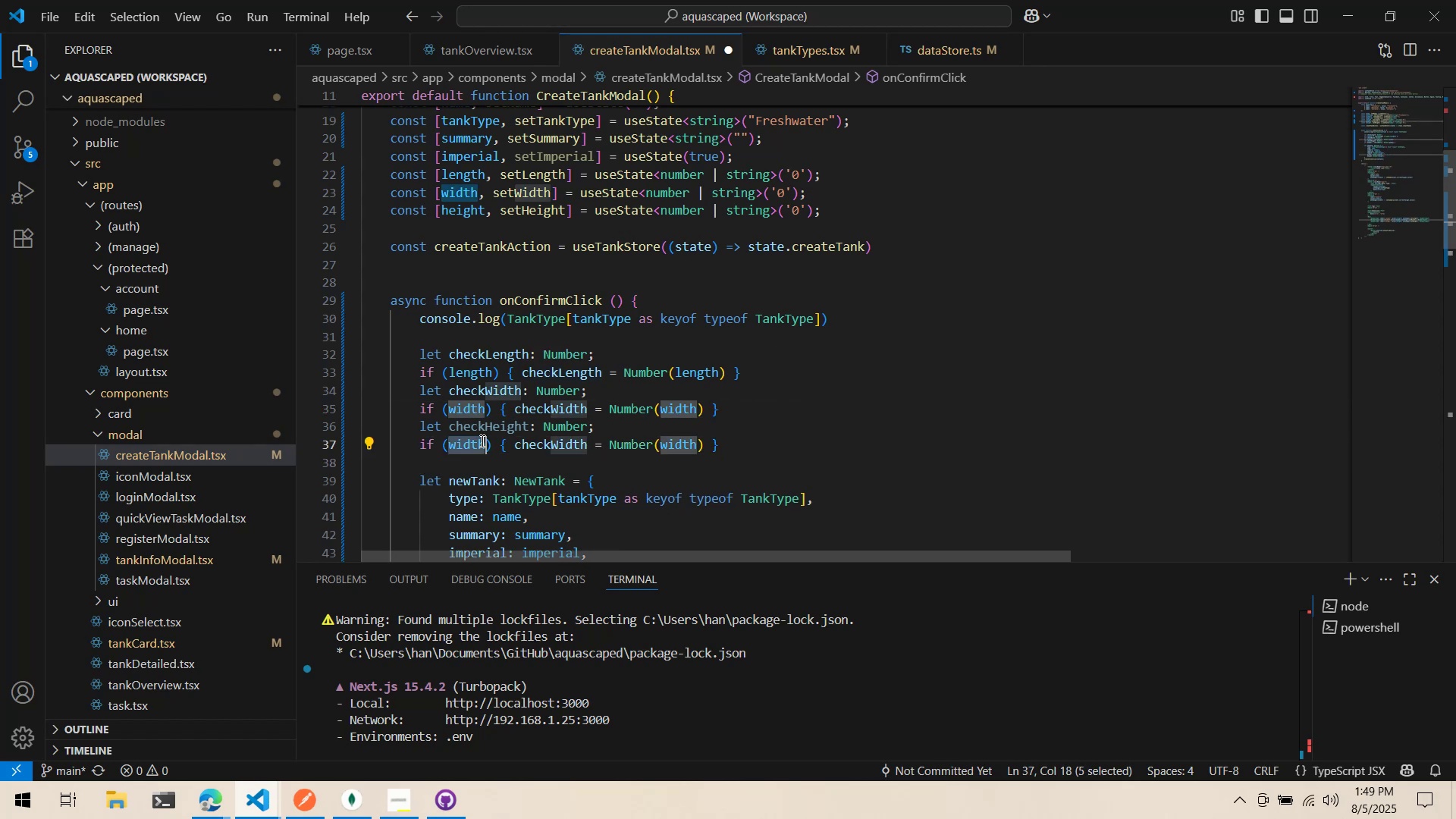 
type(hi)
key(Backspace)
type(eight)
 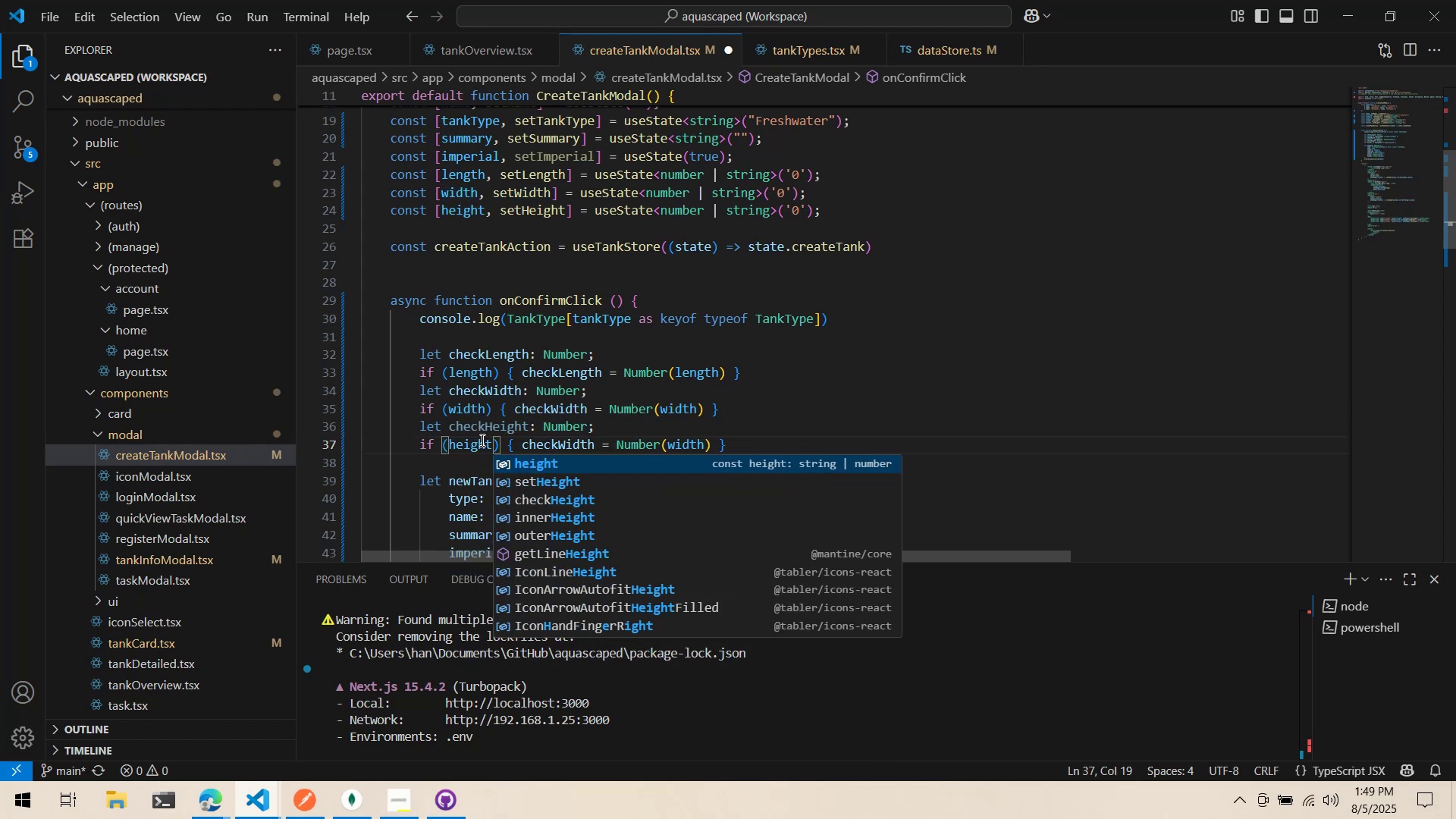 
left_click([471, 421])
 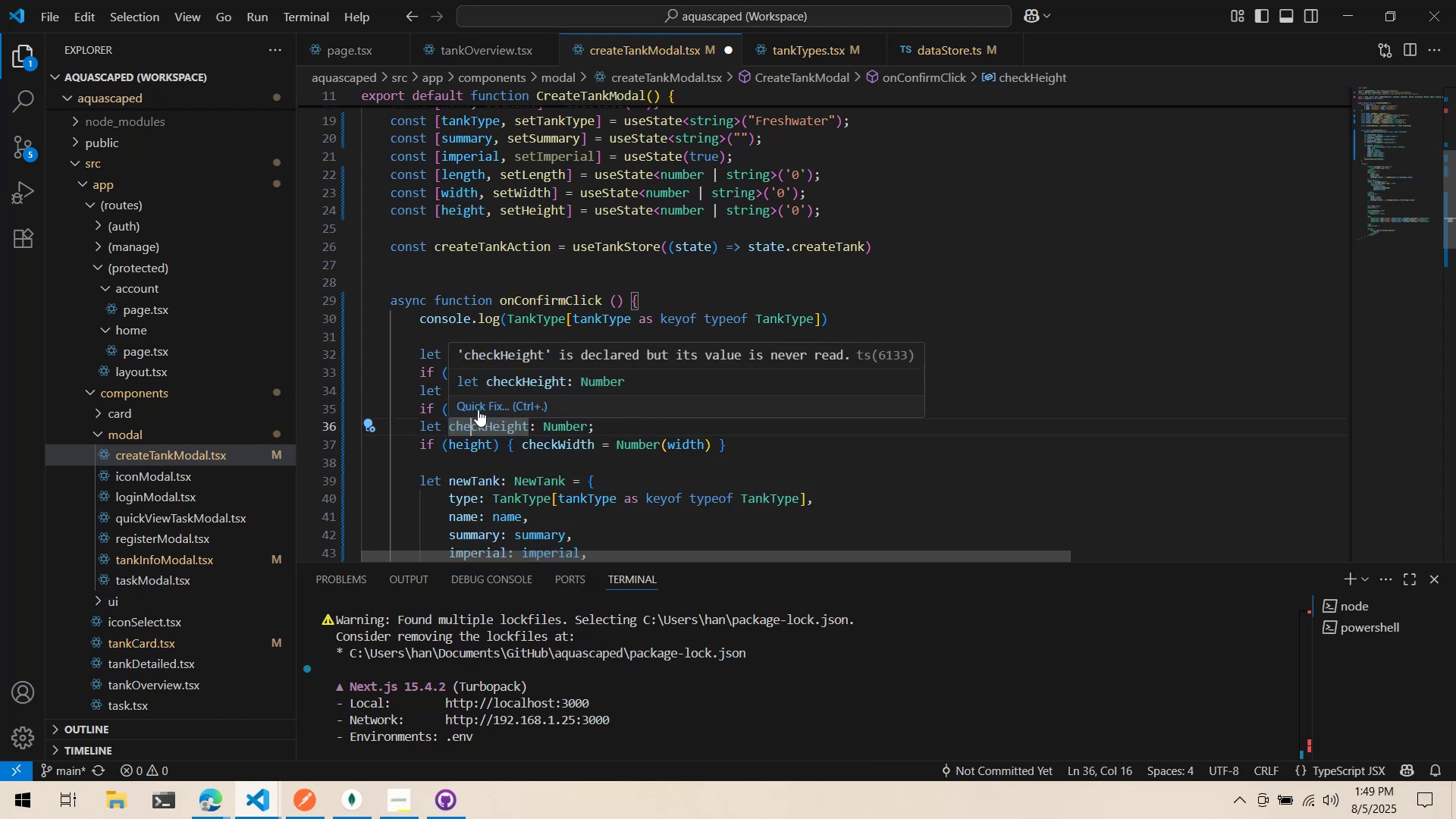 
left_click([482, 458])
 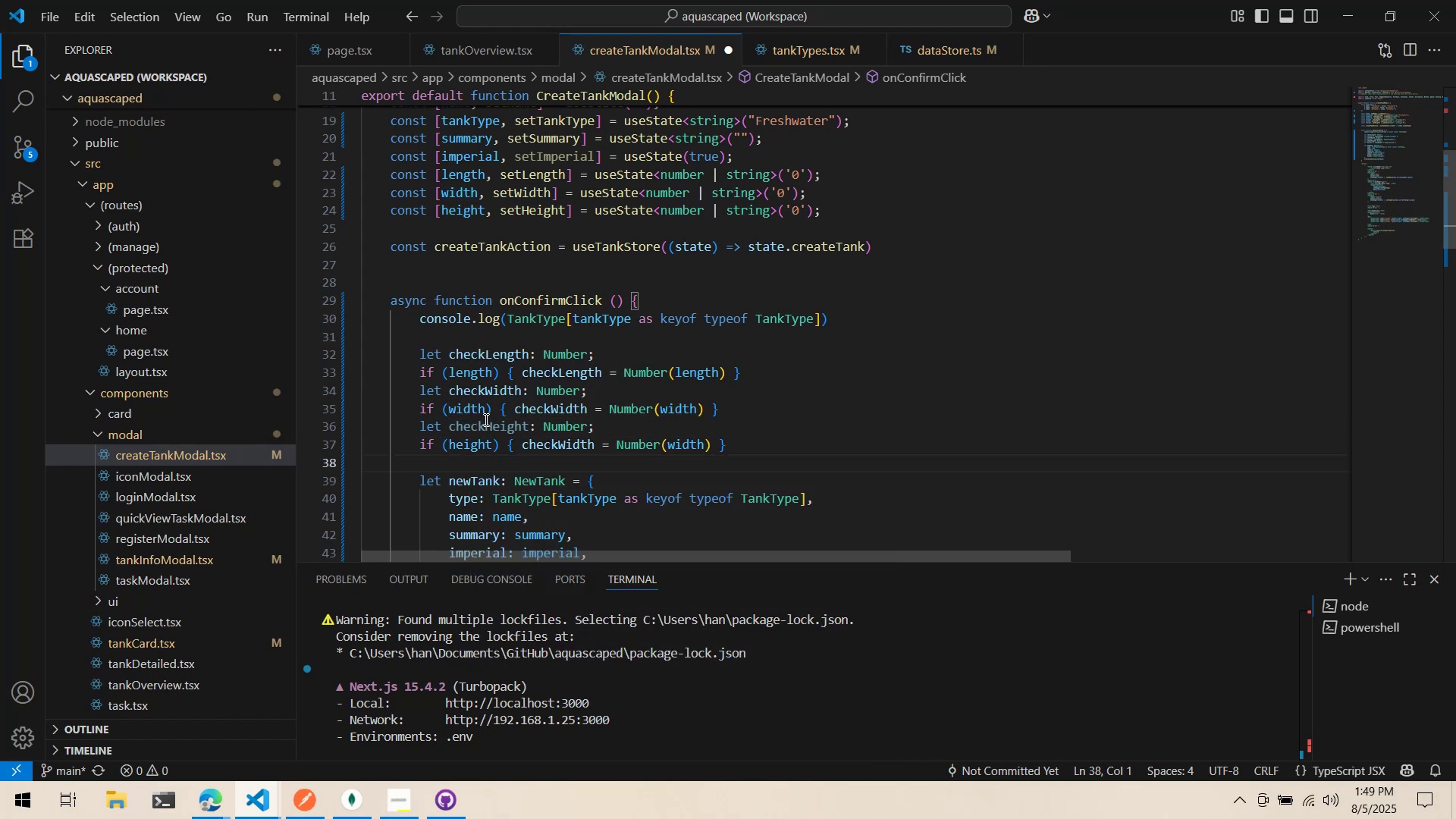 
double_click([485, 419])
 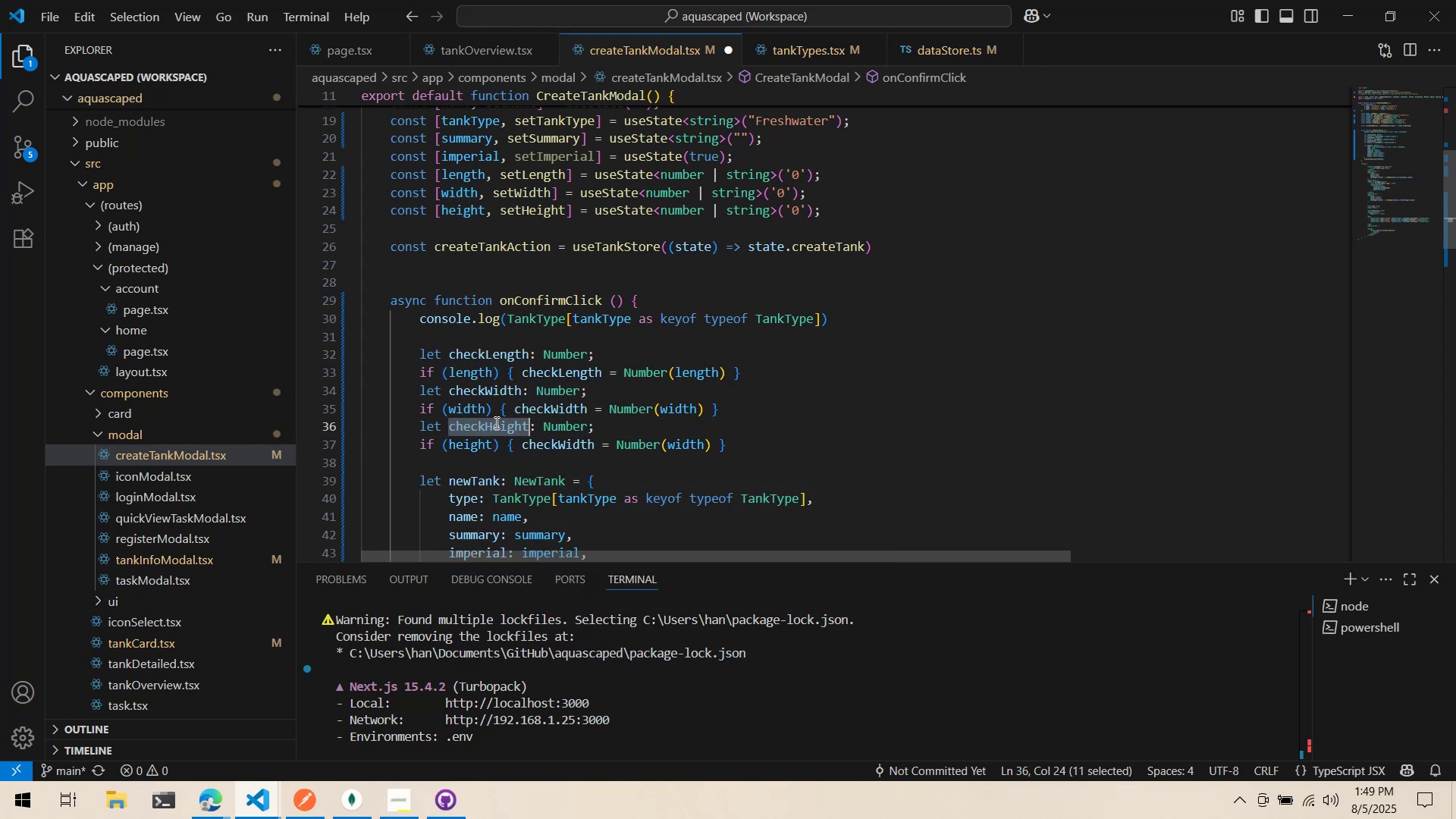 
key(Control+ControlLeft)
 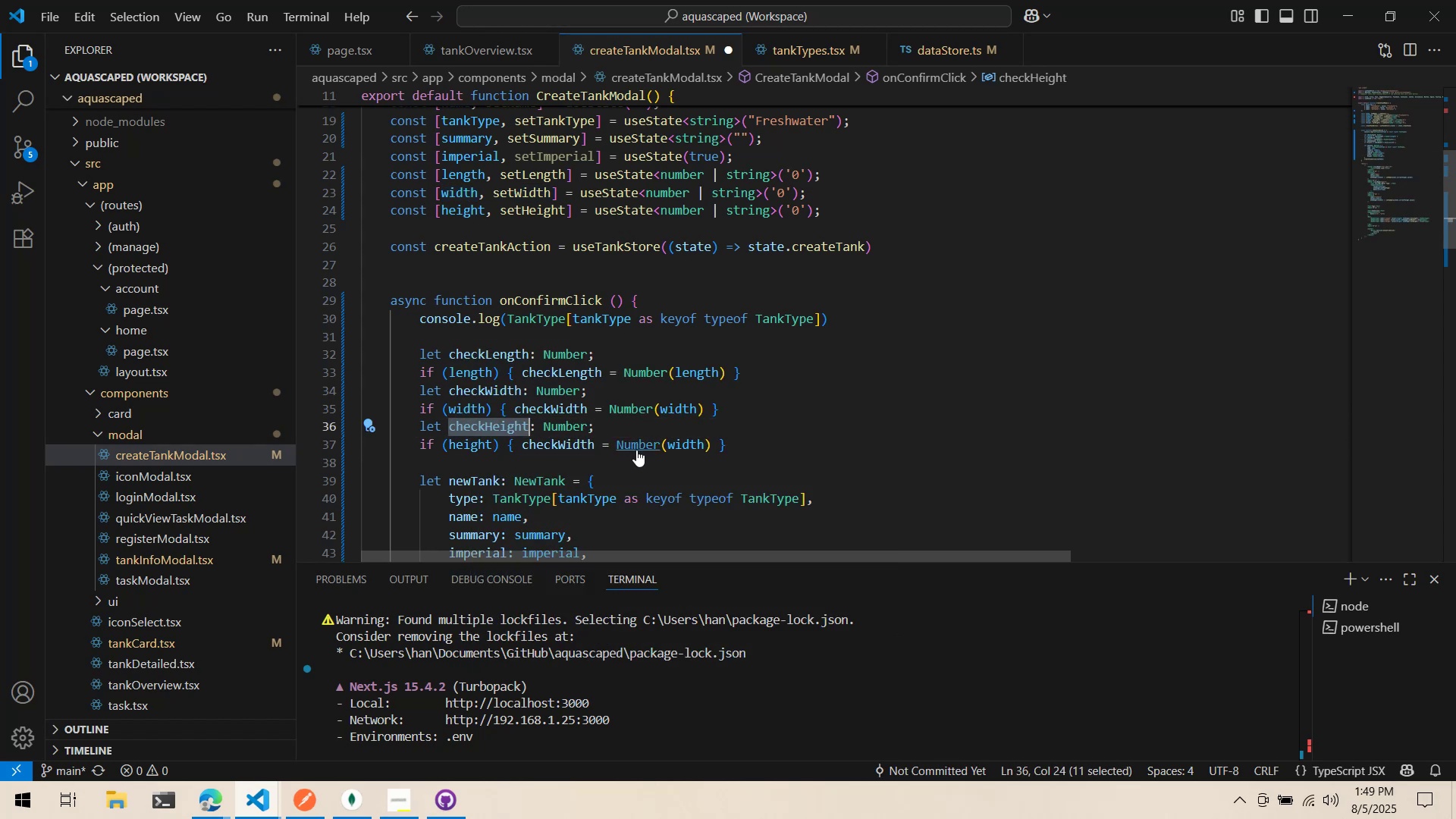 
key(Control+C)
 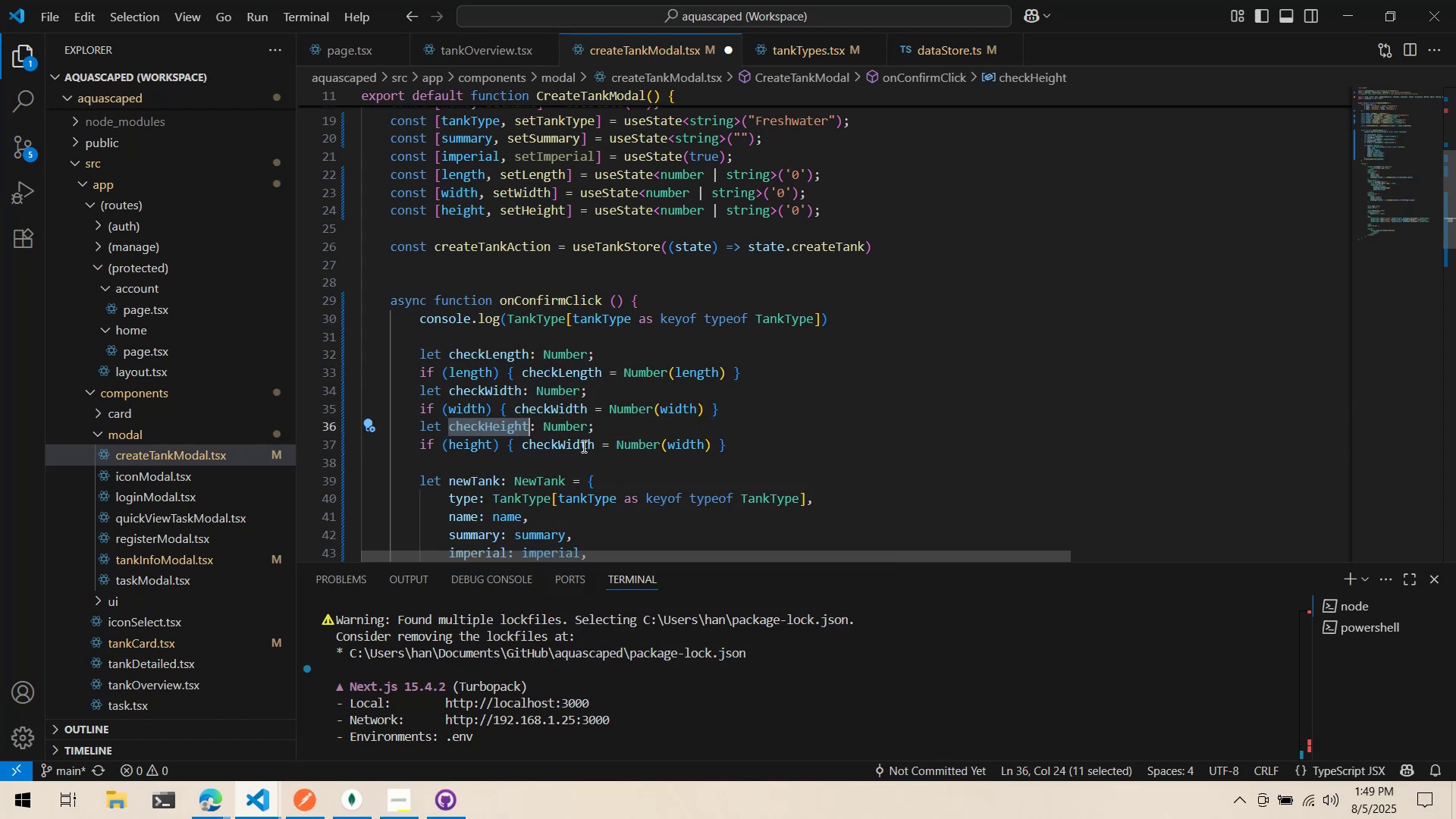 
double_click([582, 446])
 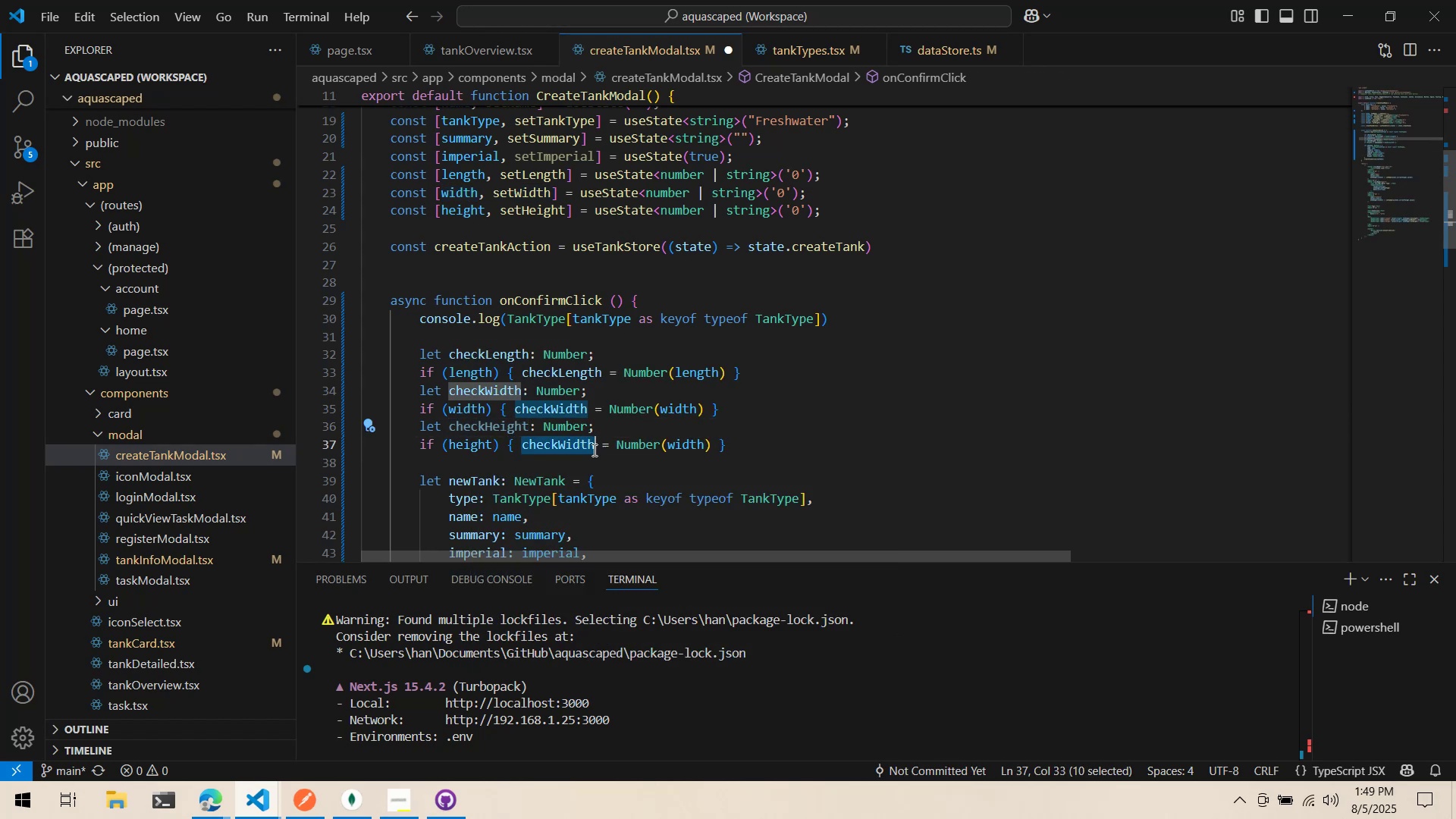 
key(Control+ControlLeft)
 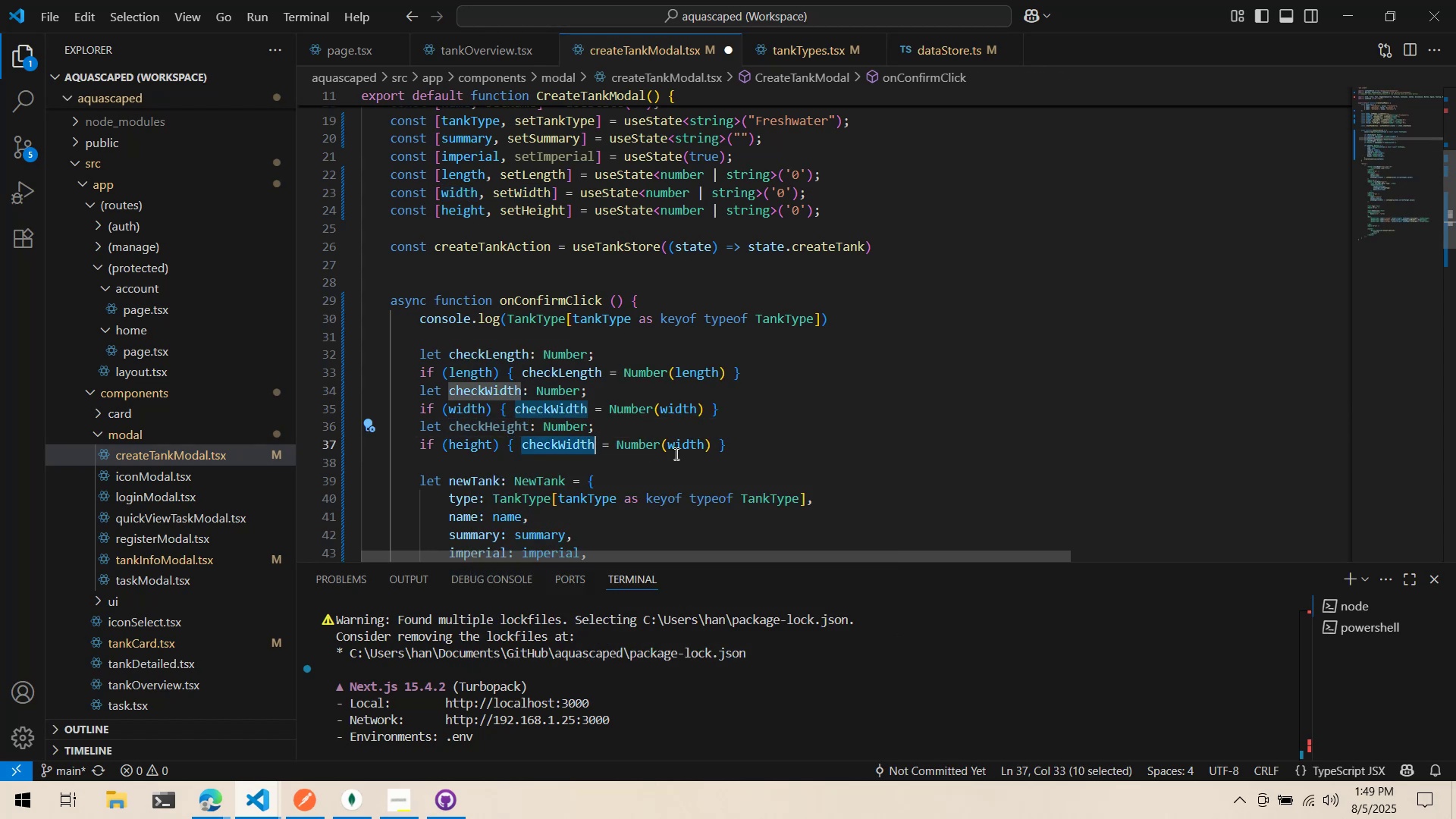 
key(Control+V)
 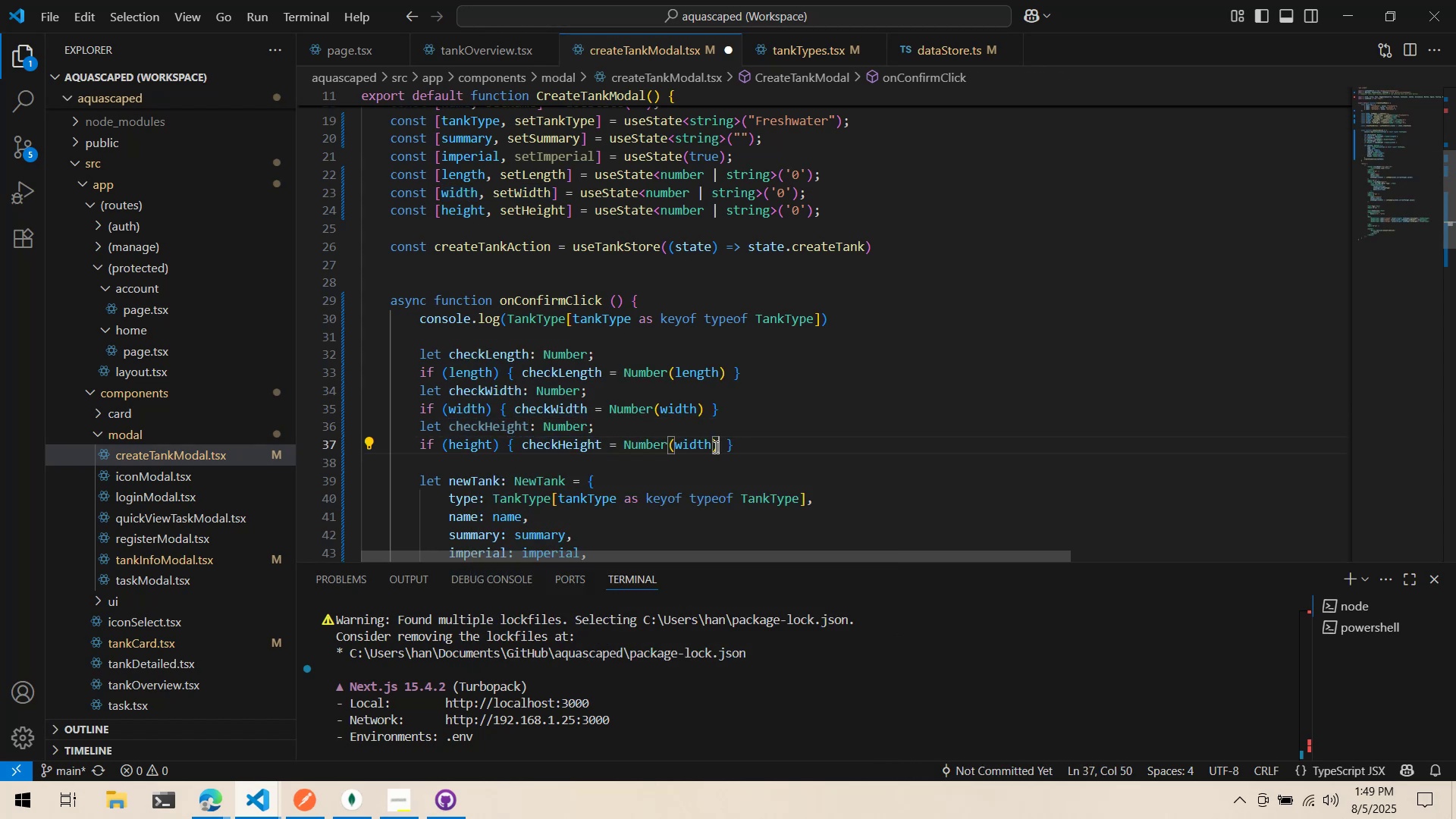 
double_click([699, 448])
 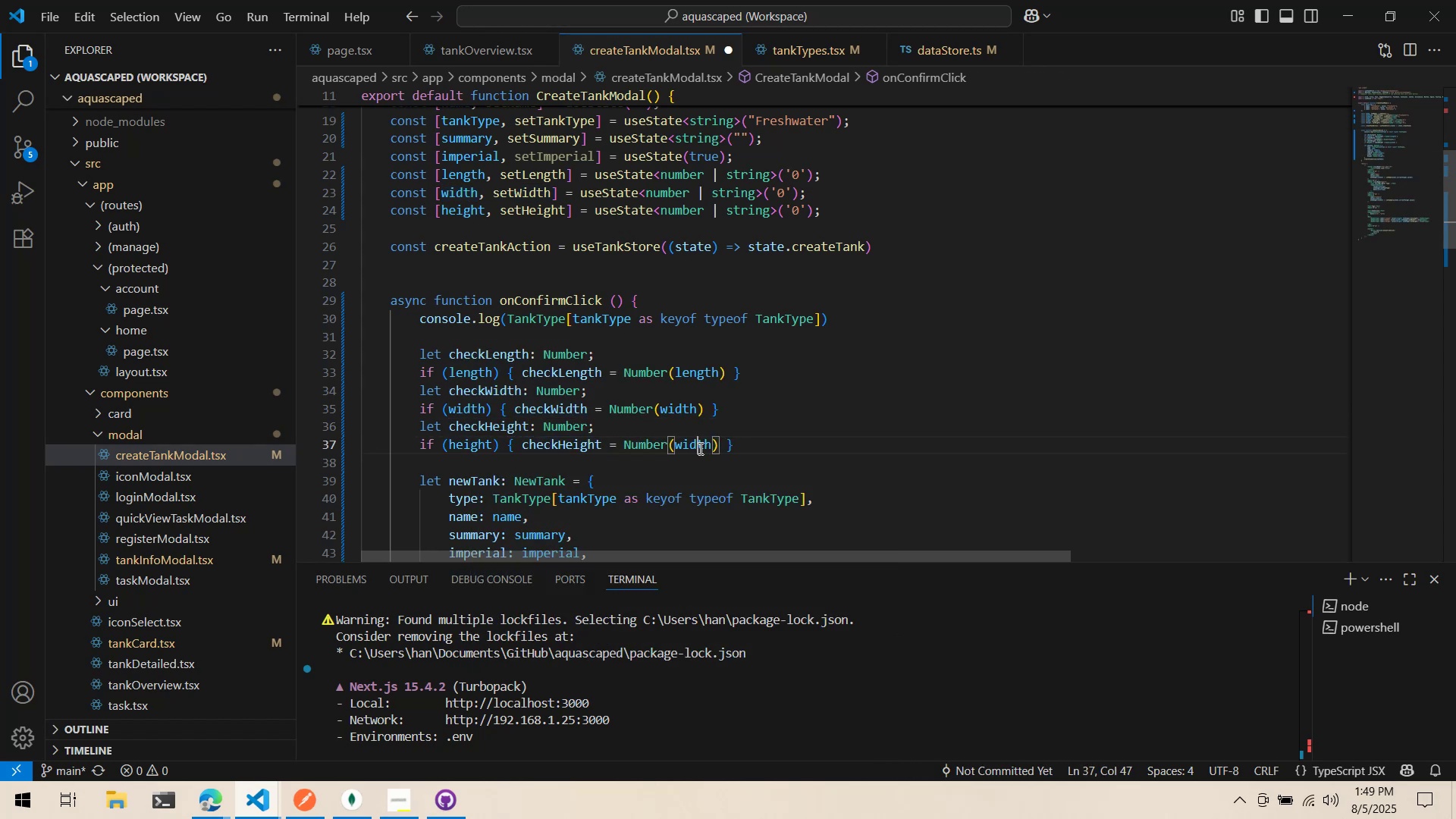 
triple_click([699, 448])
 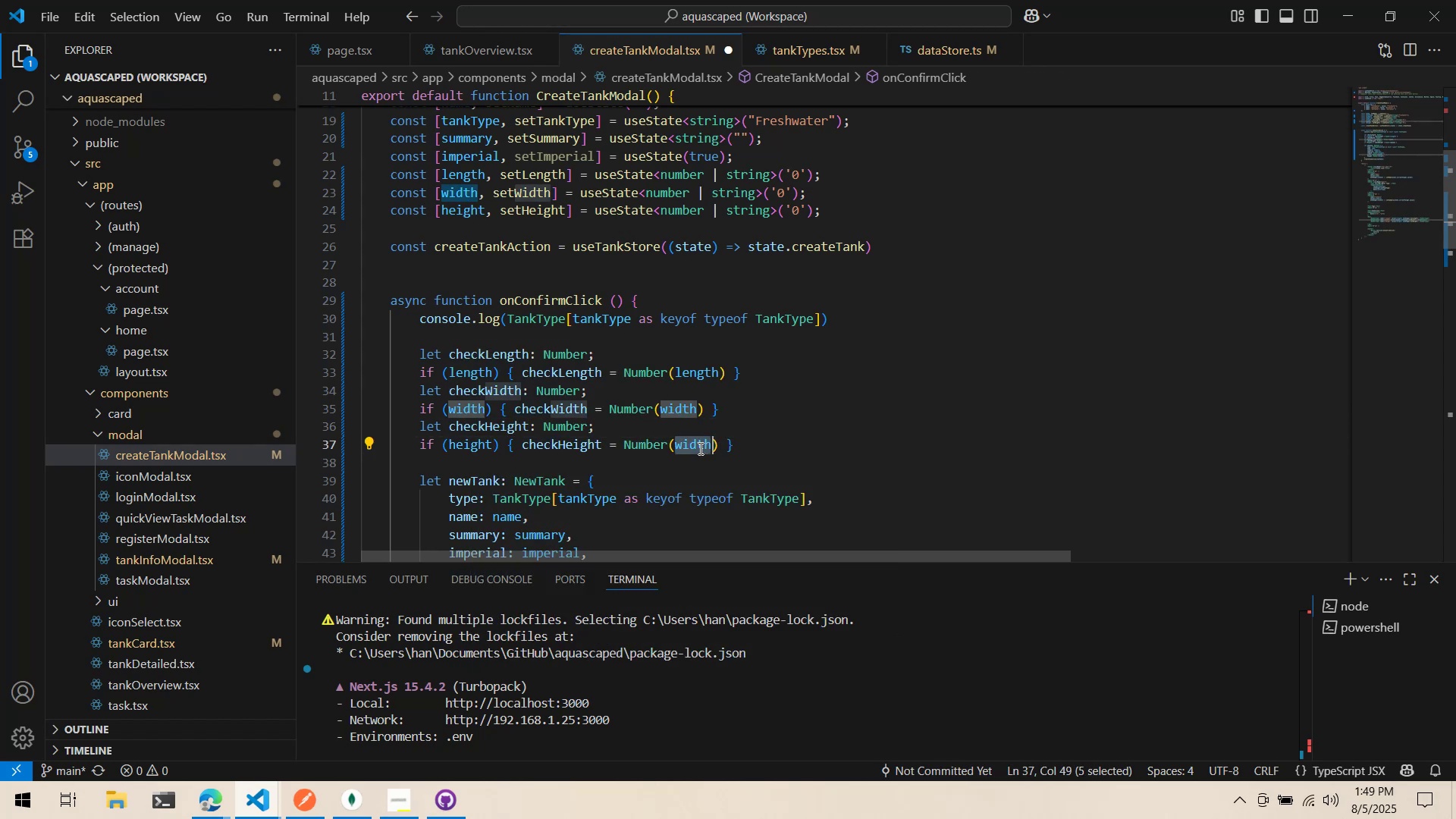 
type(height)
 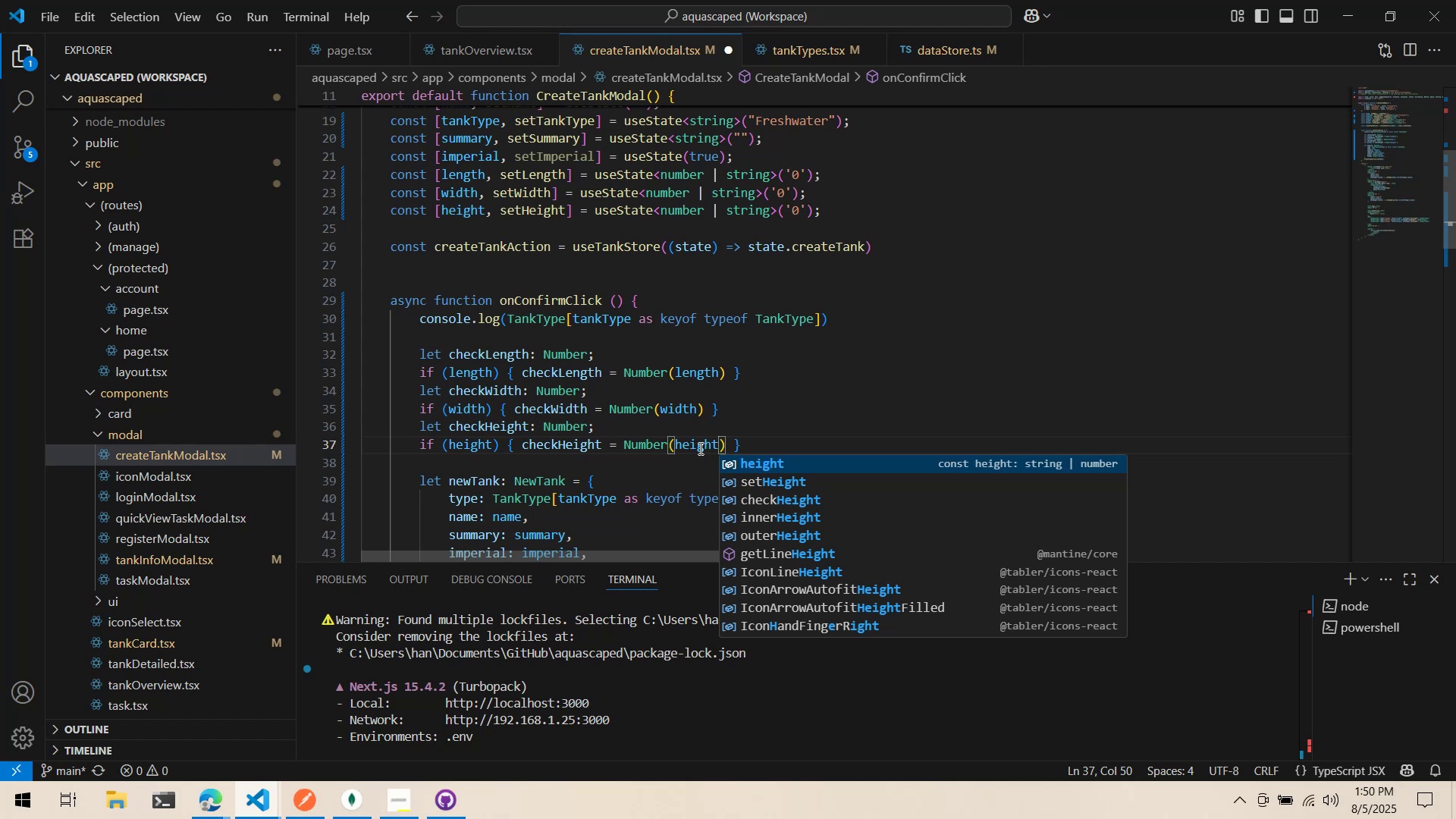 
wait(69.88)
 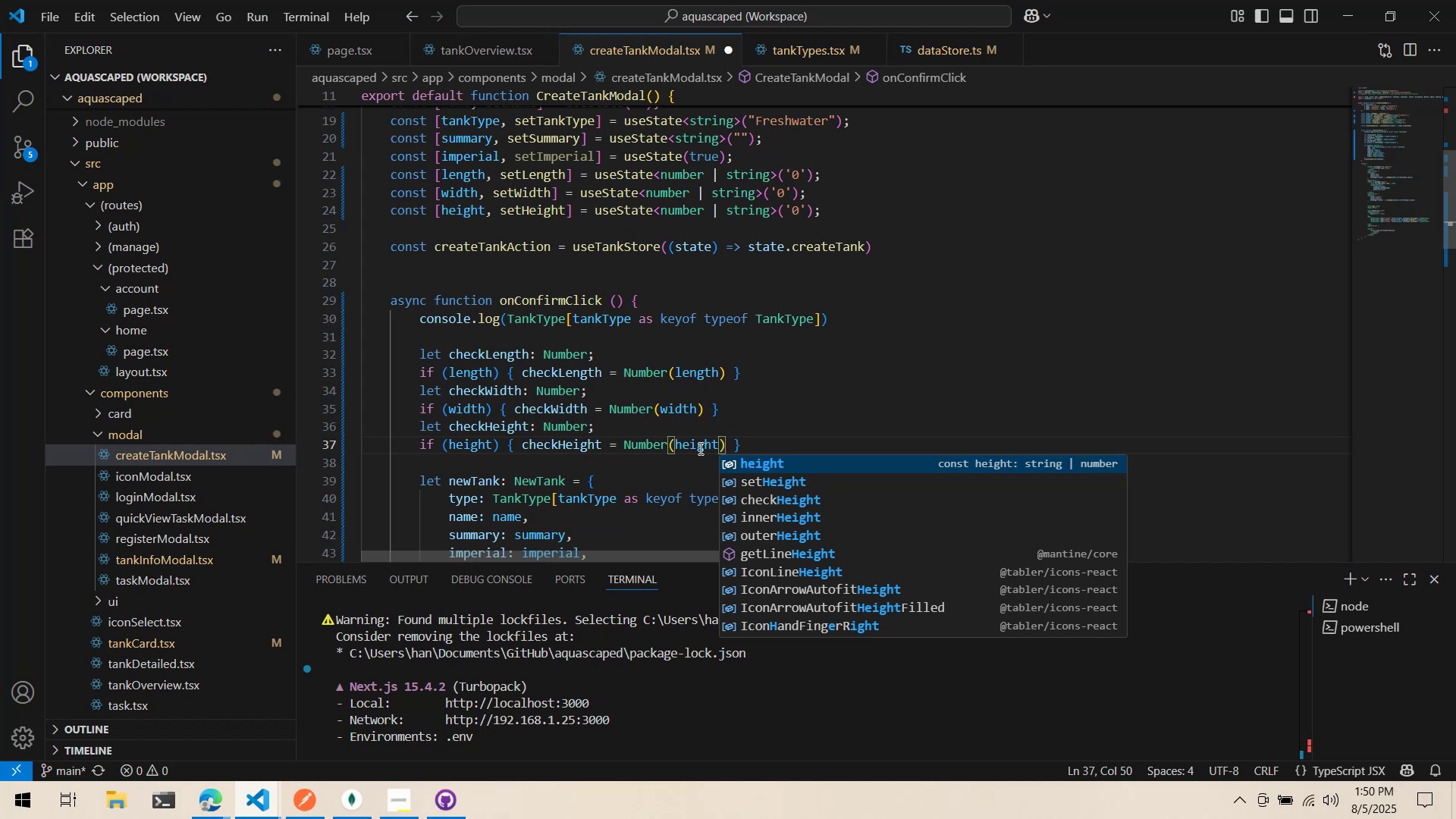 
left_click([758, 382])
 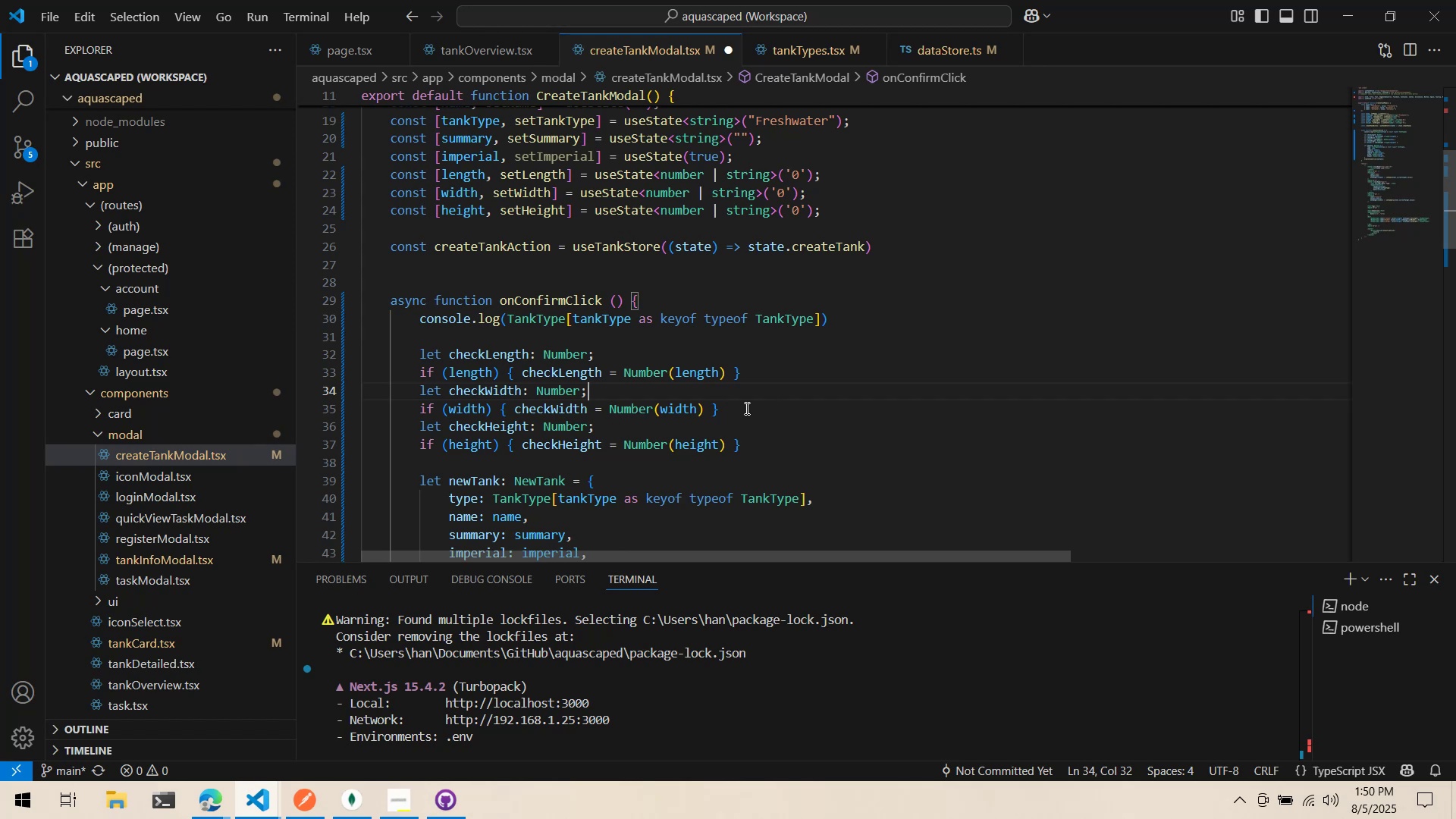 
wait(8.4)
 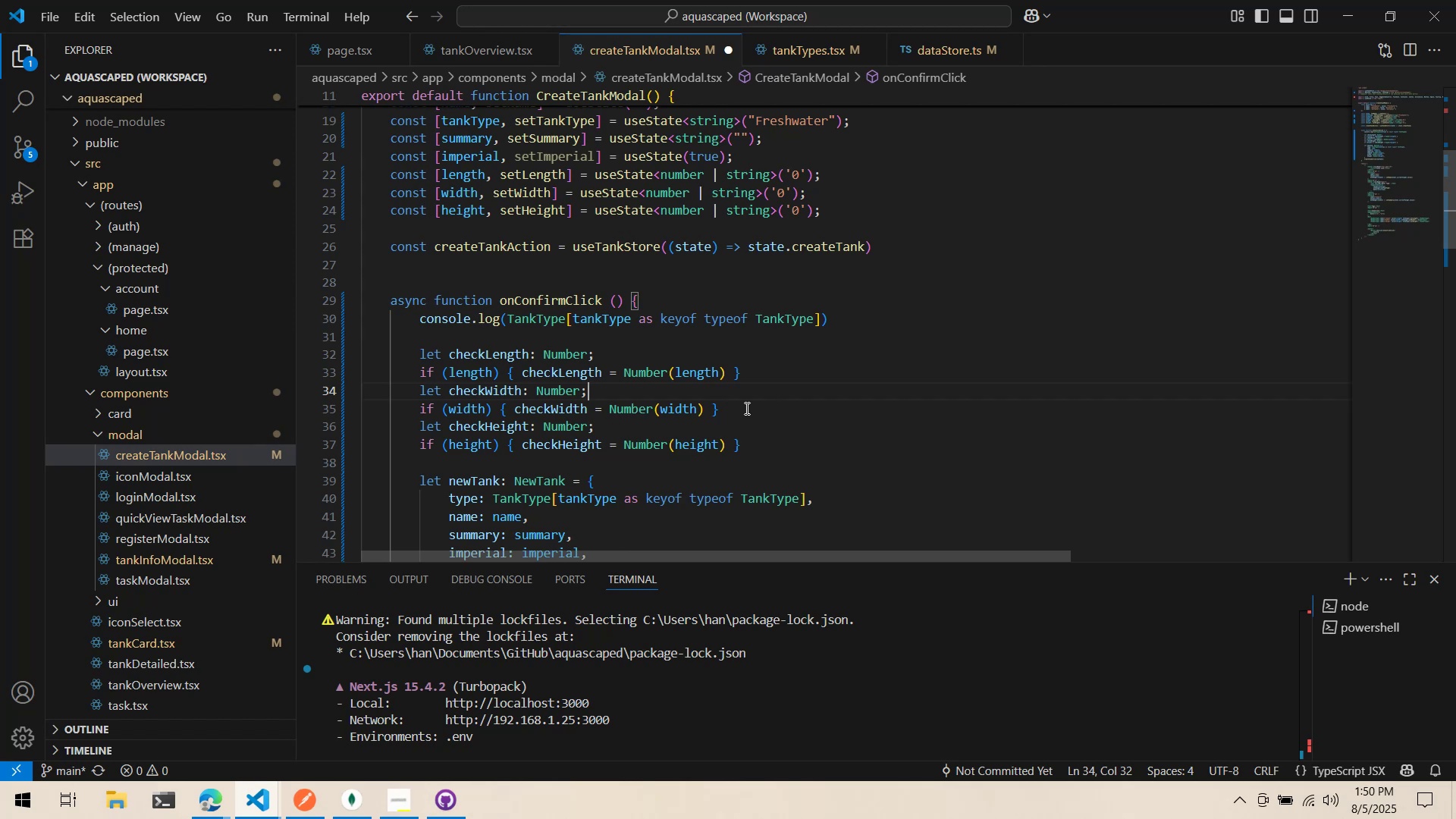 
scroll: coordinate [529, 447], scroll_direction: down, amount: 1.0
 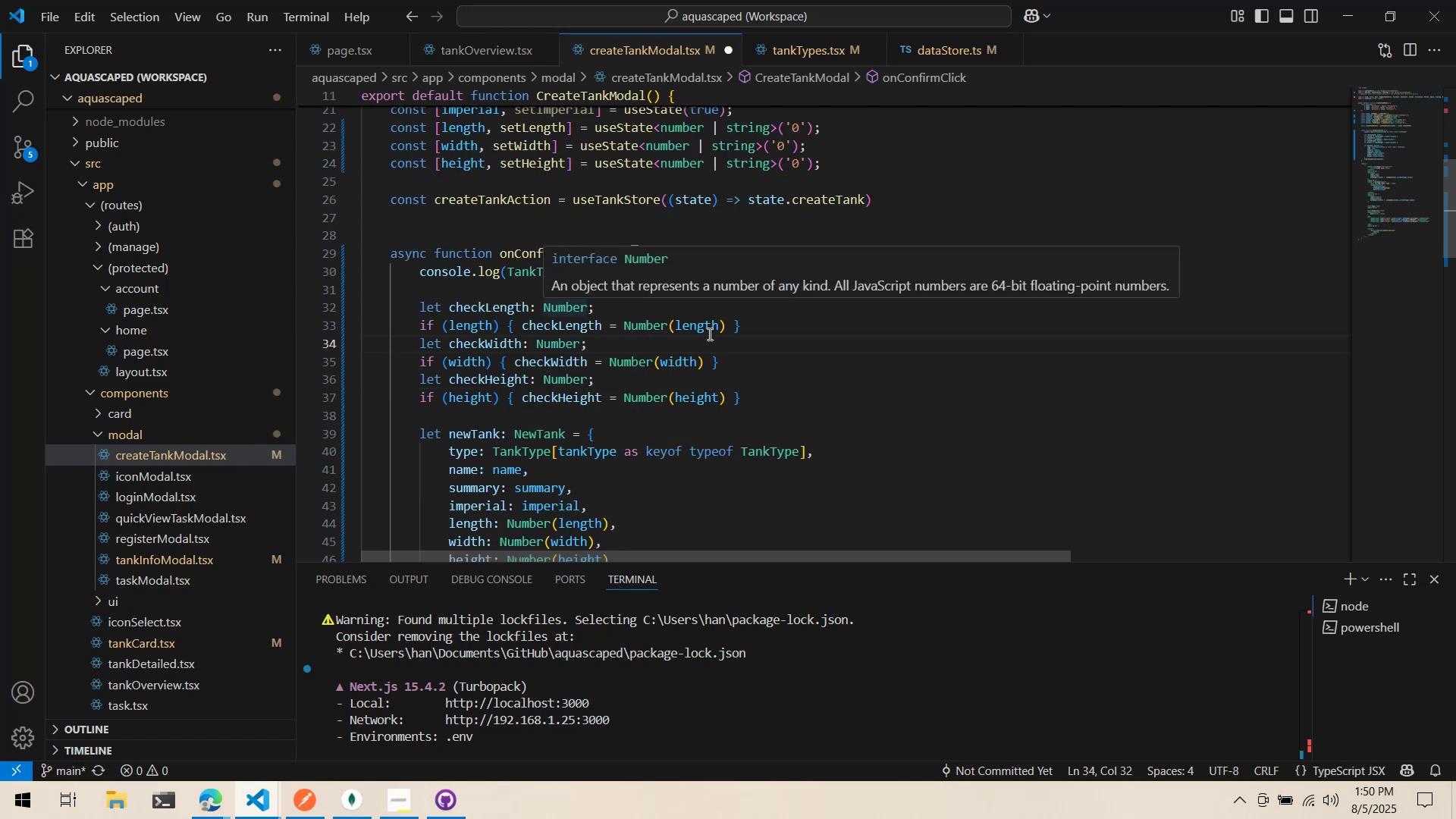 
left_click([739, 329])
 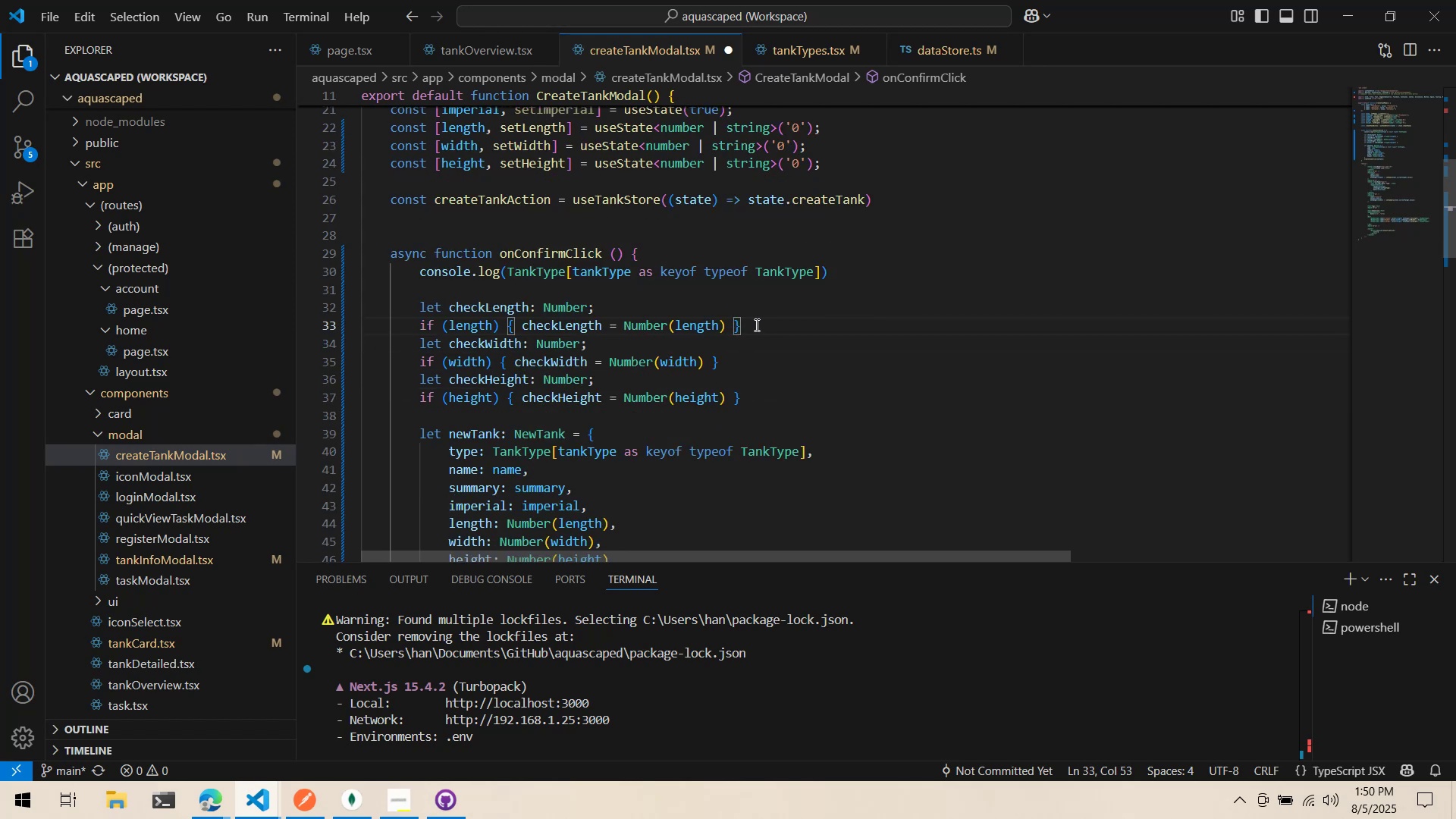 
type( else {)
 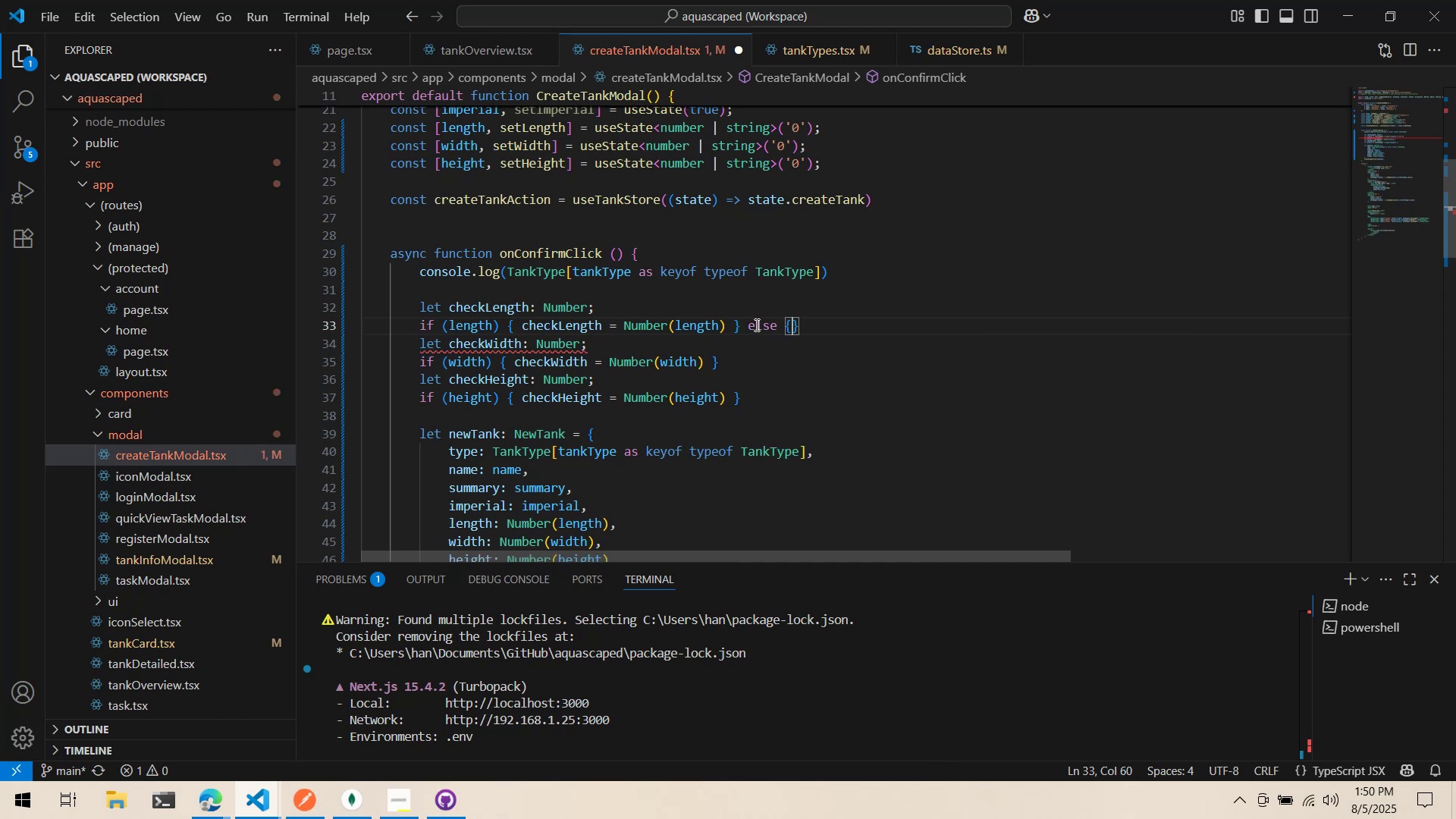 
 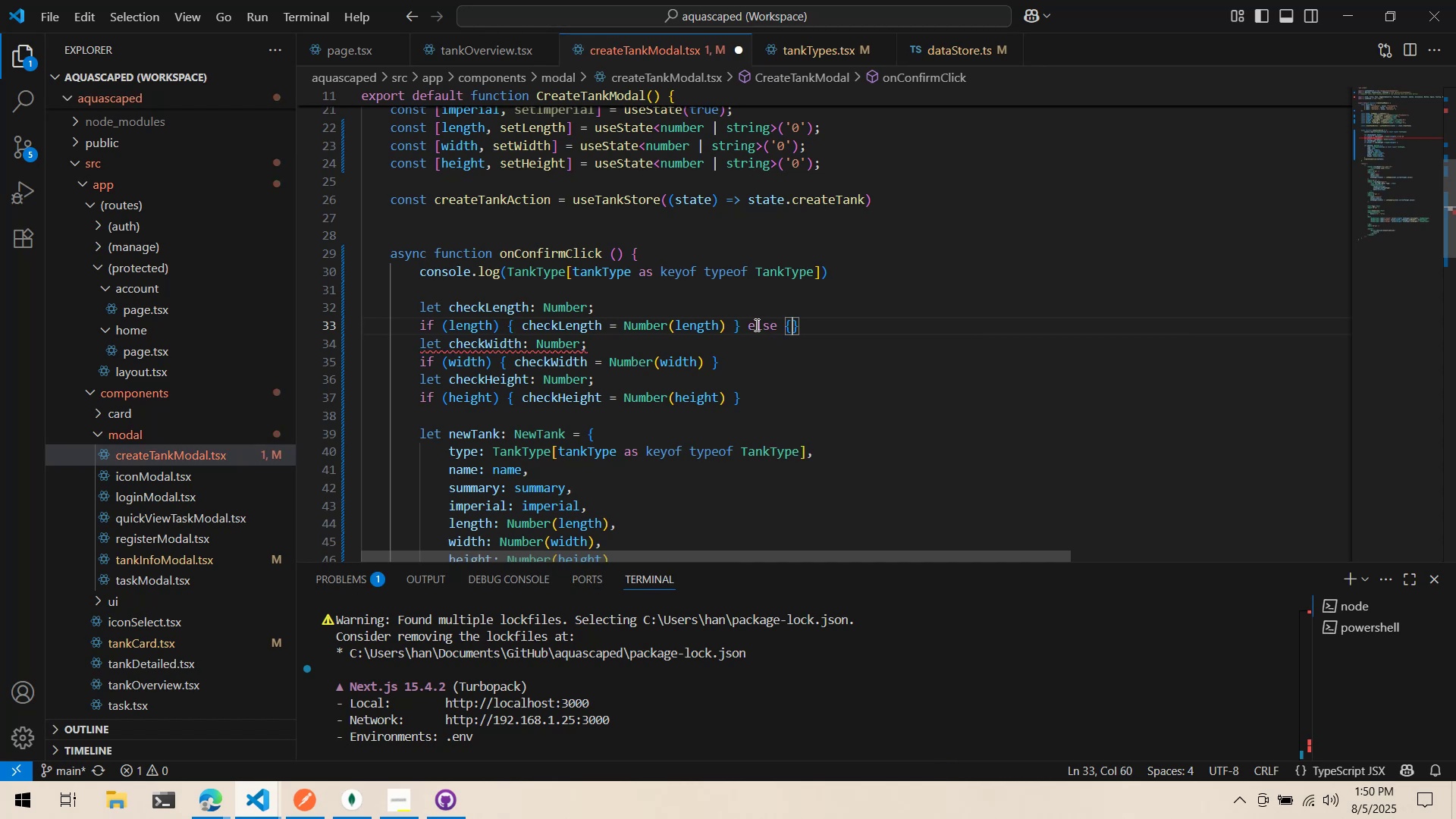 
key(Enter)
 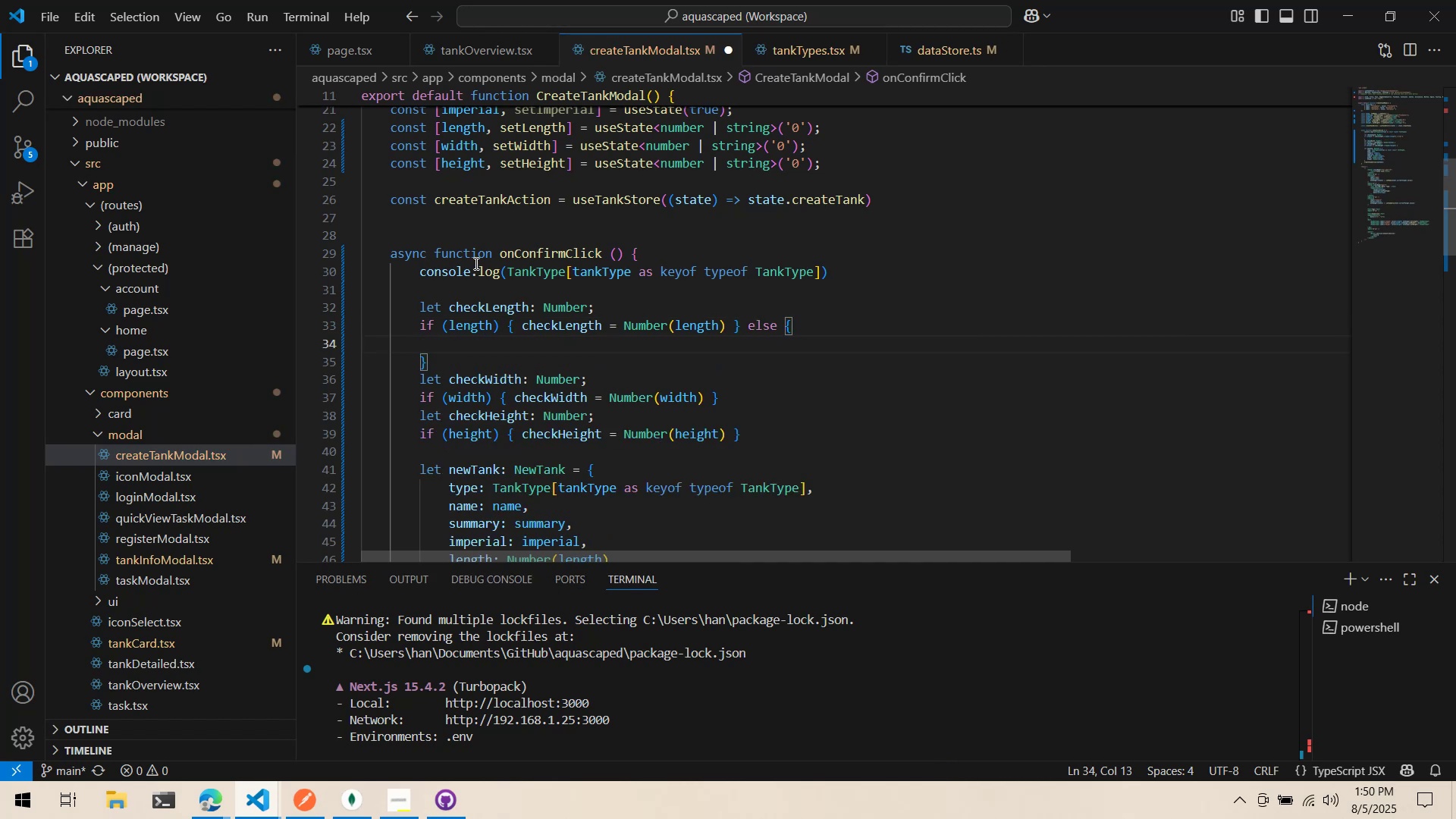 
scroll: coordinate [447, 297], scroll_direction: down, amount: 7.0
 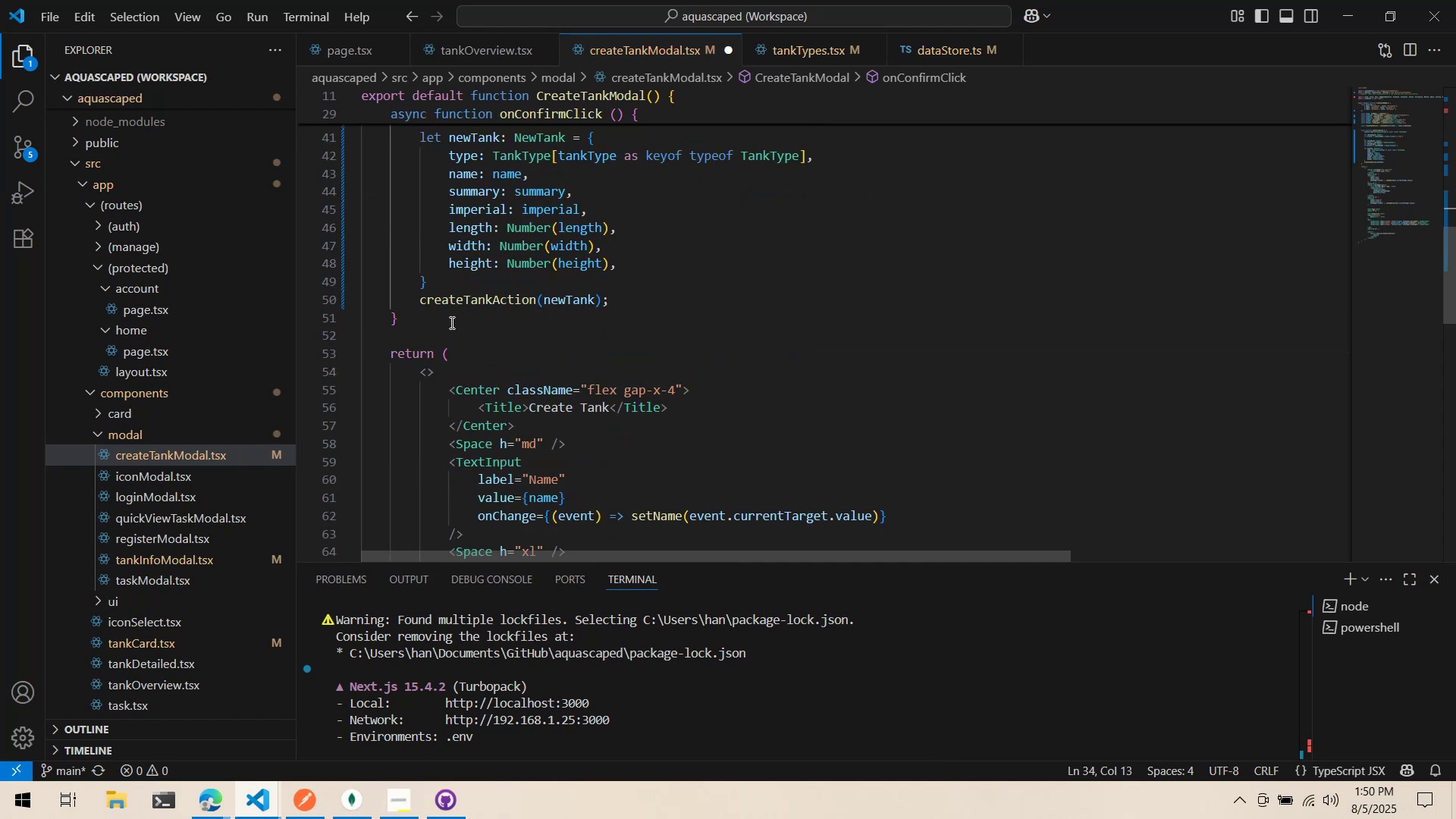 
scroll: coordinate [452, 327], scroll_direction: up, amount: 5.0
 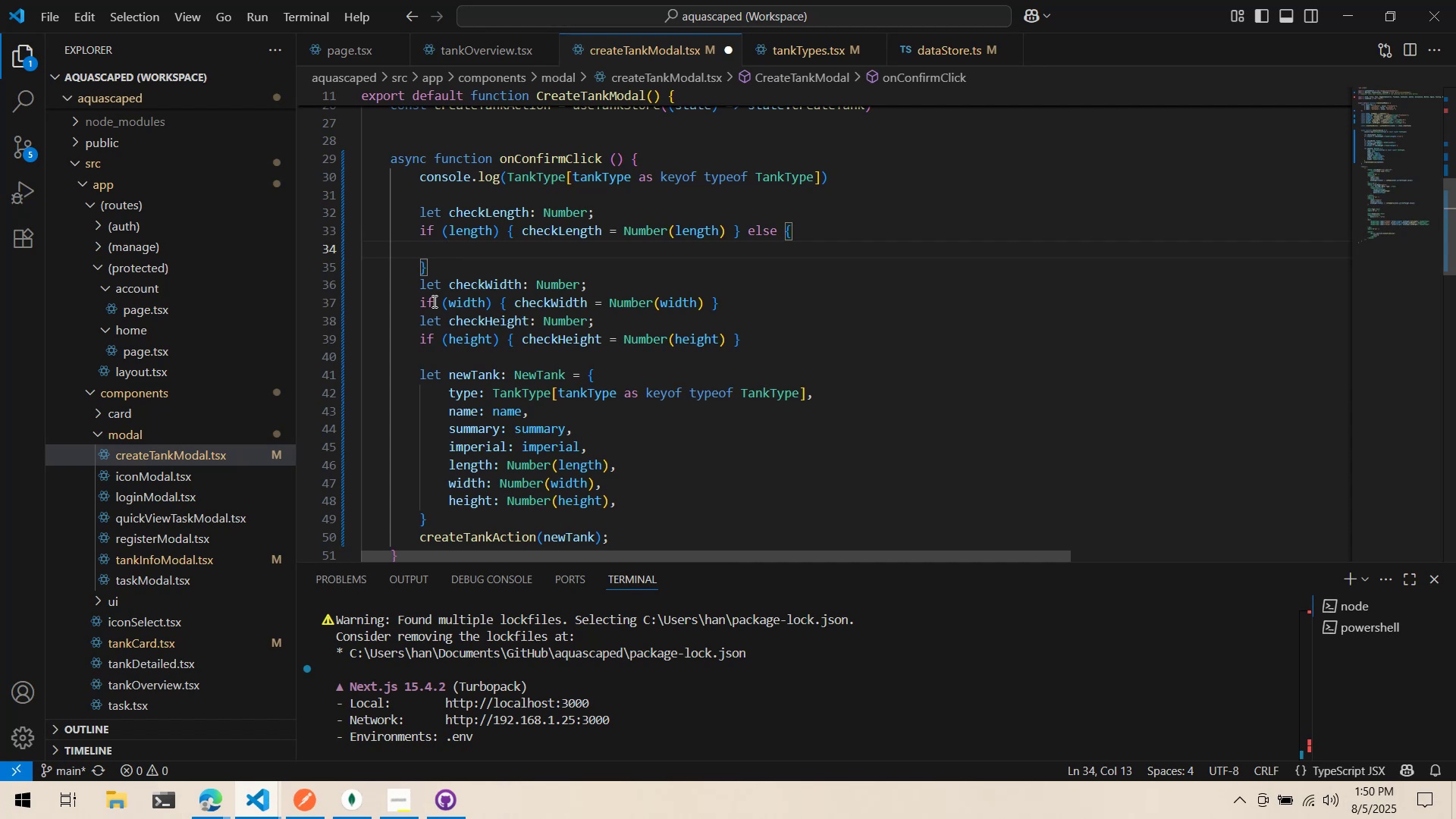 
wait(8.24)
 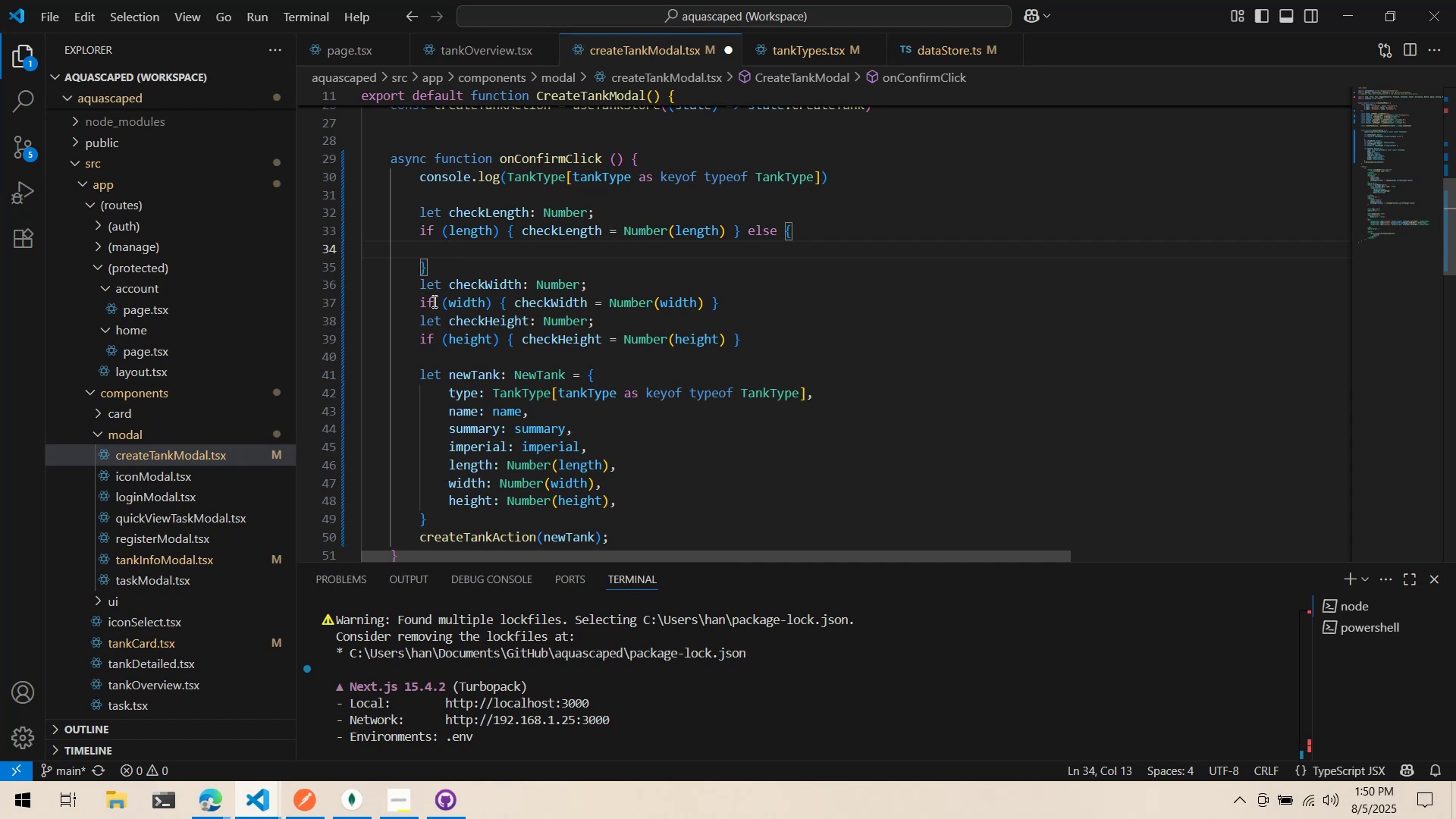 
left_click([621, 210])
 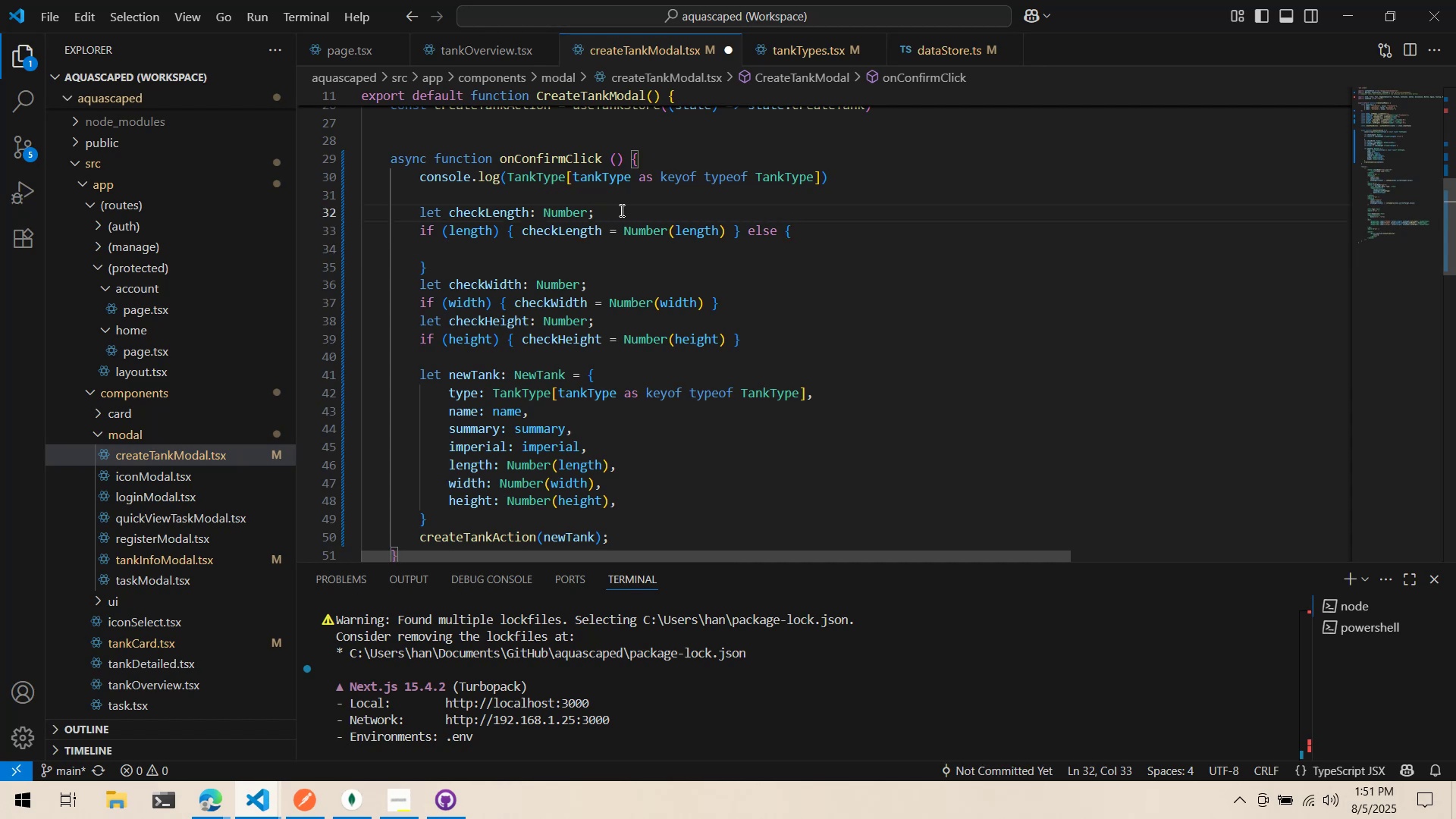 
left_click([635, 201])
 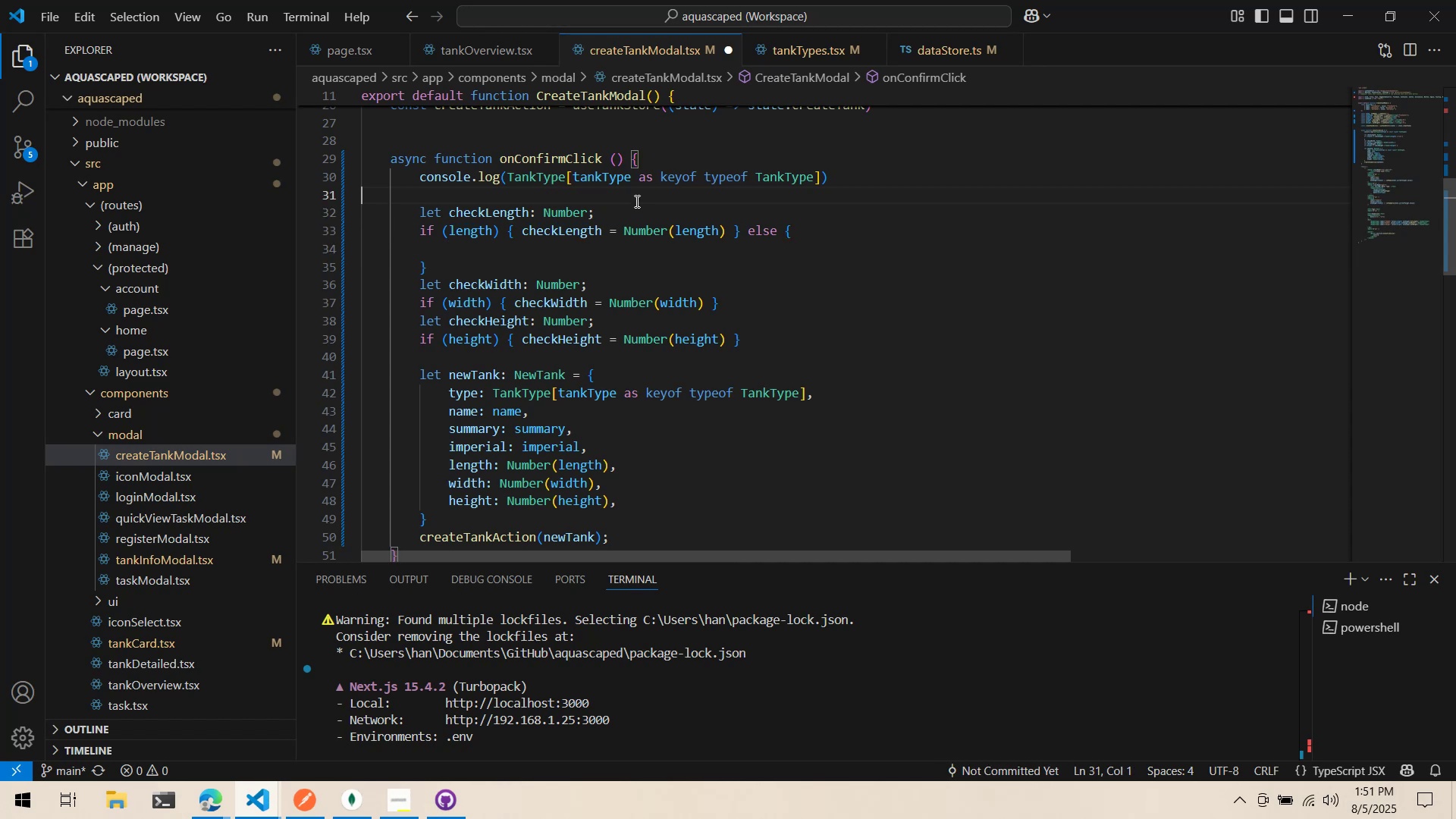 
key(Enter)
 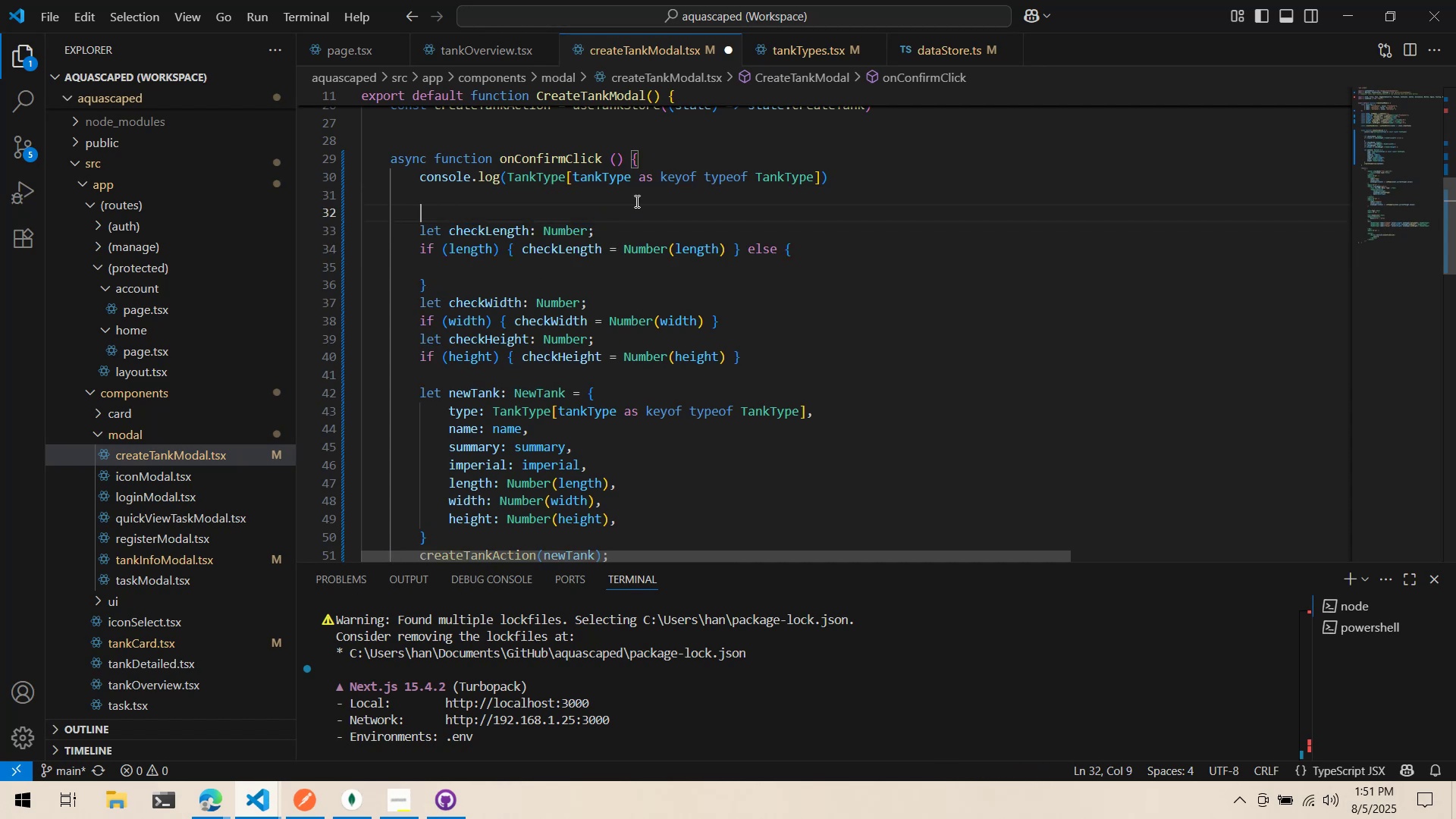 
key(Enter)
 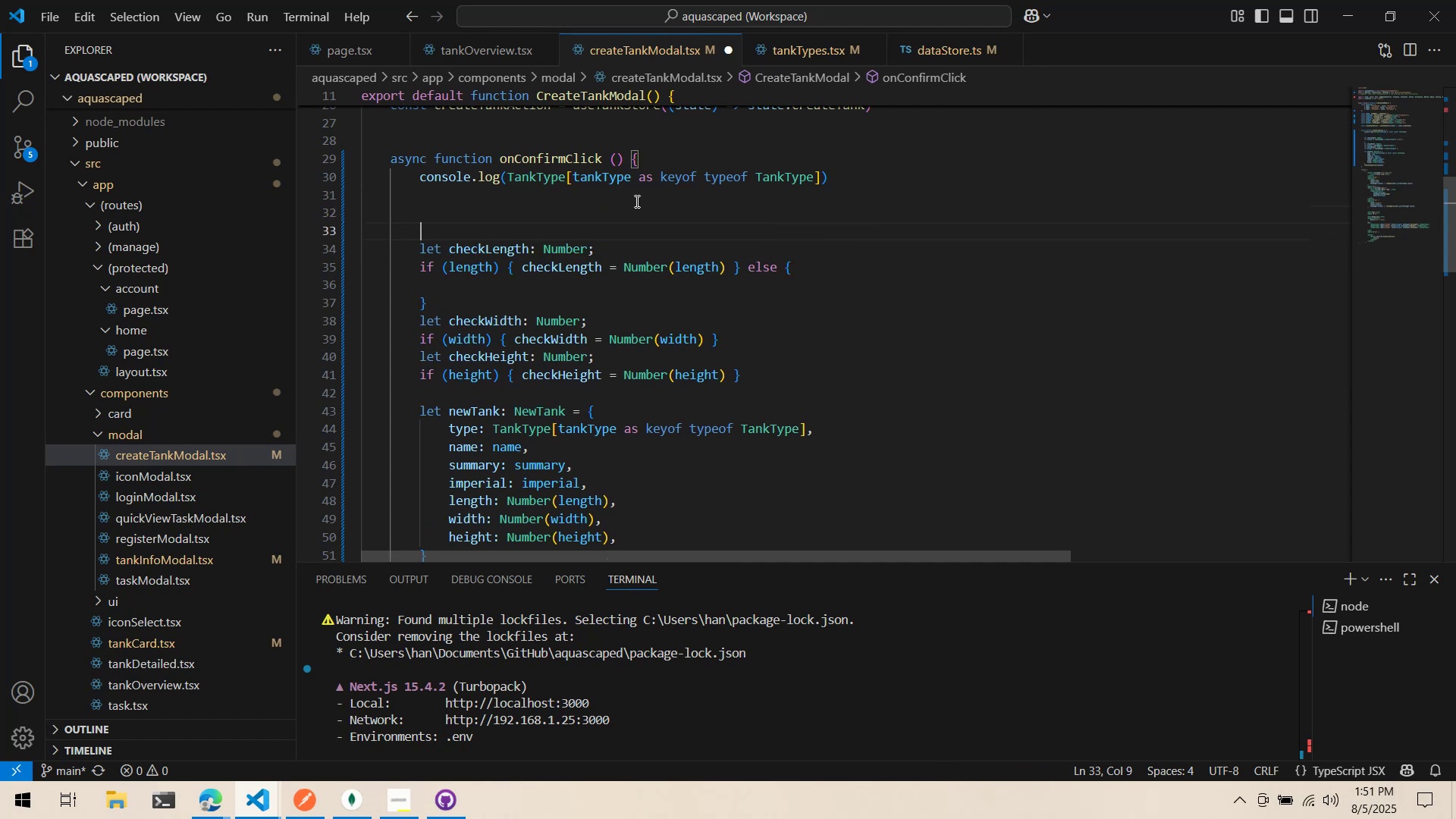 
key(ArrowUp)
 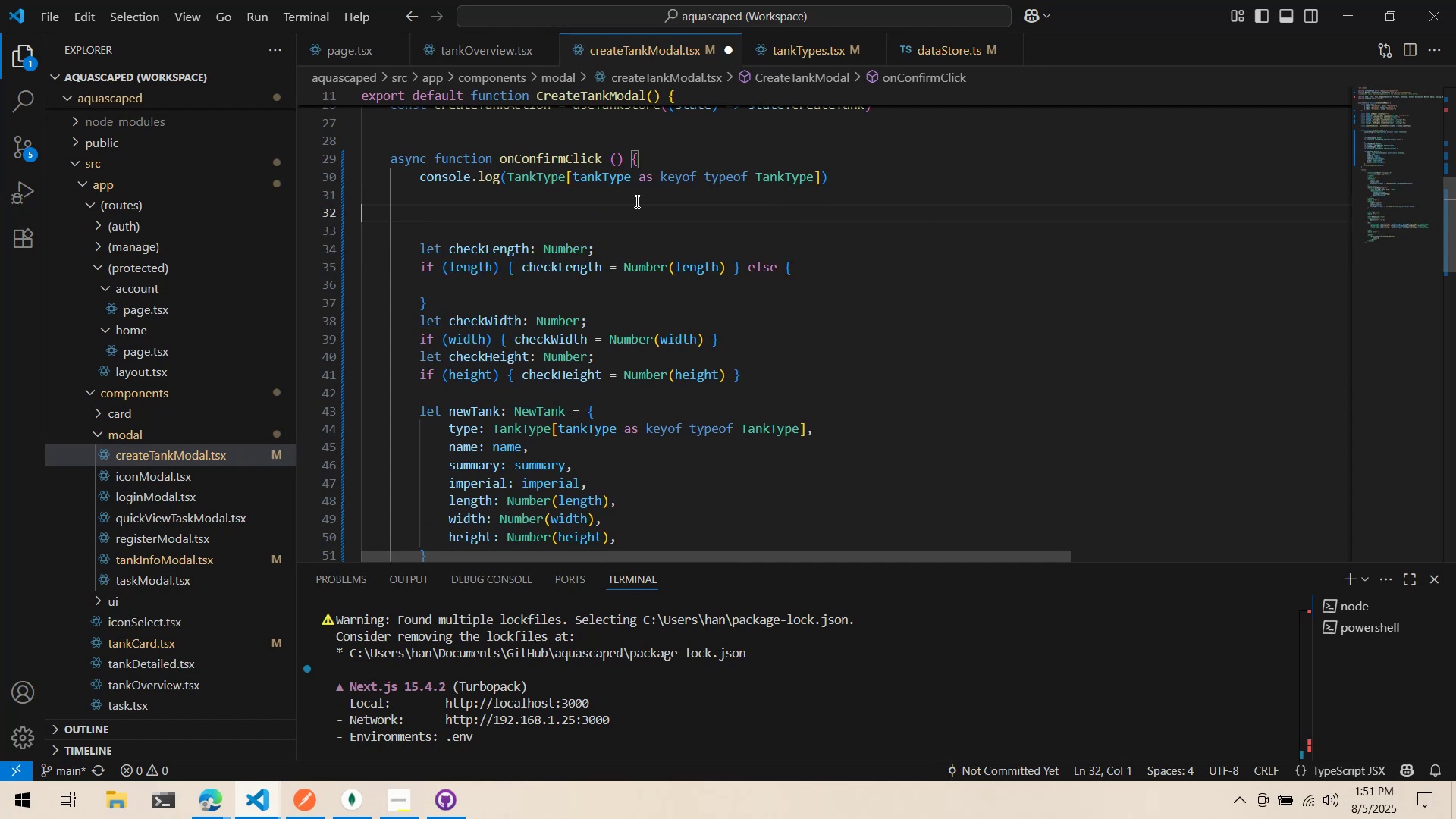 
key(Tab)
type(if (!lengt)
 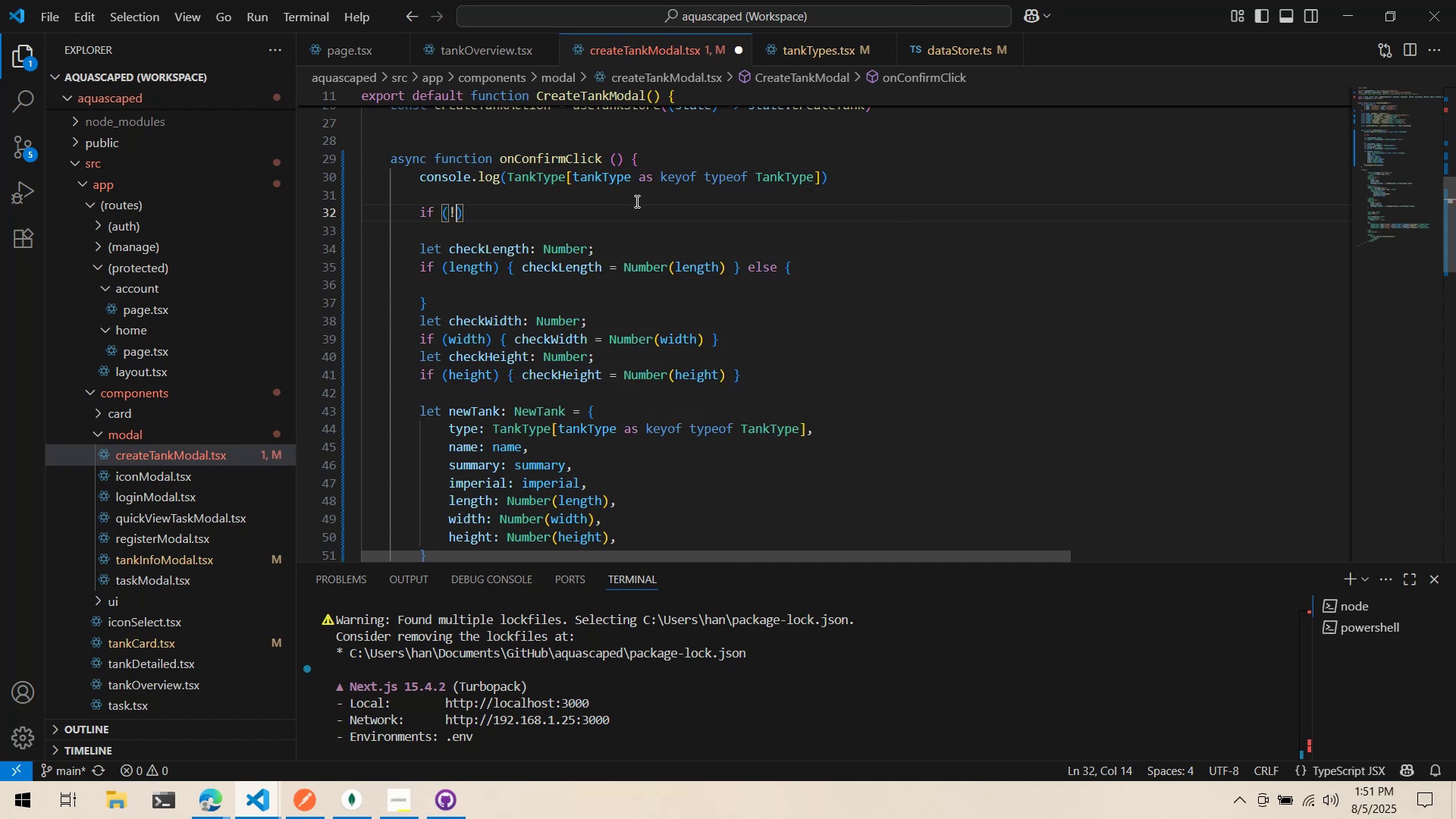 
key(Control+Backspace)
 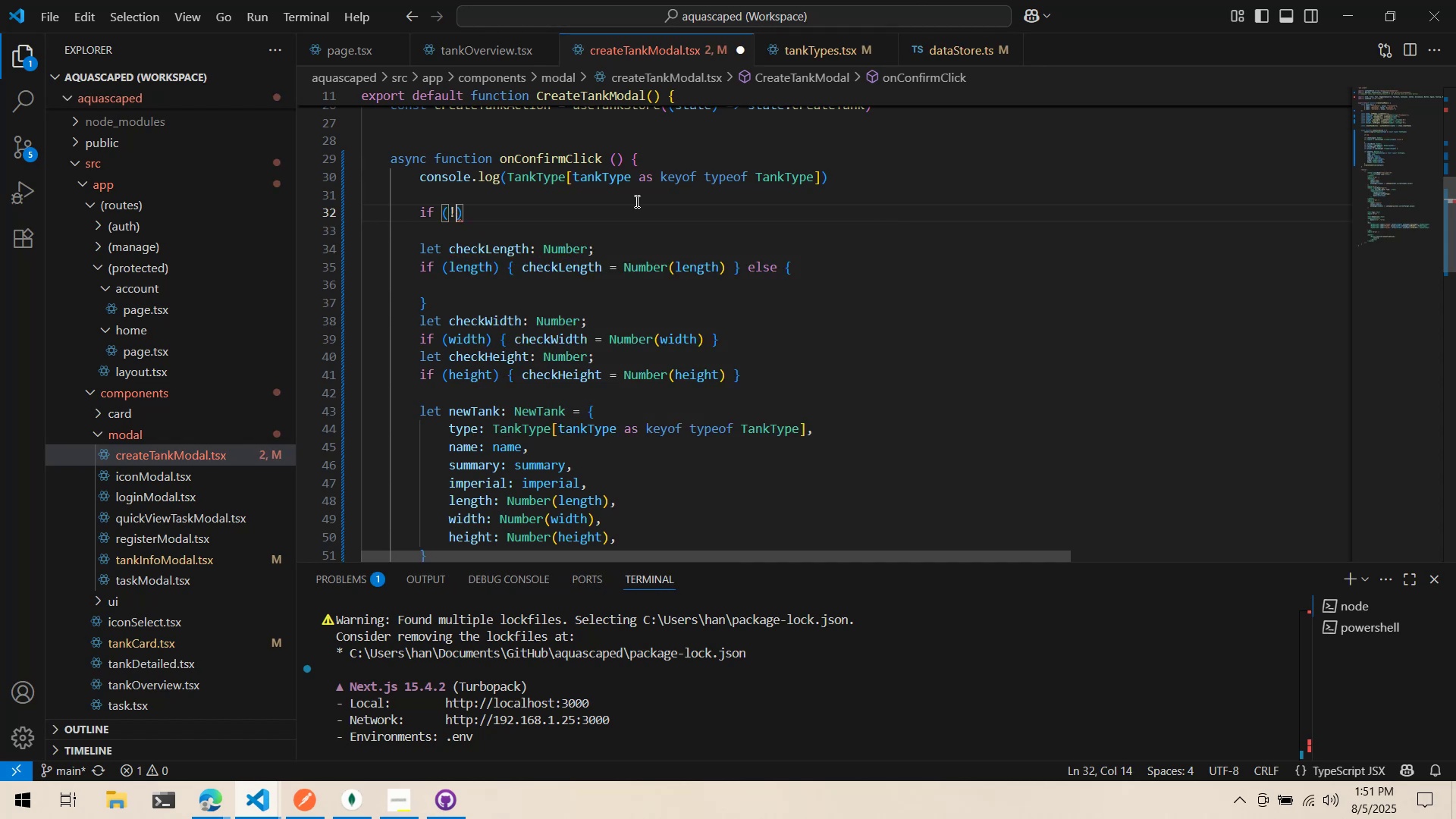 
key(Backspace)
 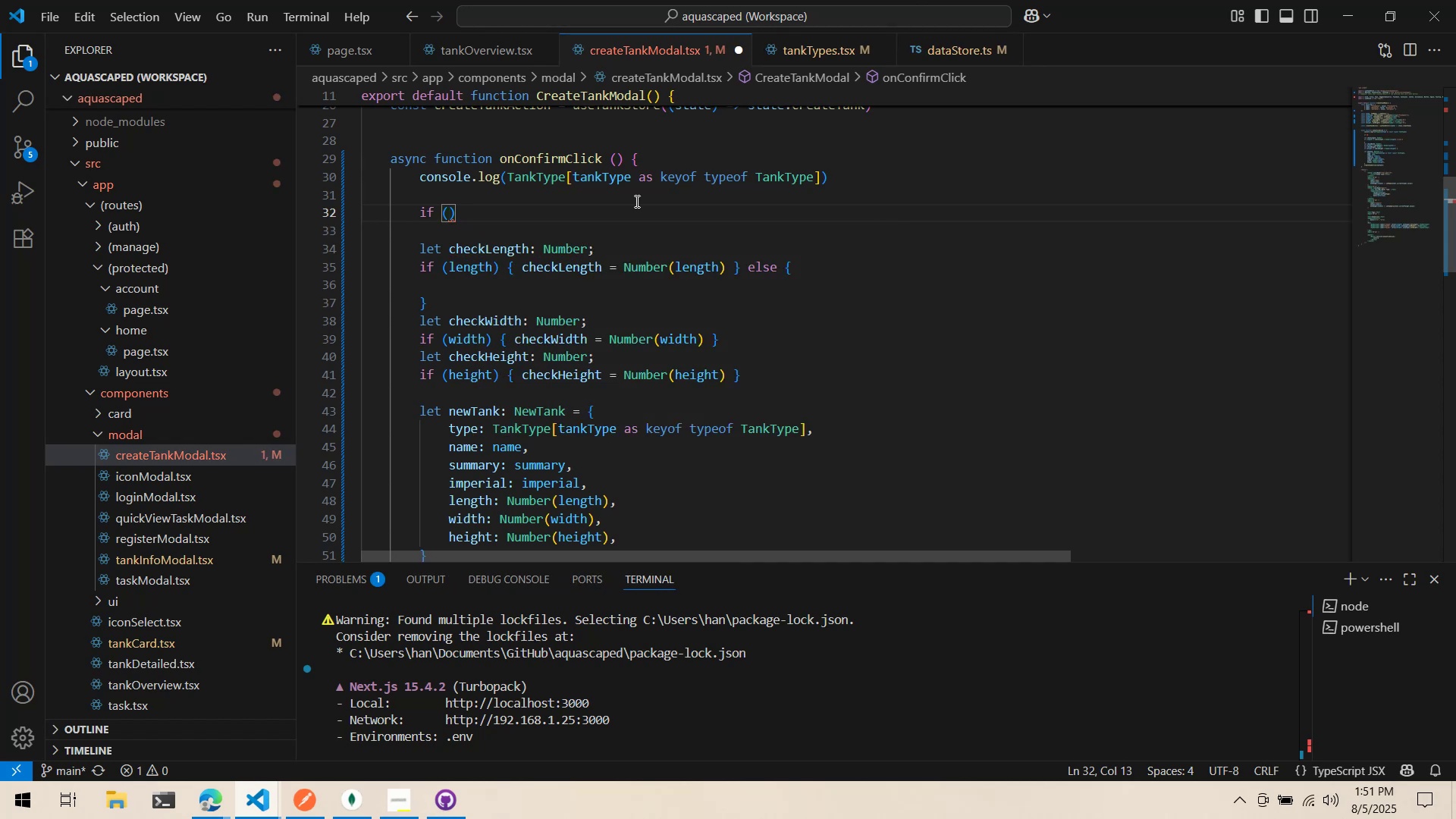 
wait(5.5)
 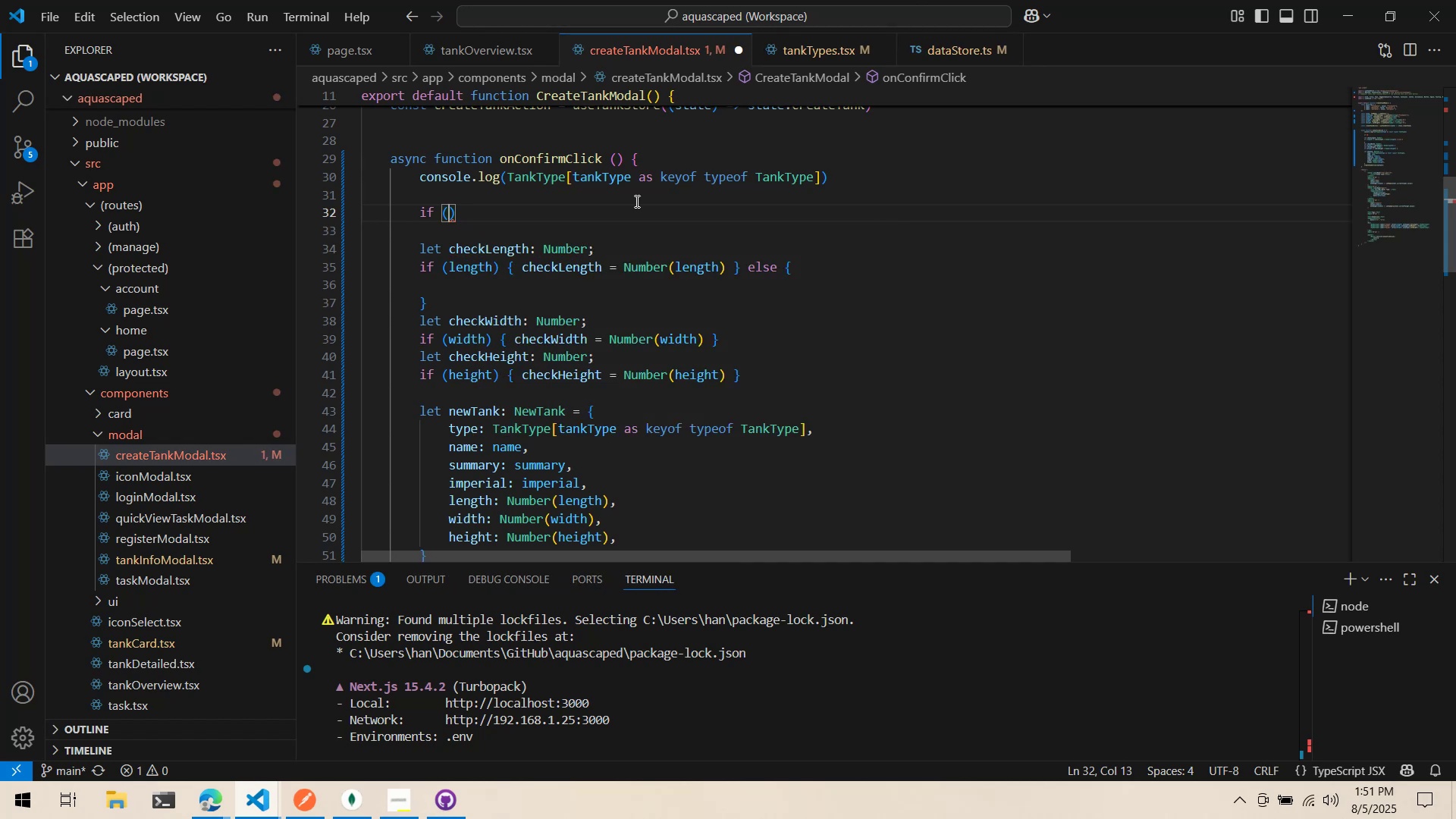 
type(!length || !width || !height)
 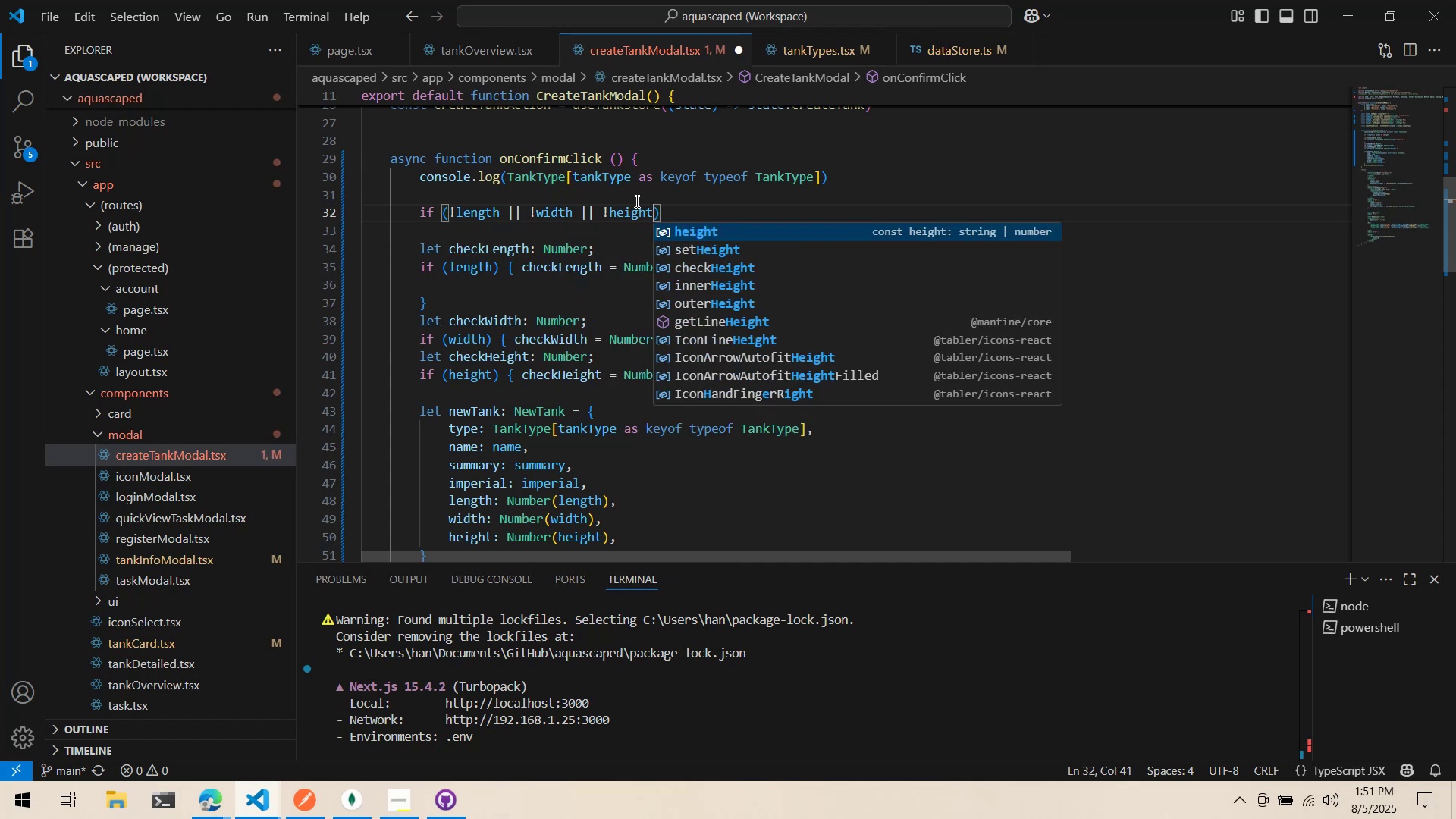 
key(ArrowRight)
 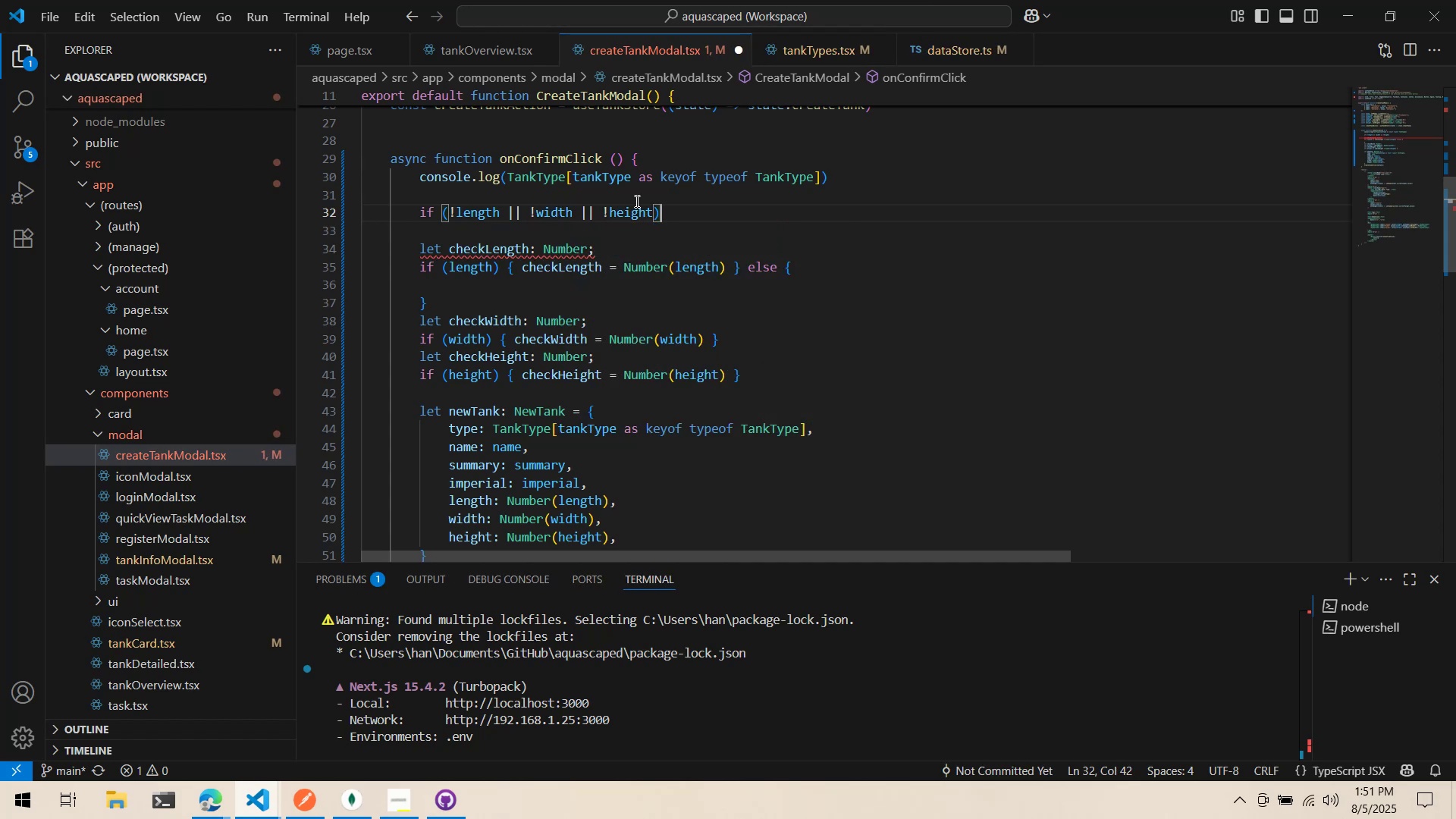 
key(Space)
 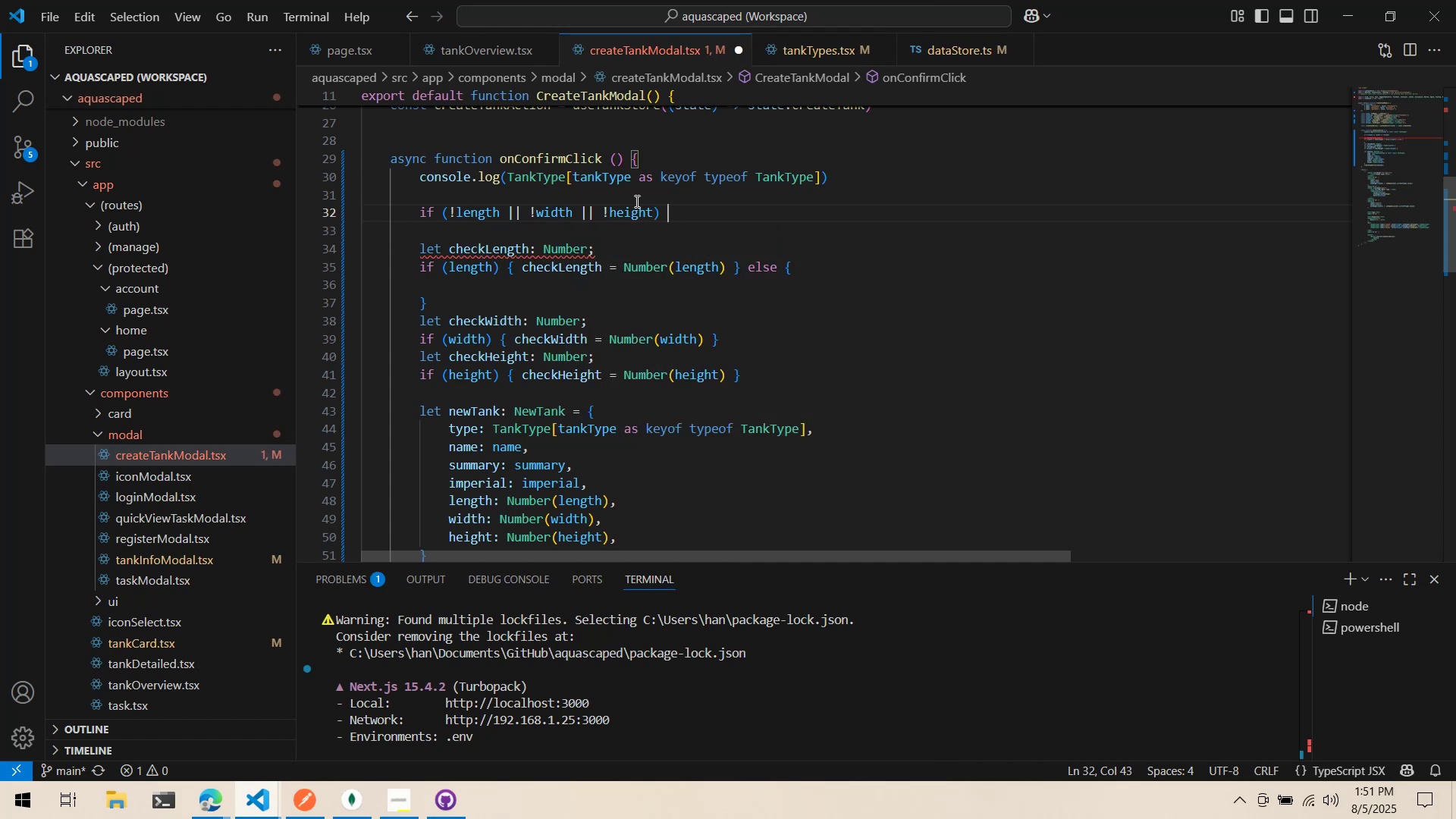 
key(Shift+BracketLeft)
 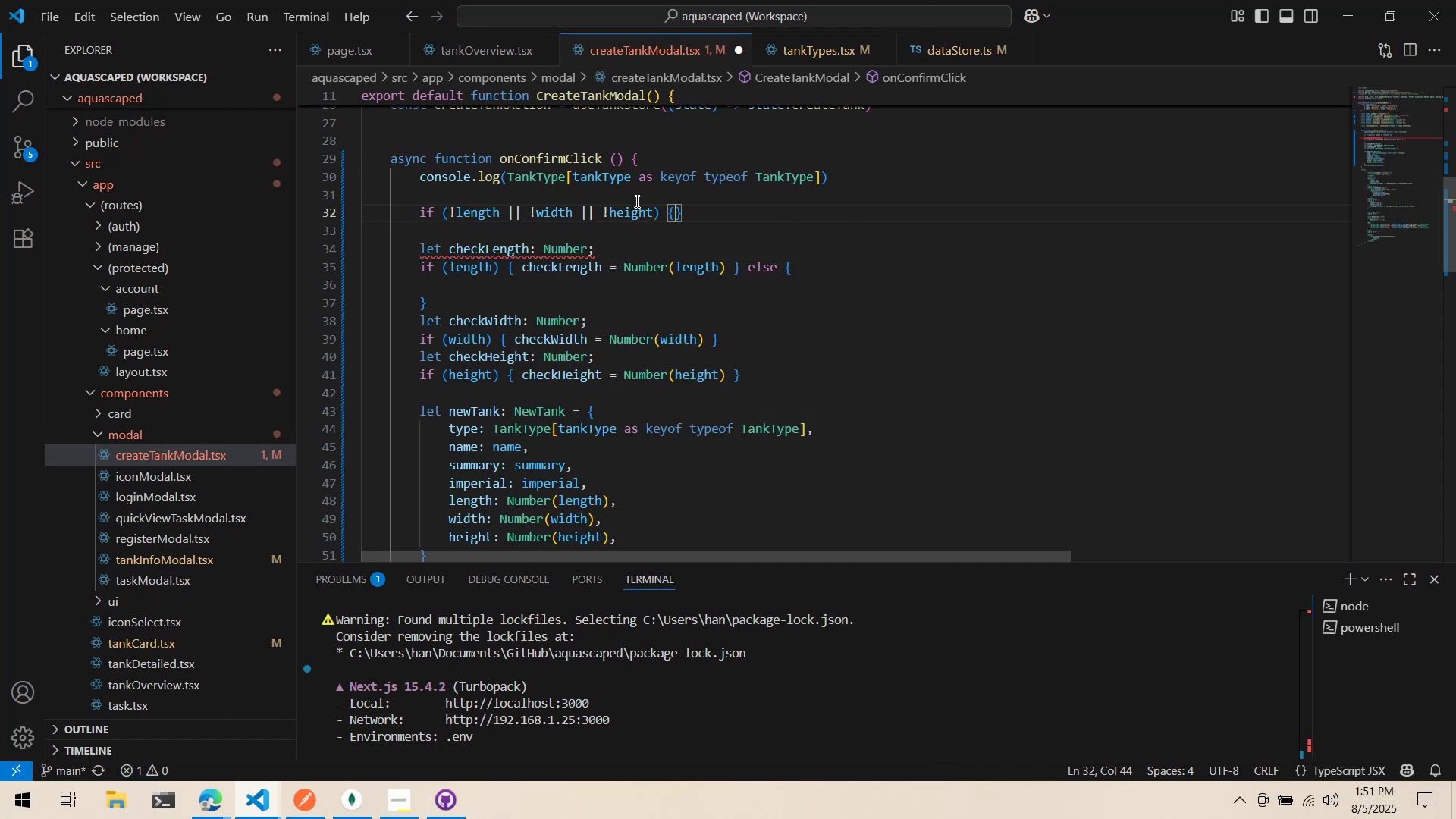 
key(Enter)
 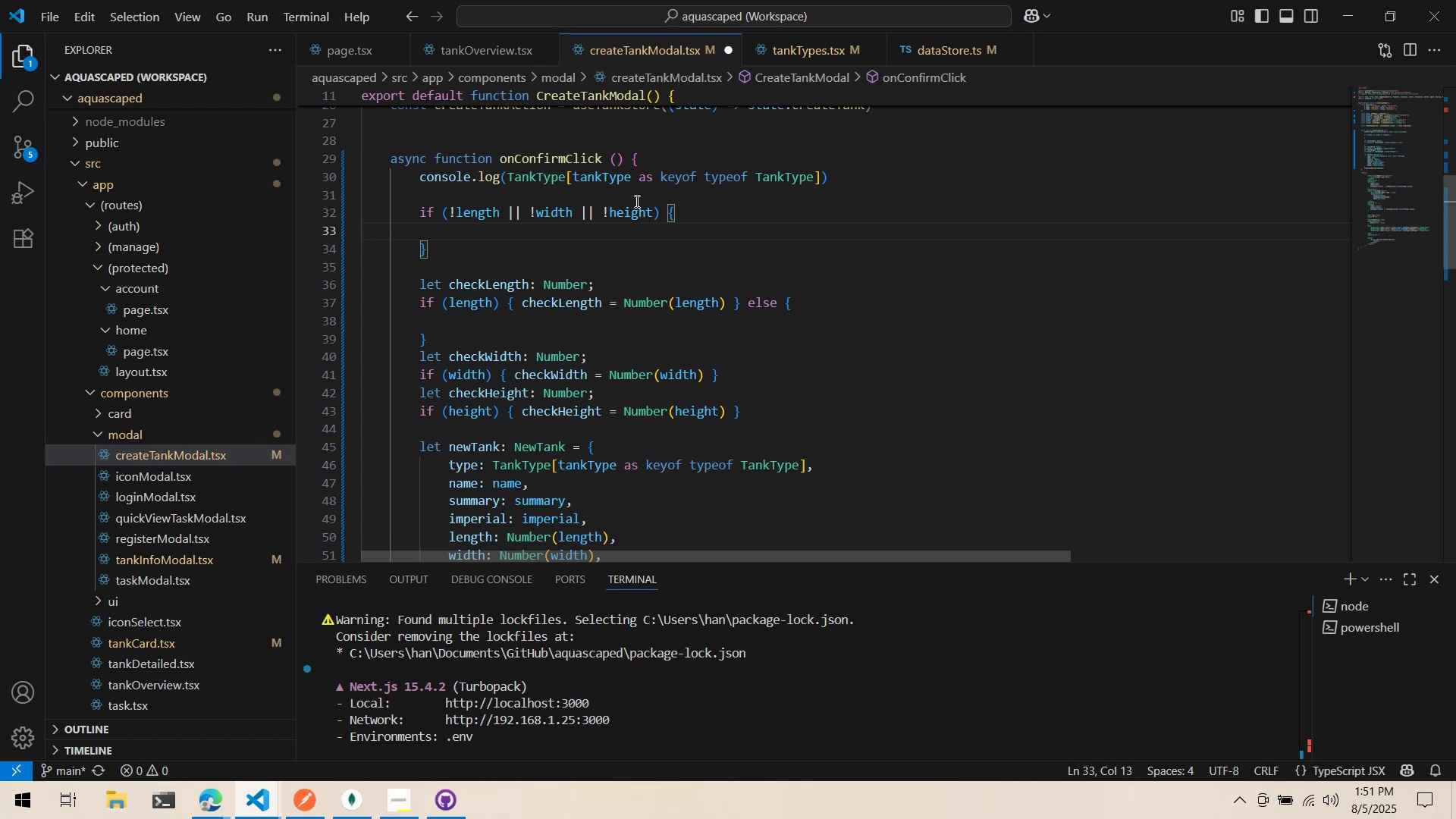 
wait(8.66)
 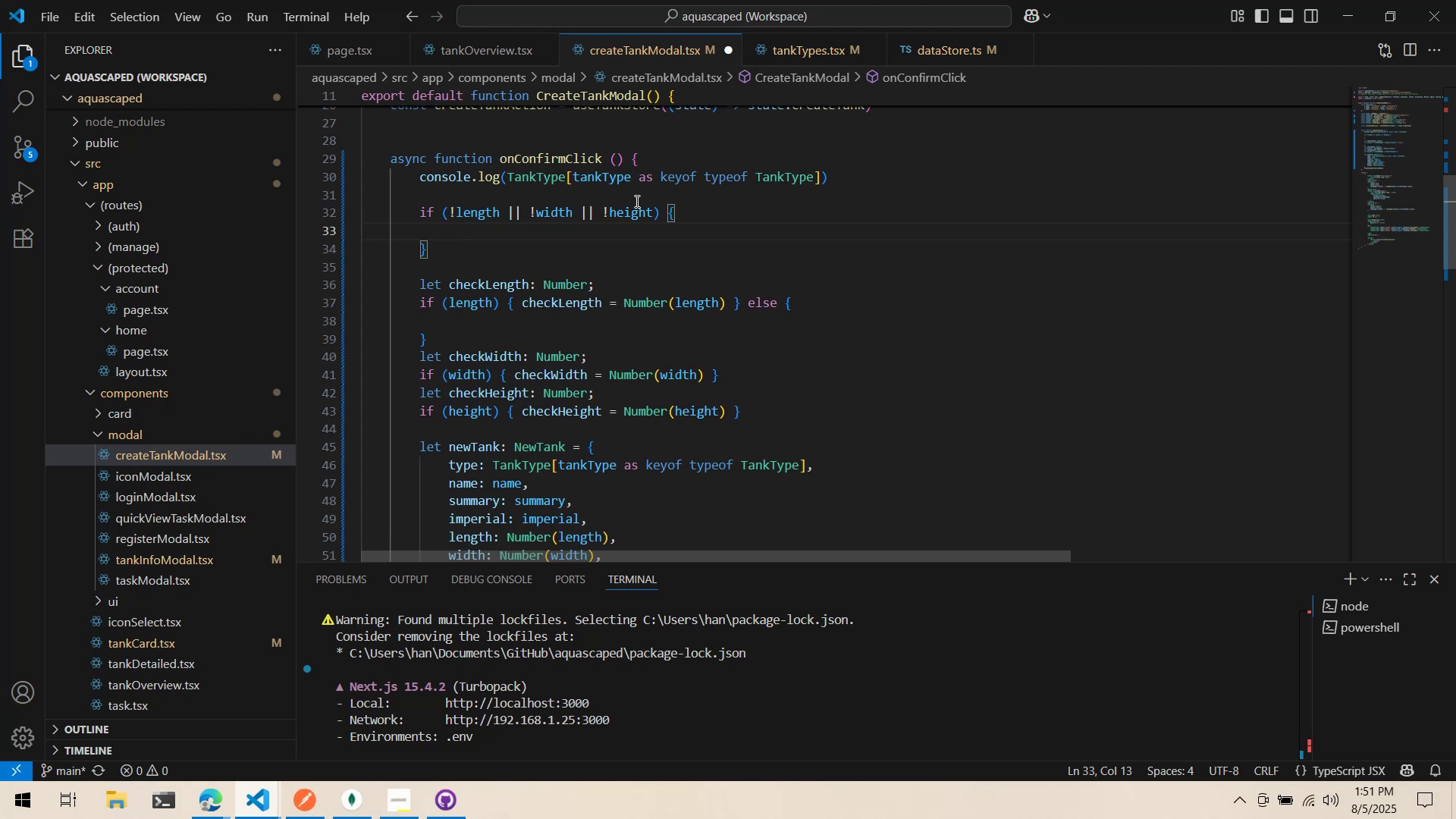 
type(return)
 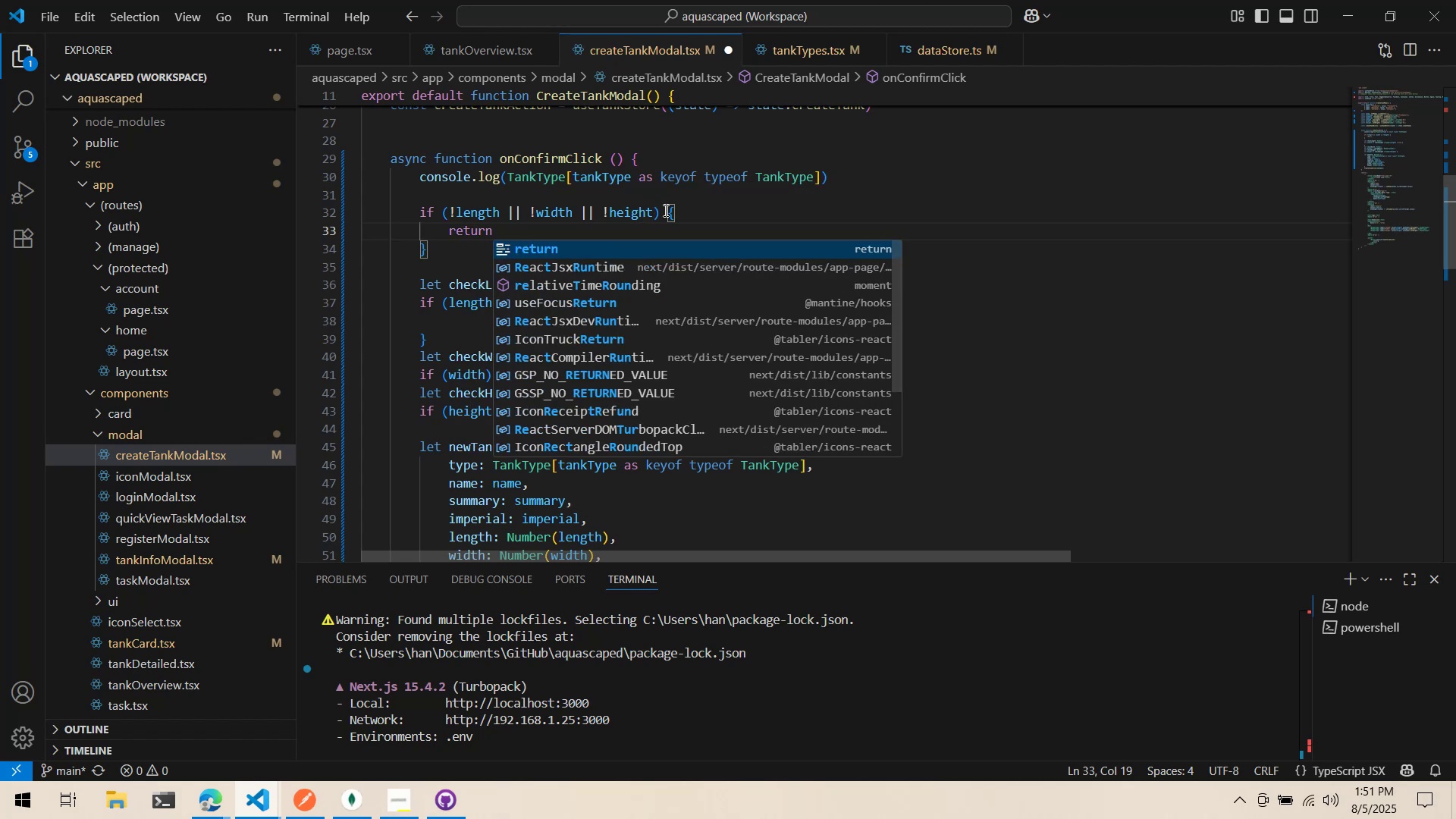 
left_click([692, 203])
 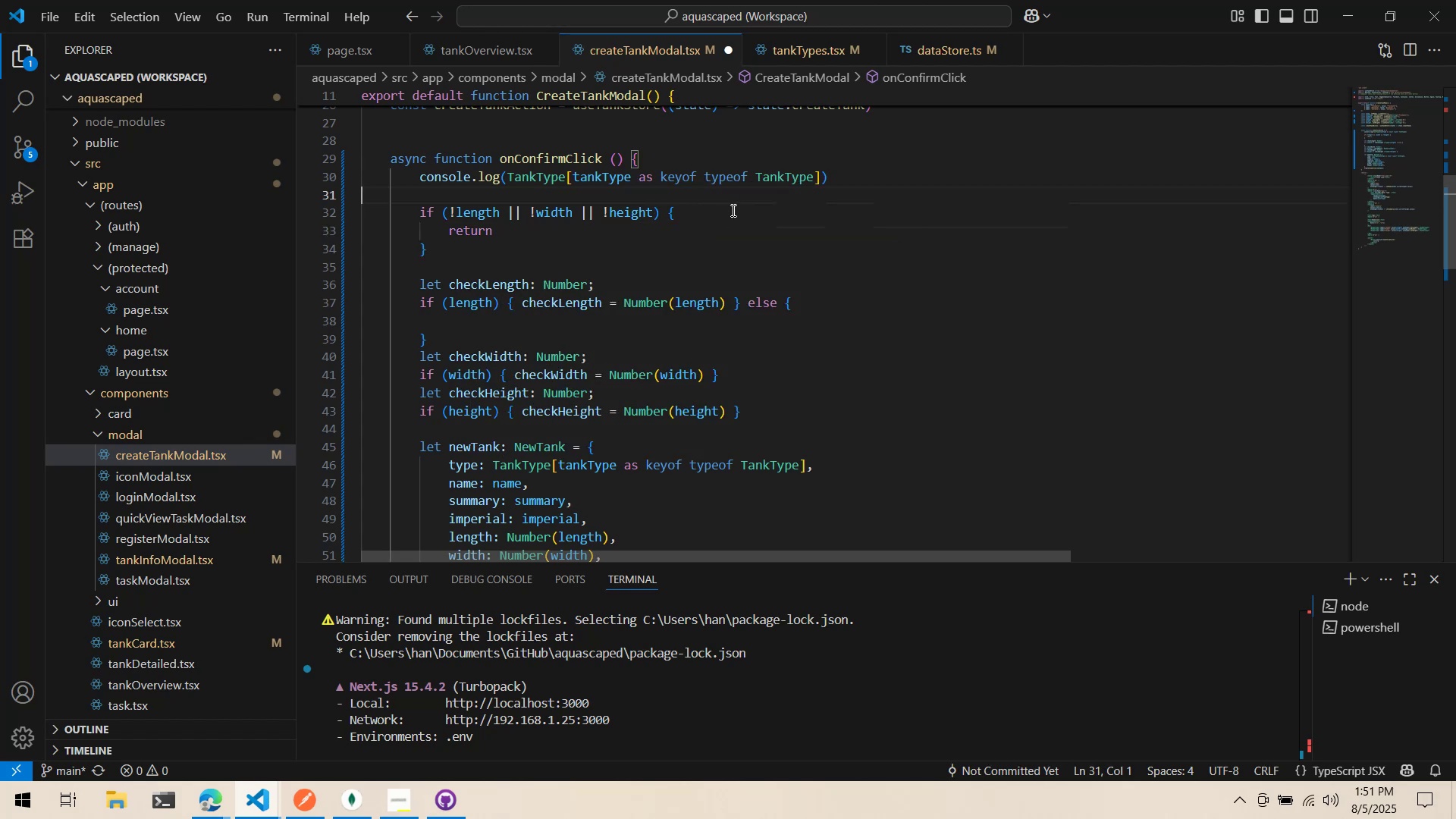 
left_click([732, 210])
 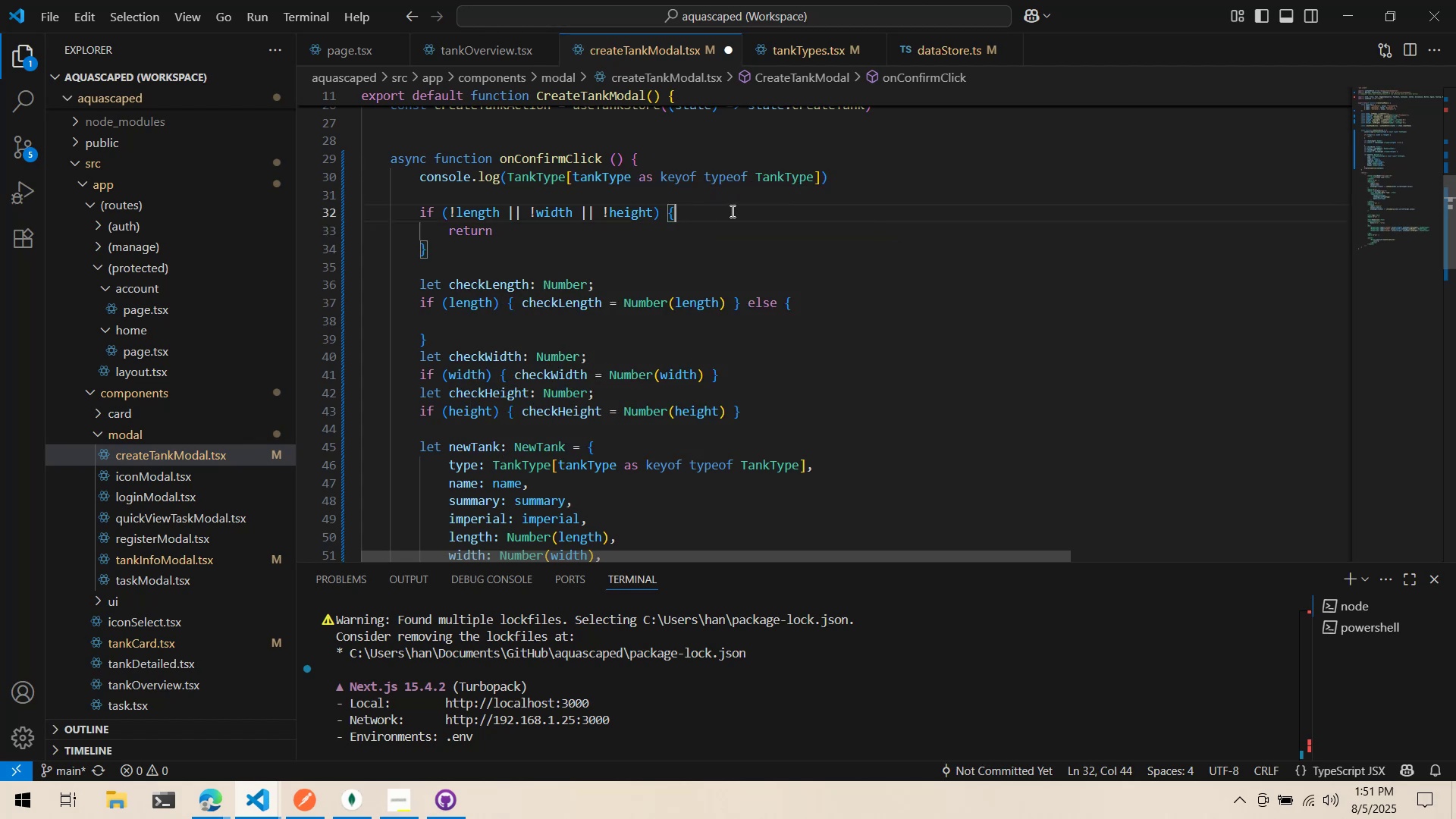 
key(Enter)
 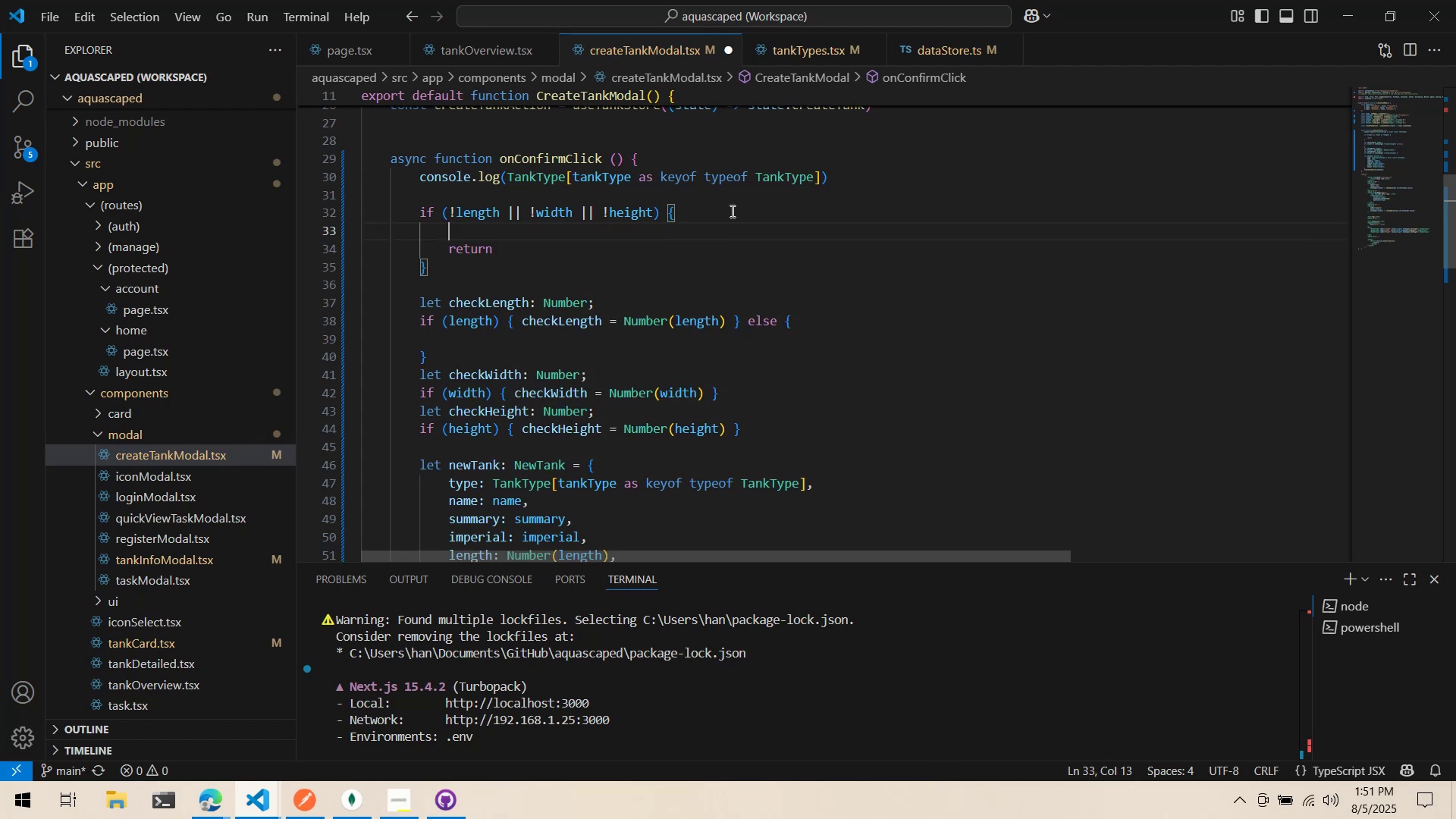 
type(notifications()
 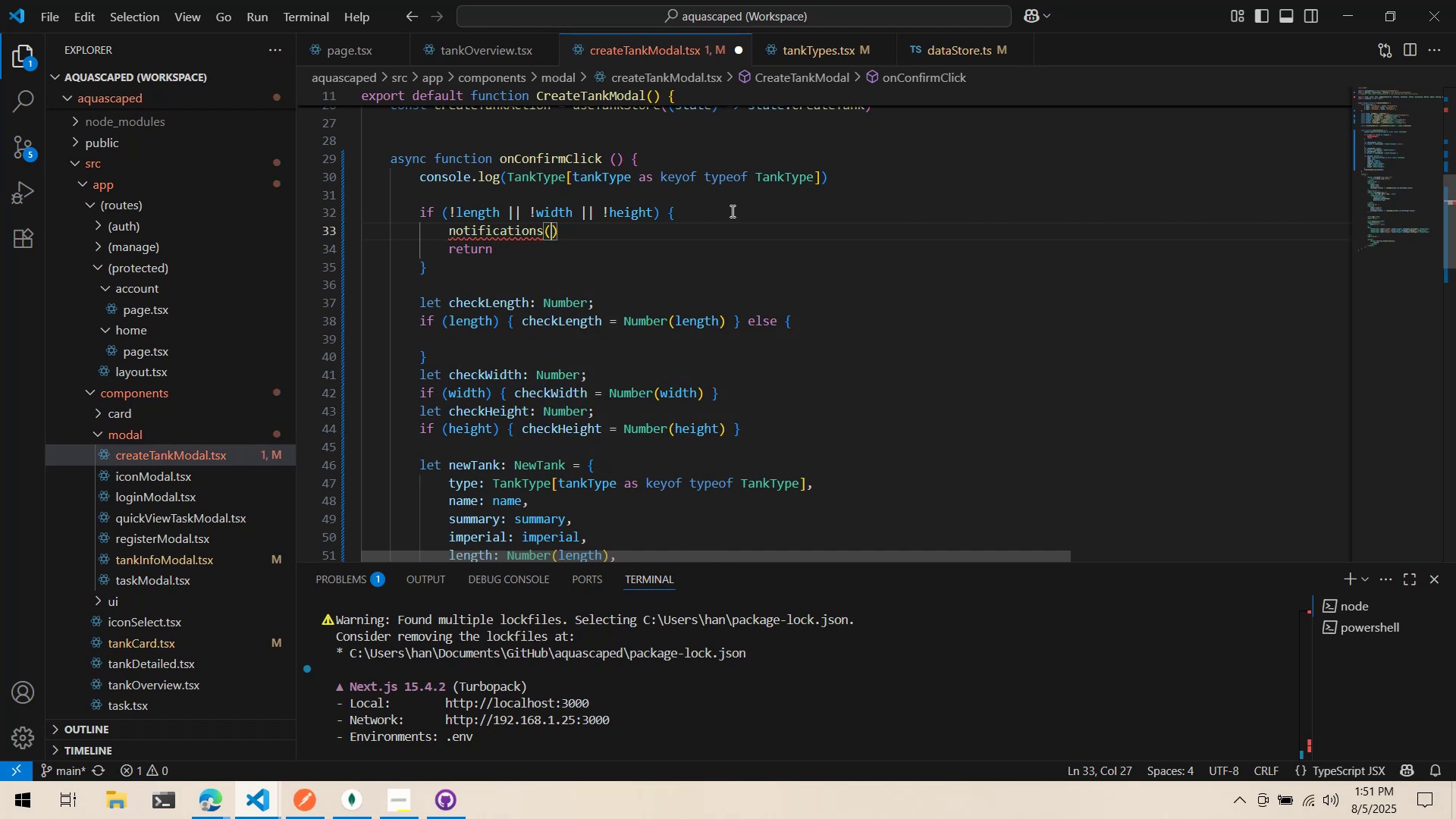 
key(Control+Backspace)
 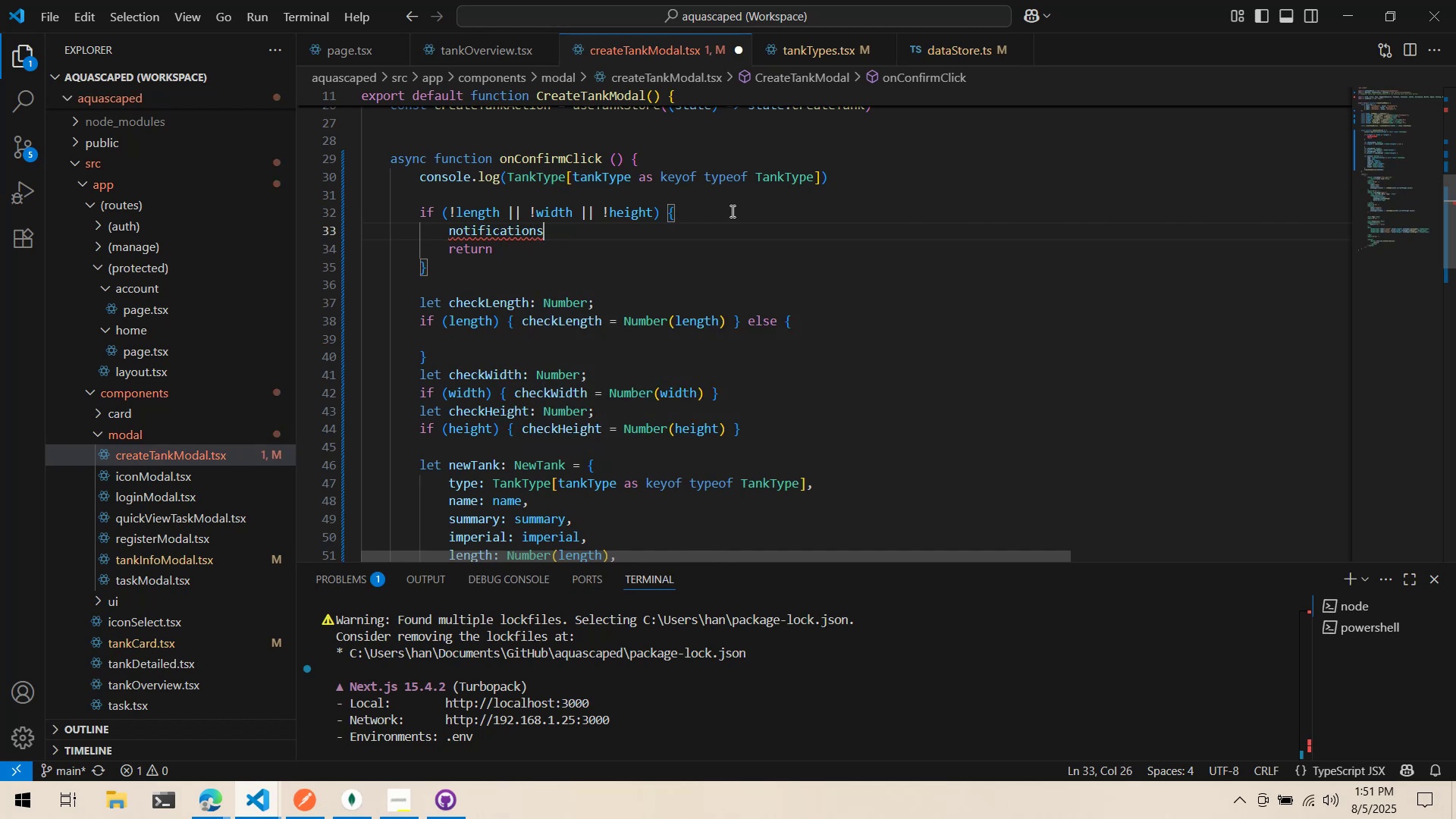 
key(Control+Backspace)
 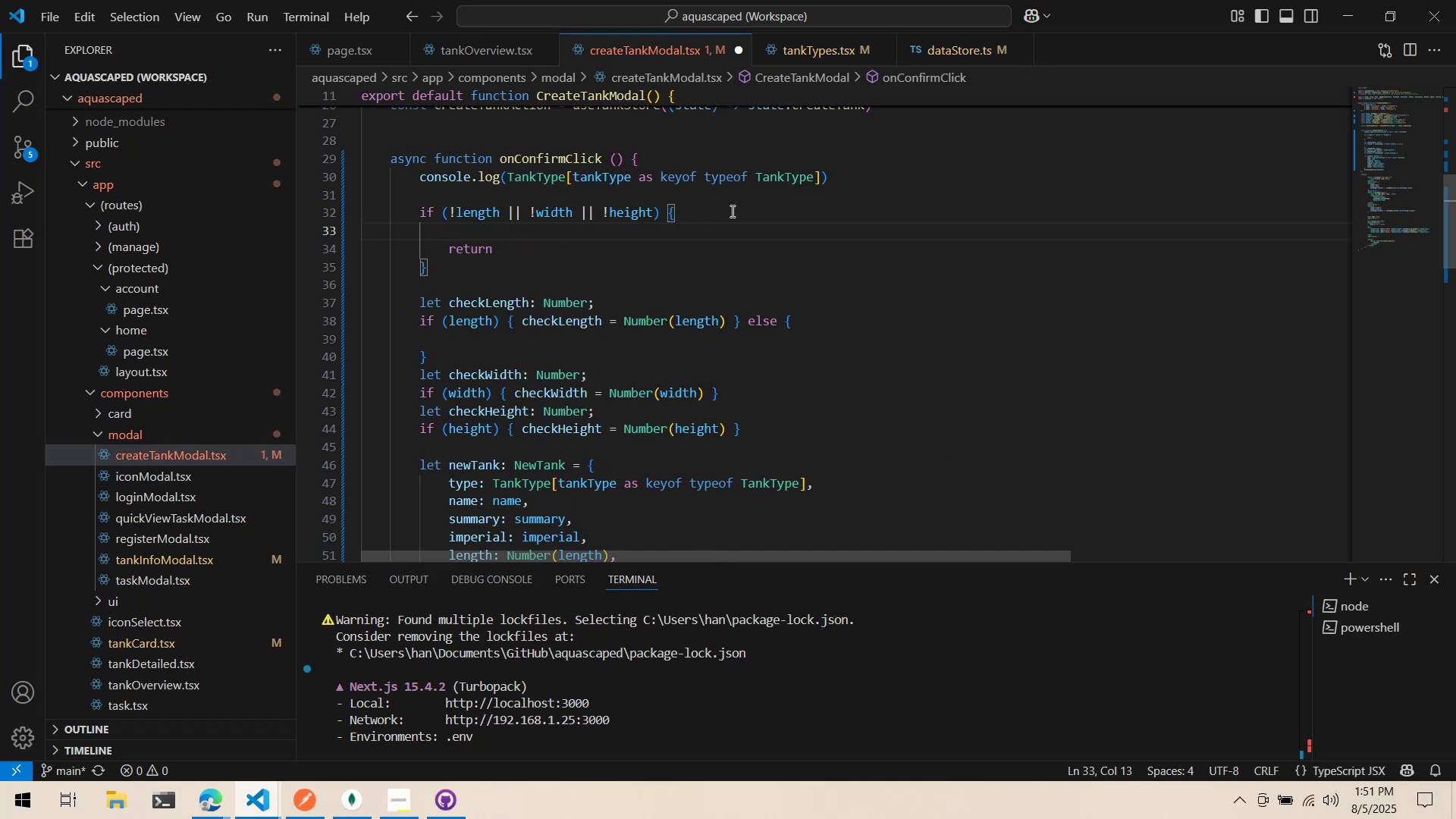 
key(Alt+AltLeft)
 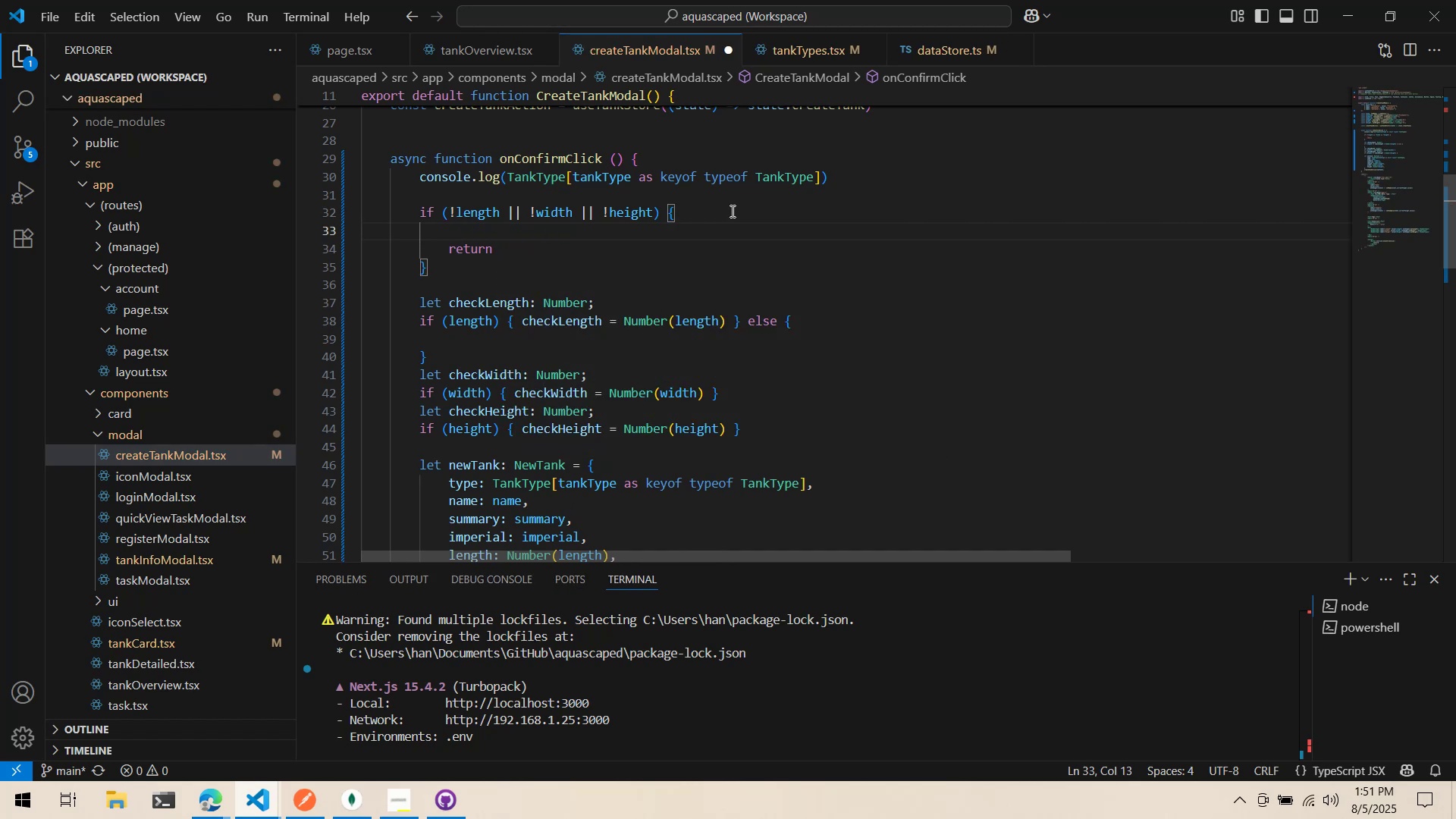 
key(Alt+Tab)
 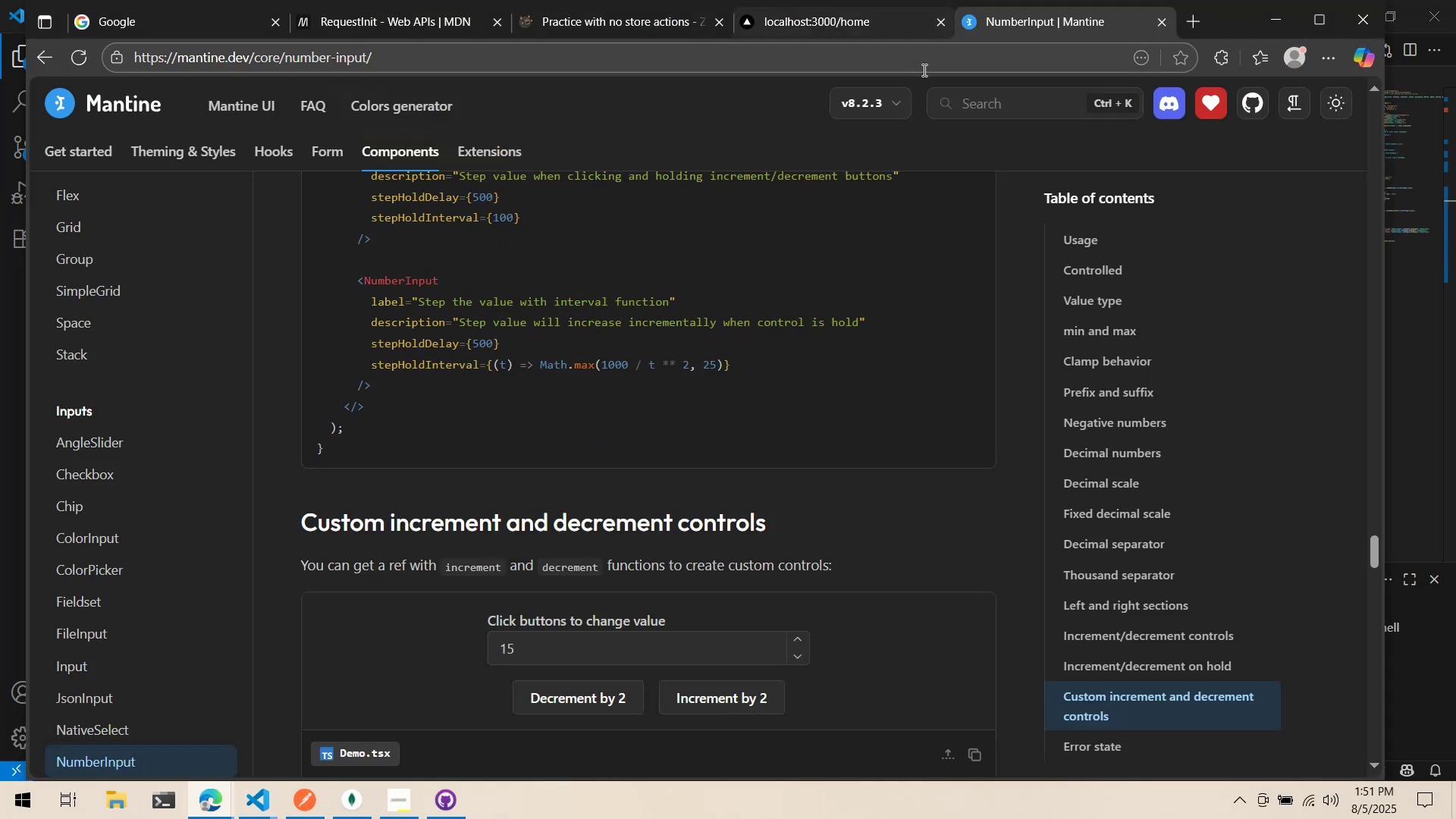 
left_click([998, 103])
 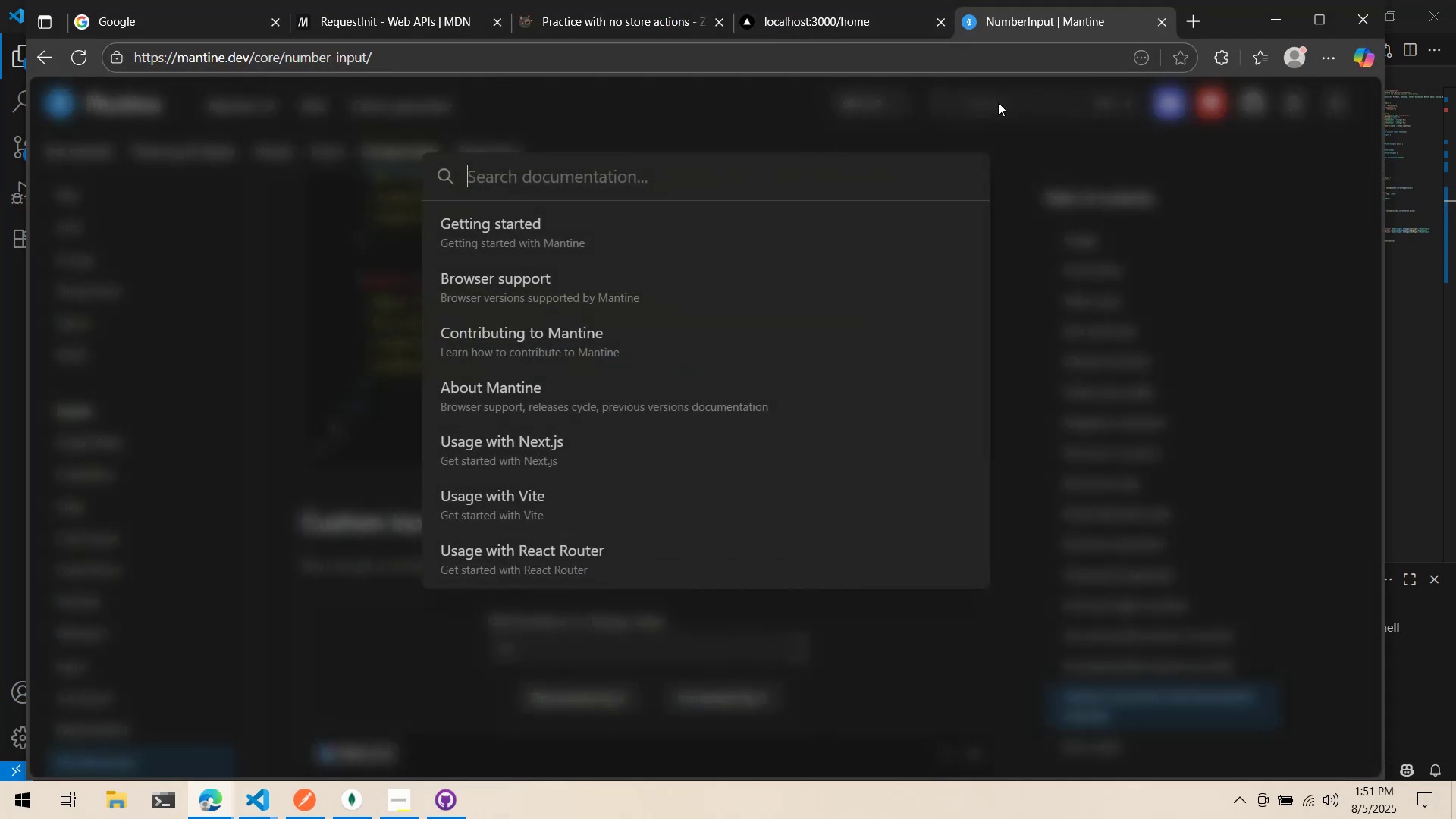 
type(notific)
 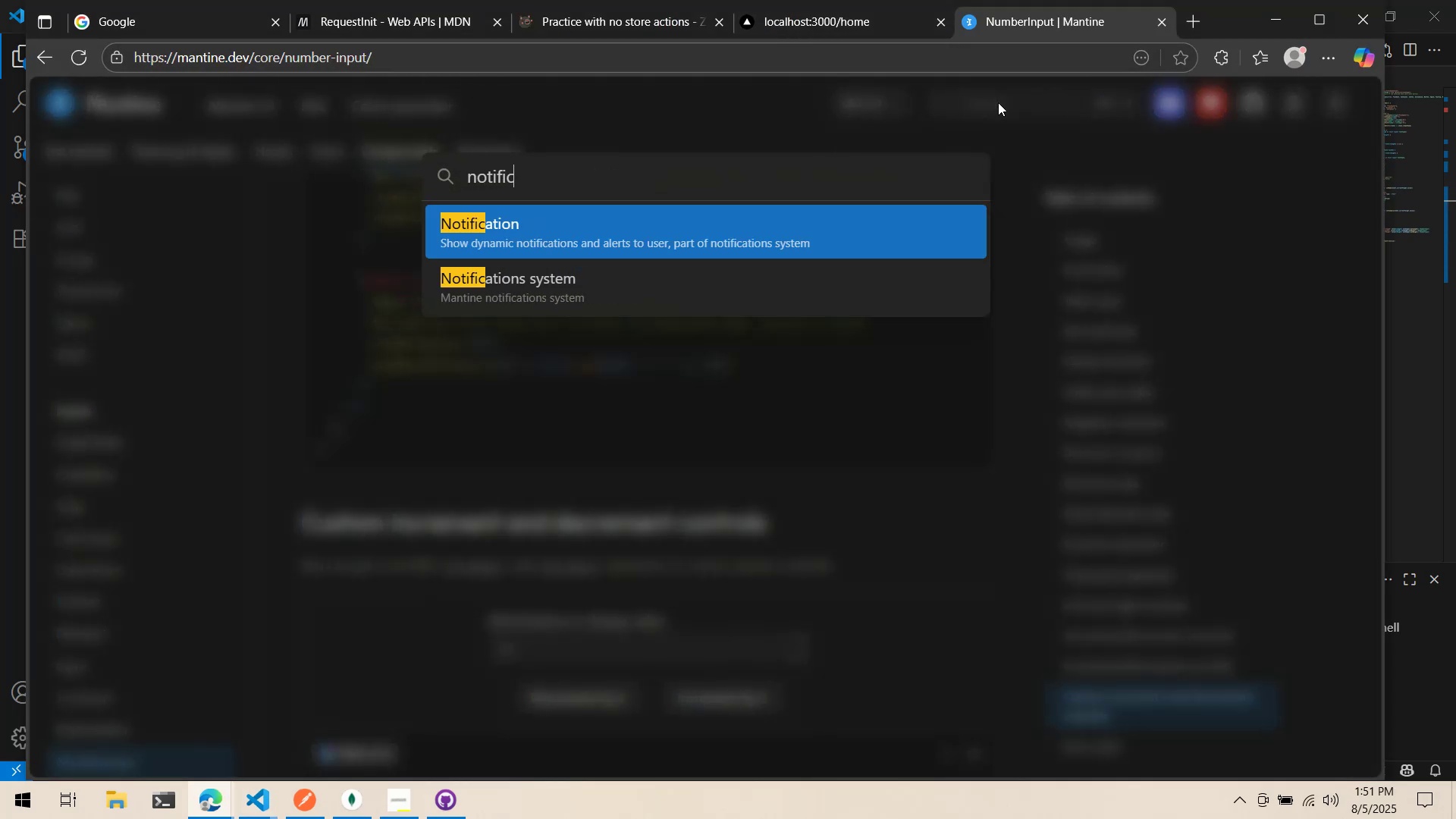 
key(Enter)
 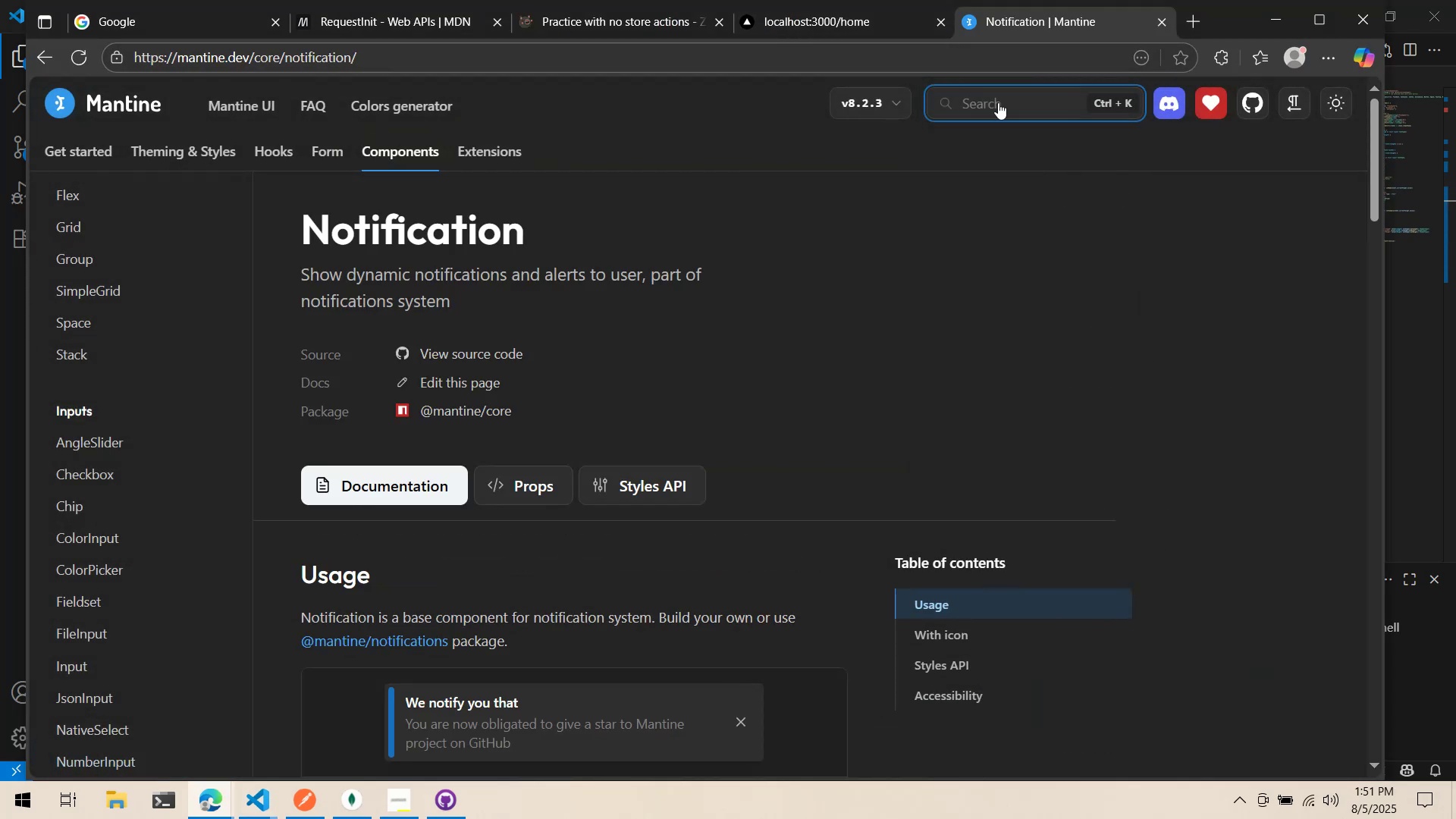 
scroll: coordinate [635, 360], scroll_direction: down, amount: 9.0
 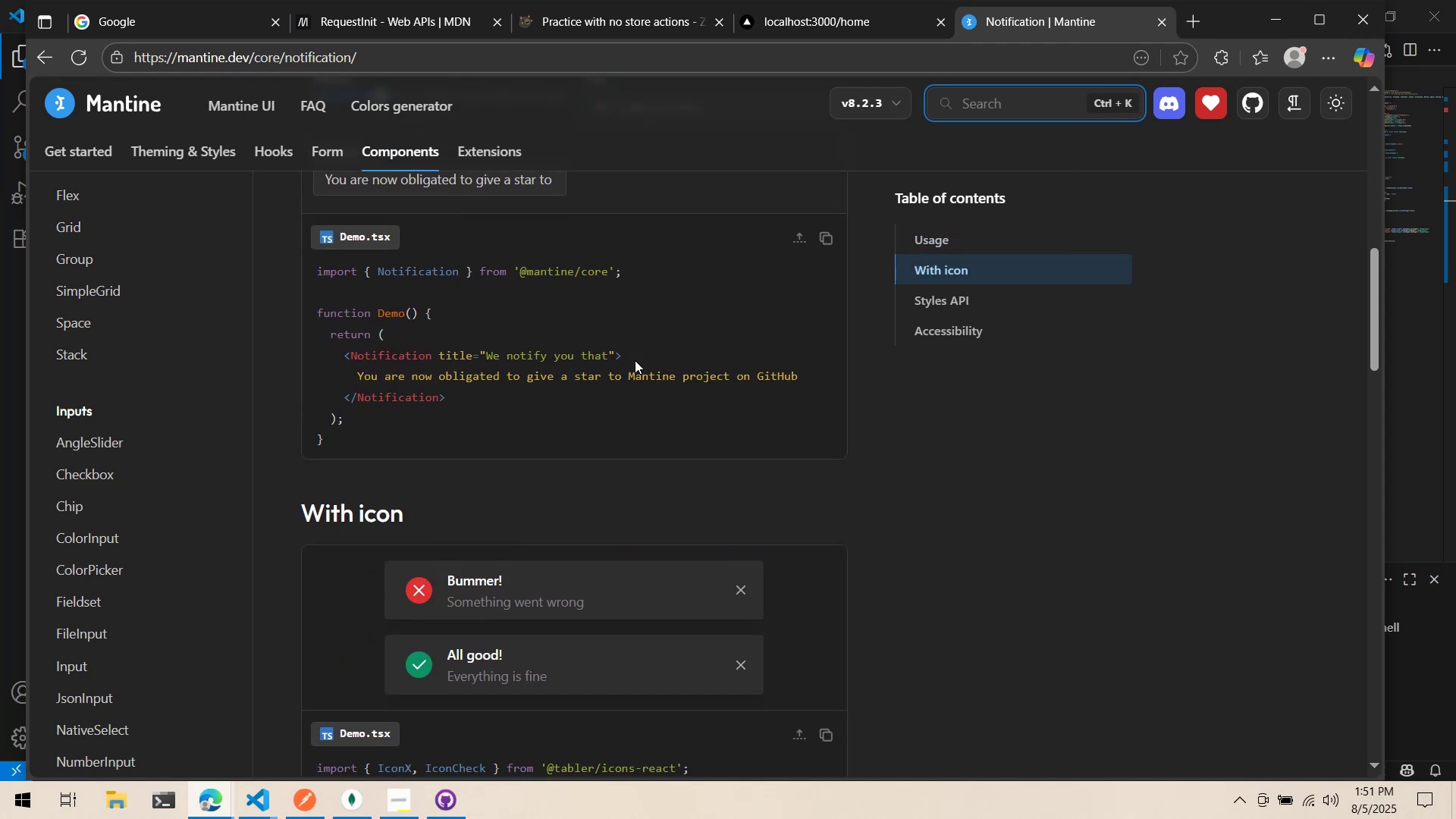 
scroll: coordinate [633, 351], scroll_direction: up, amount: 12.0
 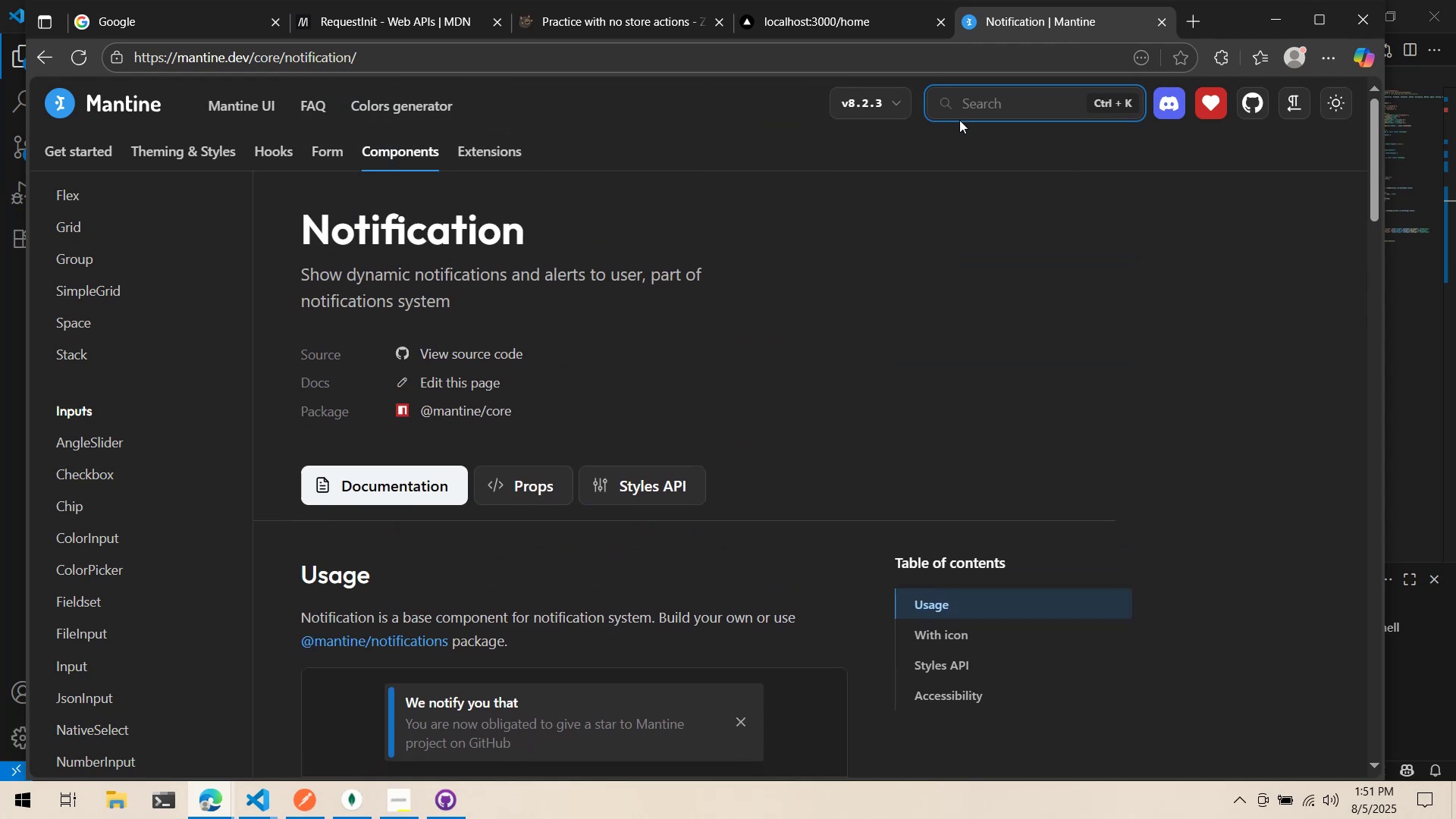 
left_click([981, 101])
 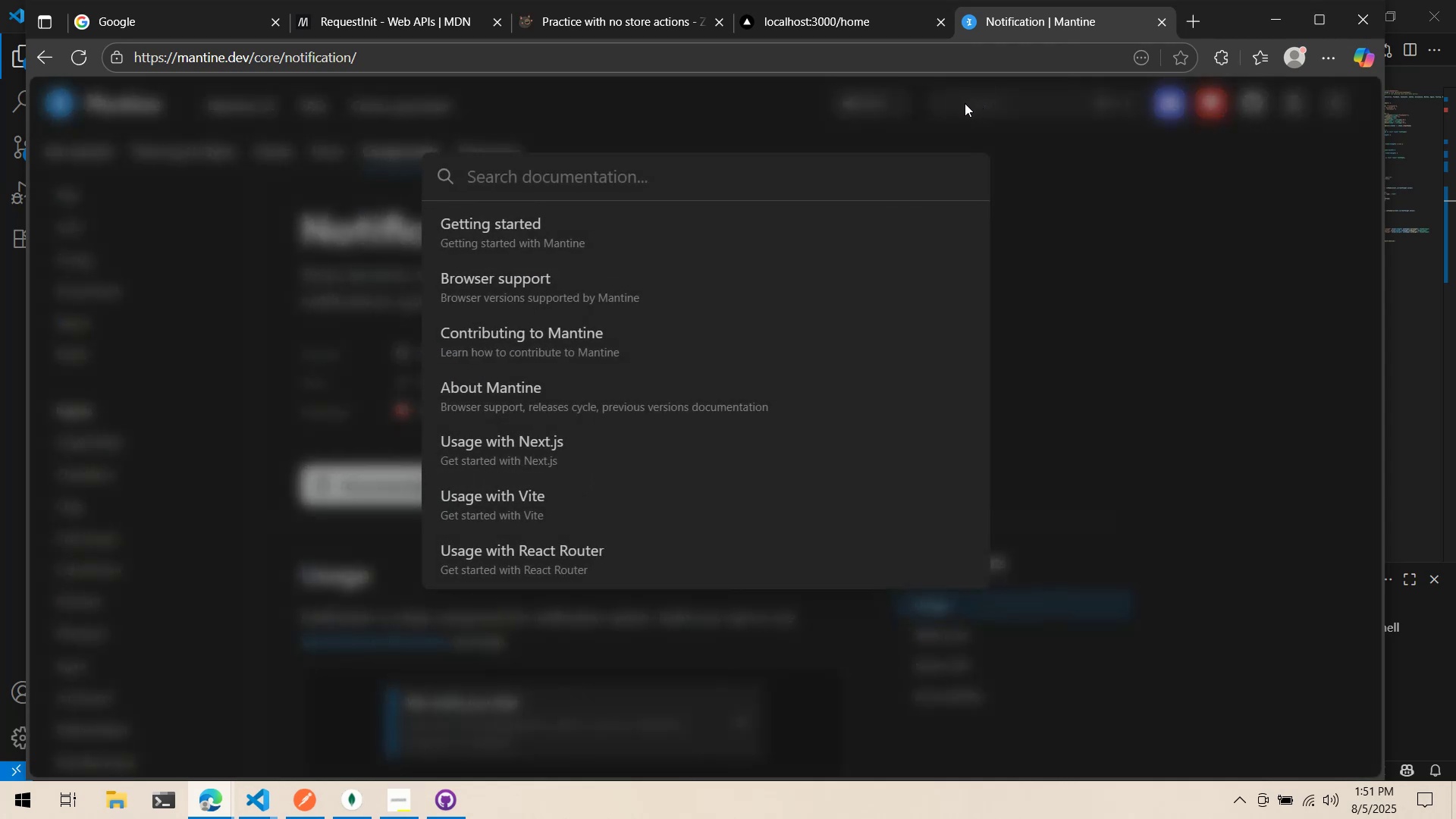 
type(notifi)
 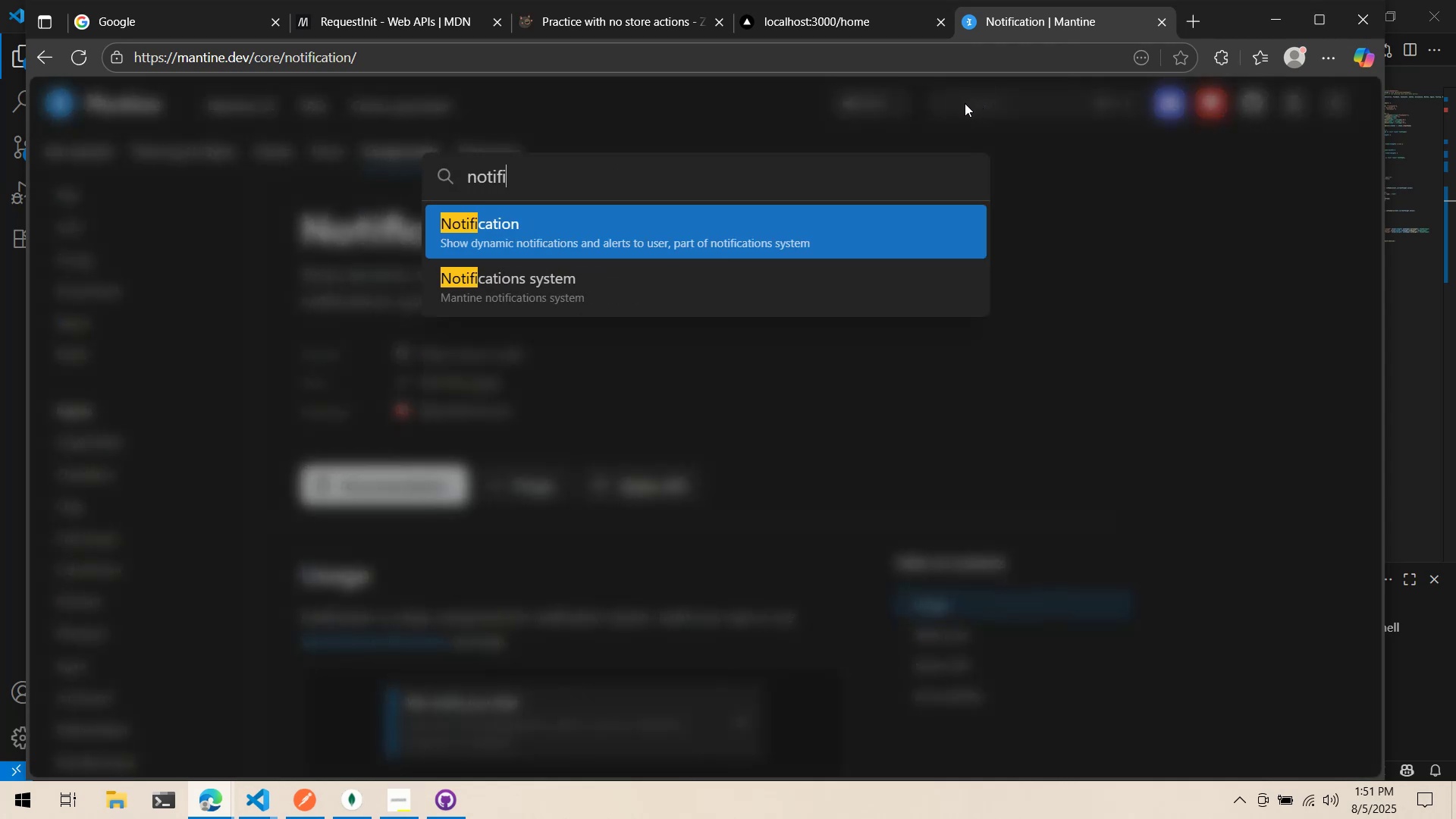 
key(ArrowDown)
 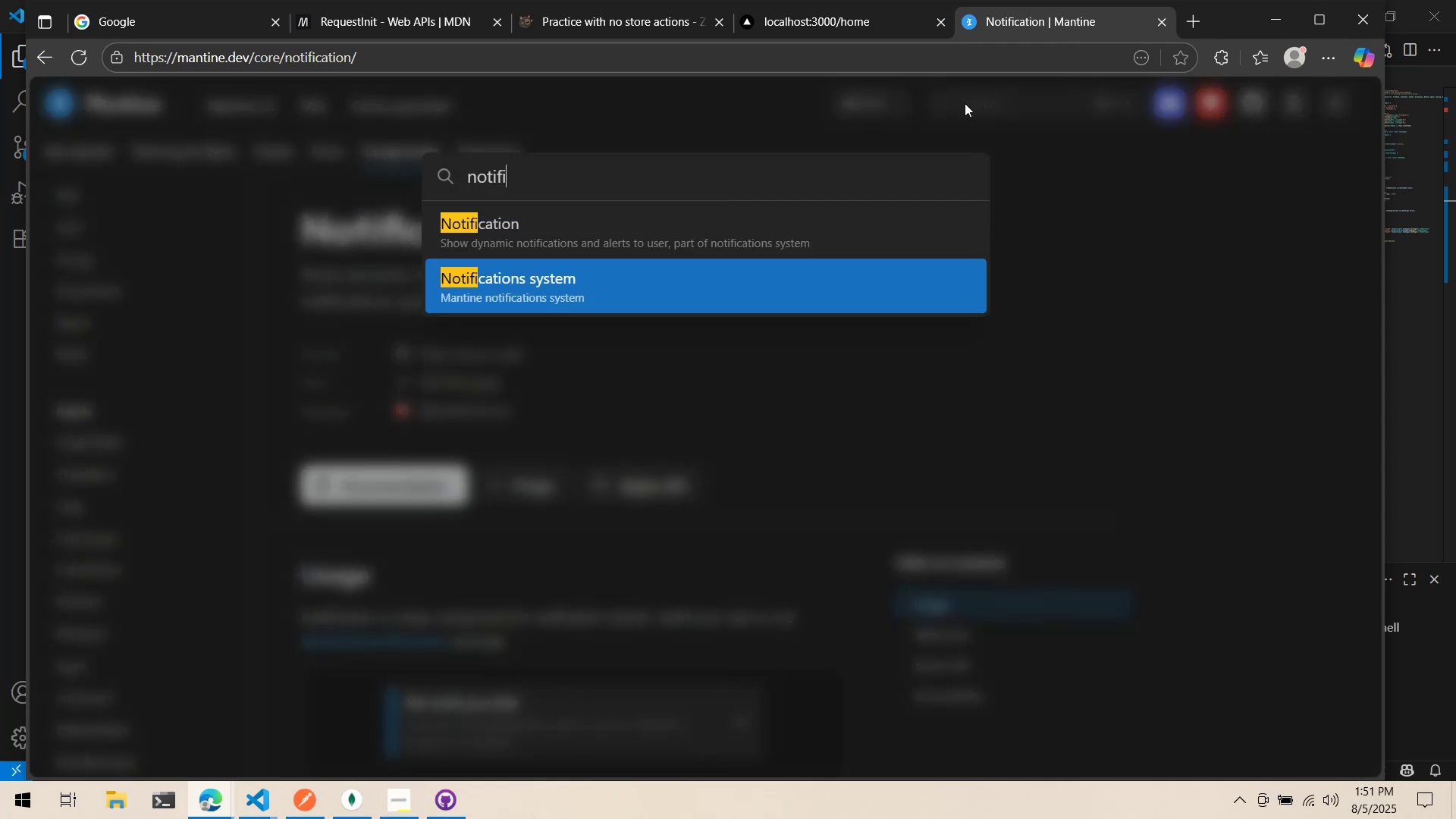 
key(Enter)
 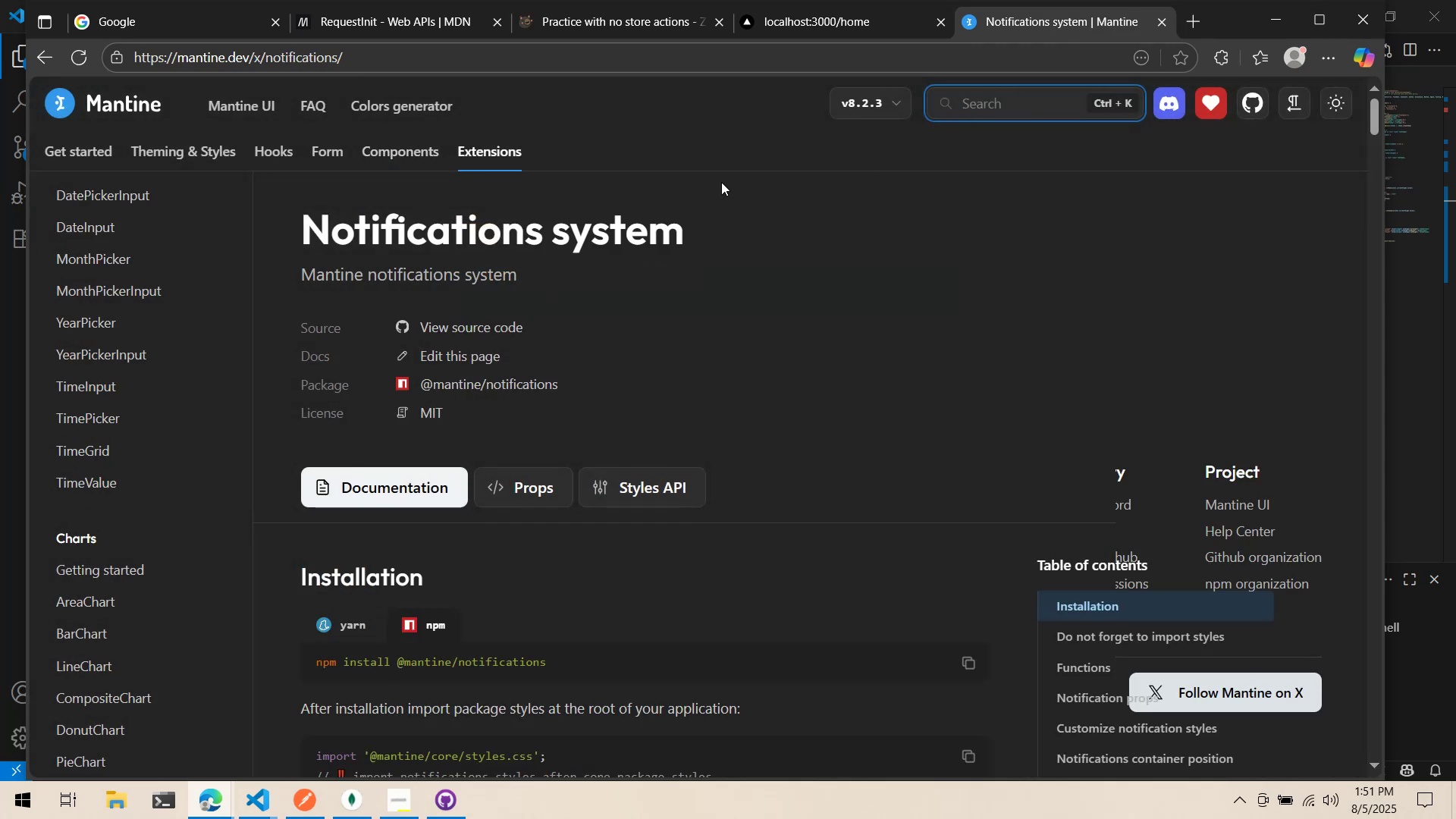 
scroll: coordinate [463, 298], scroll_direction: down, amount: 19.0
 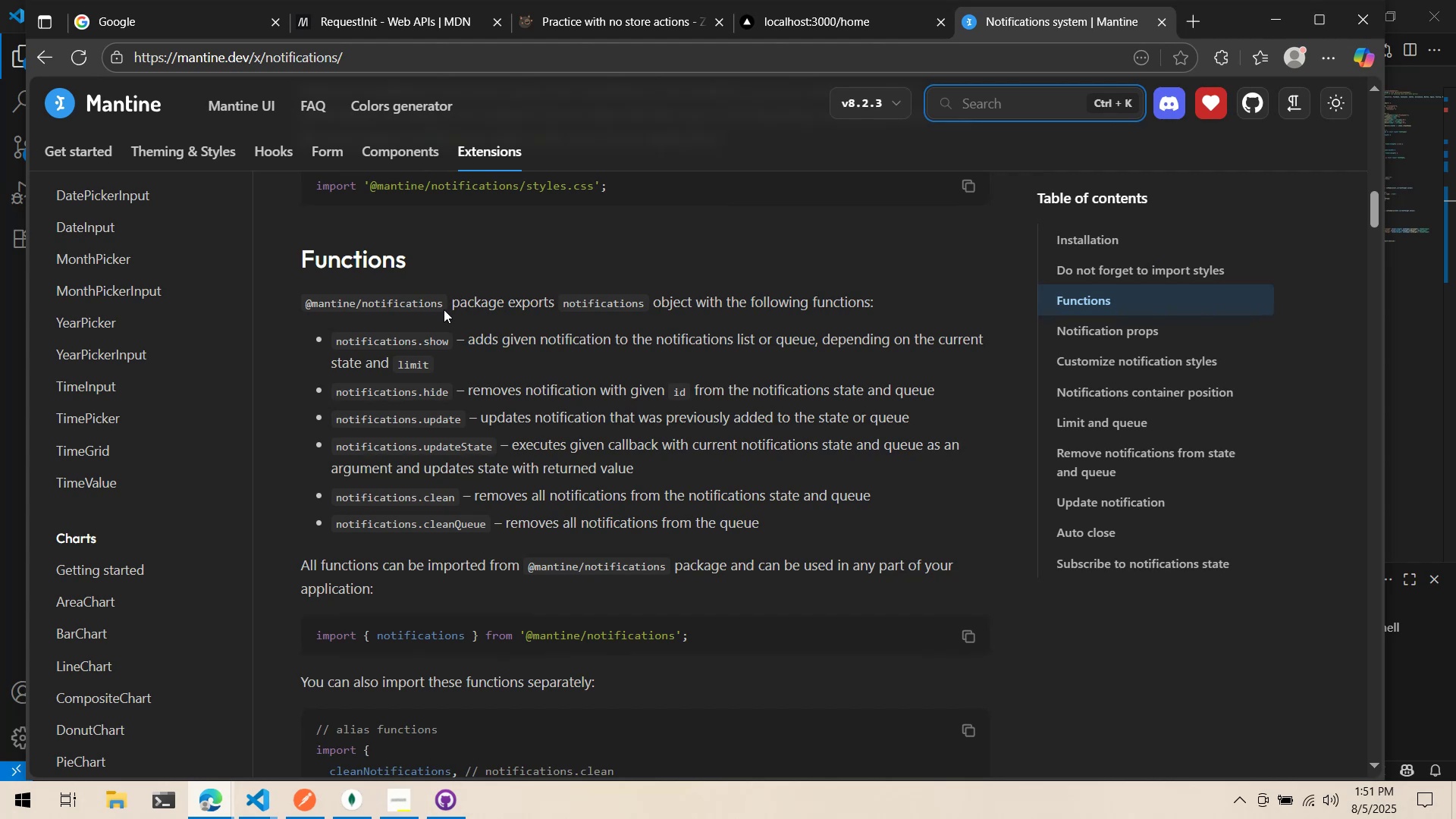 
wait(12.13)
 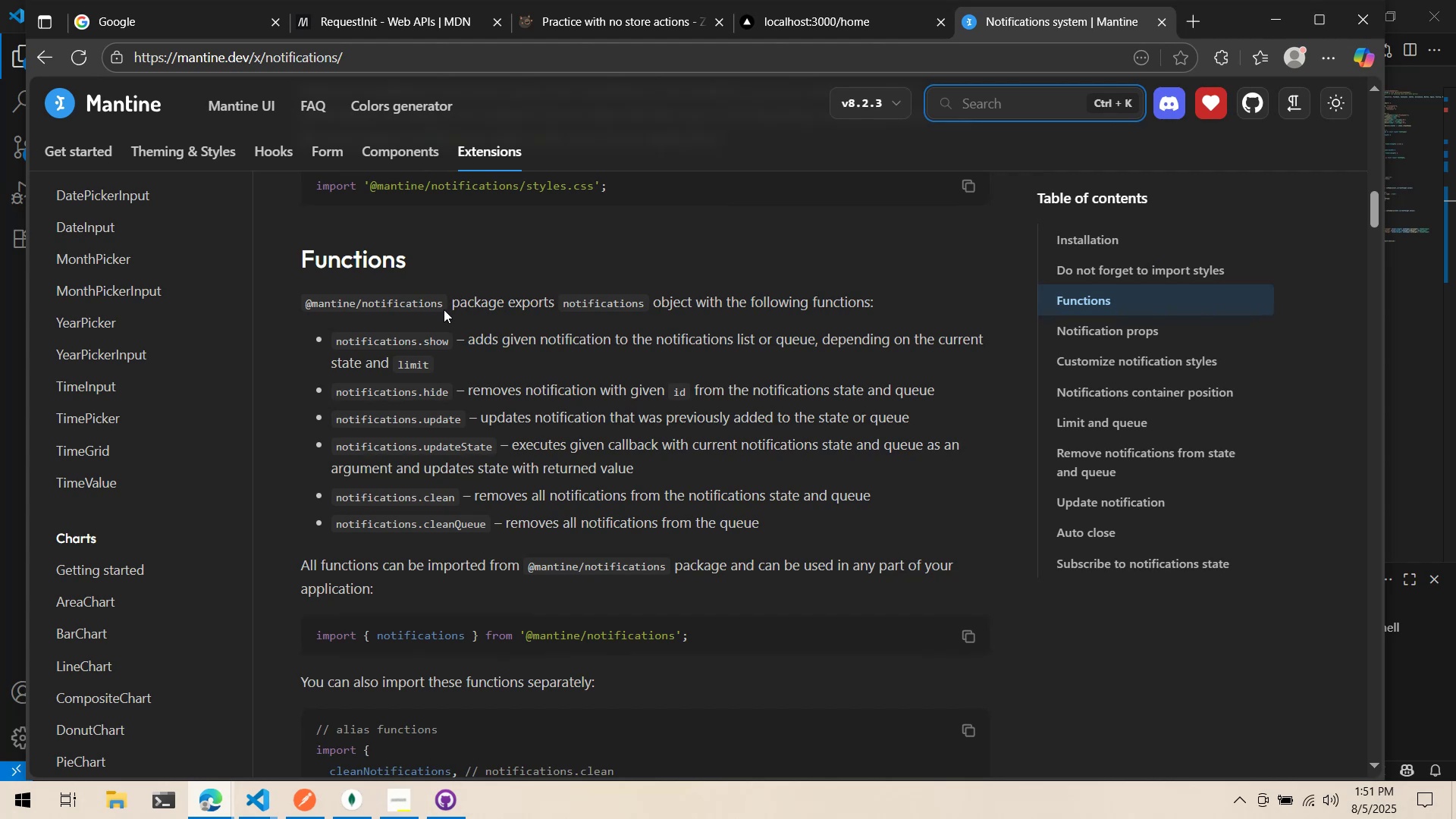 
scroll: coordinate [481, 327], scroll_direction: down, amount: 4.0
 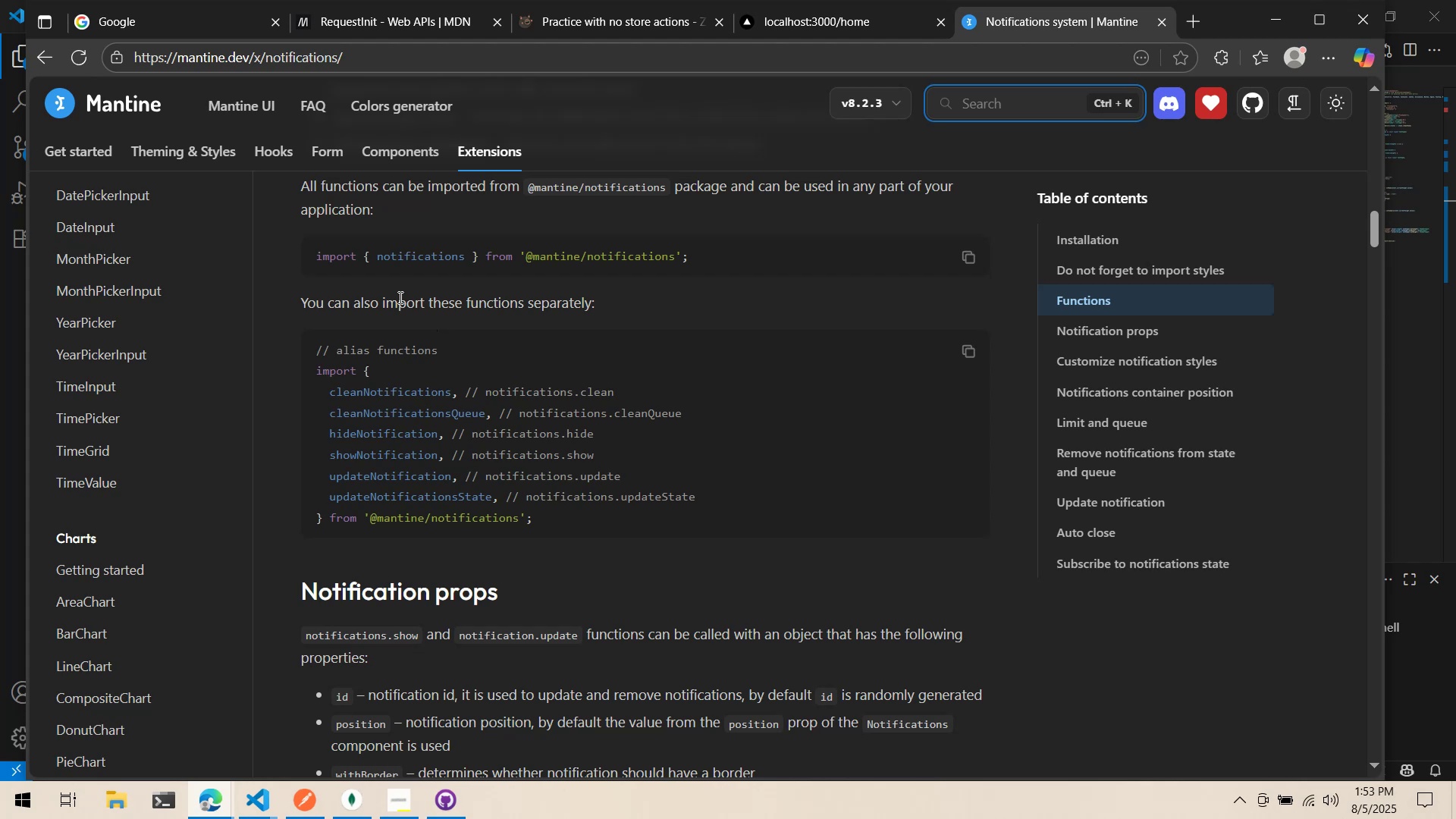 
wait(65.4)
 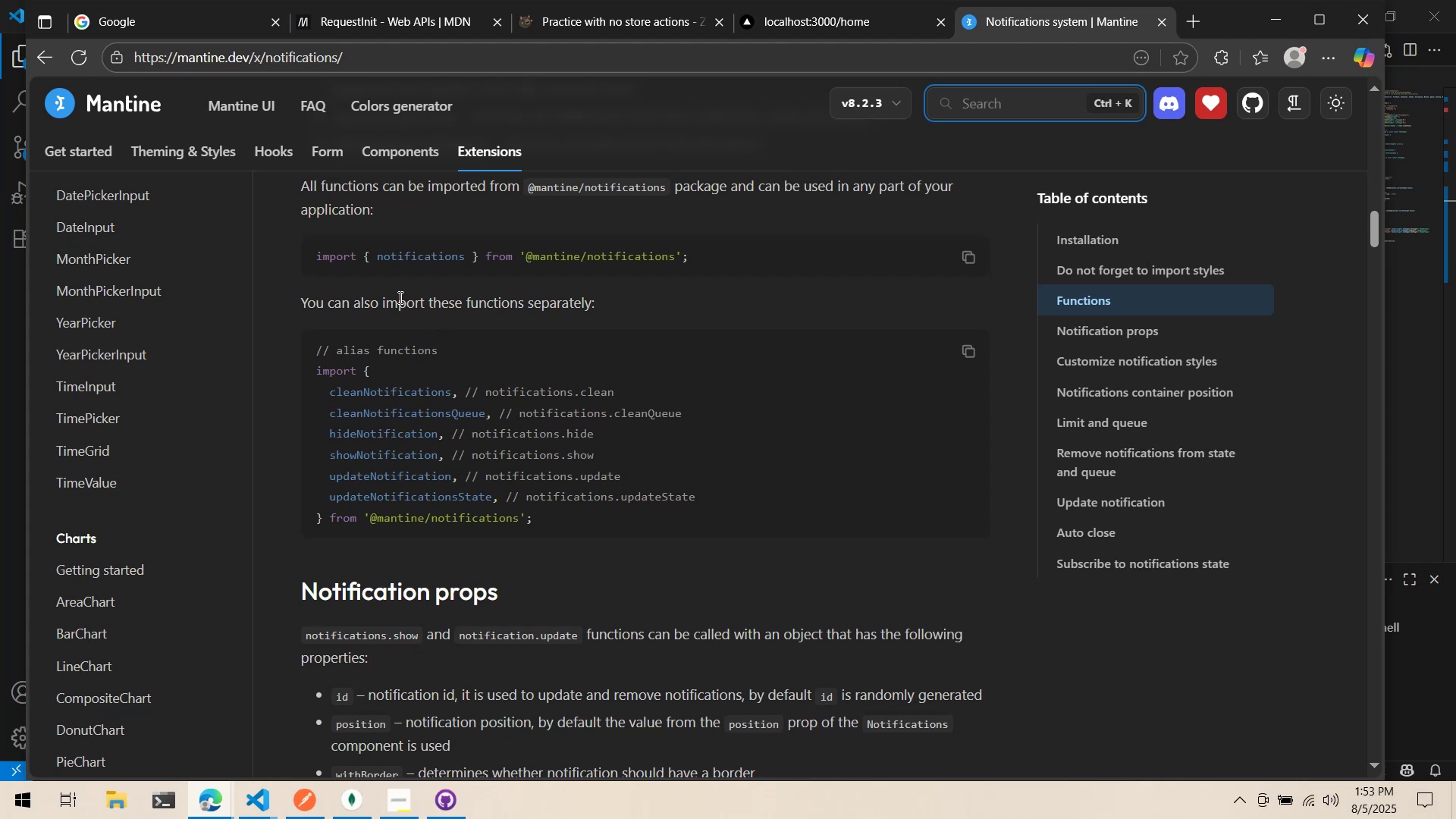 
scroll: coordinate [425, 340], scroll_direction: down, amount: 14.0
 